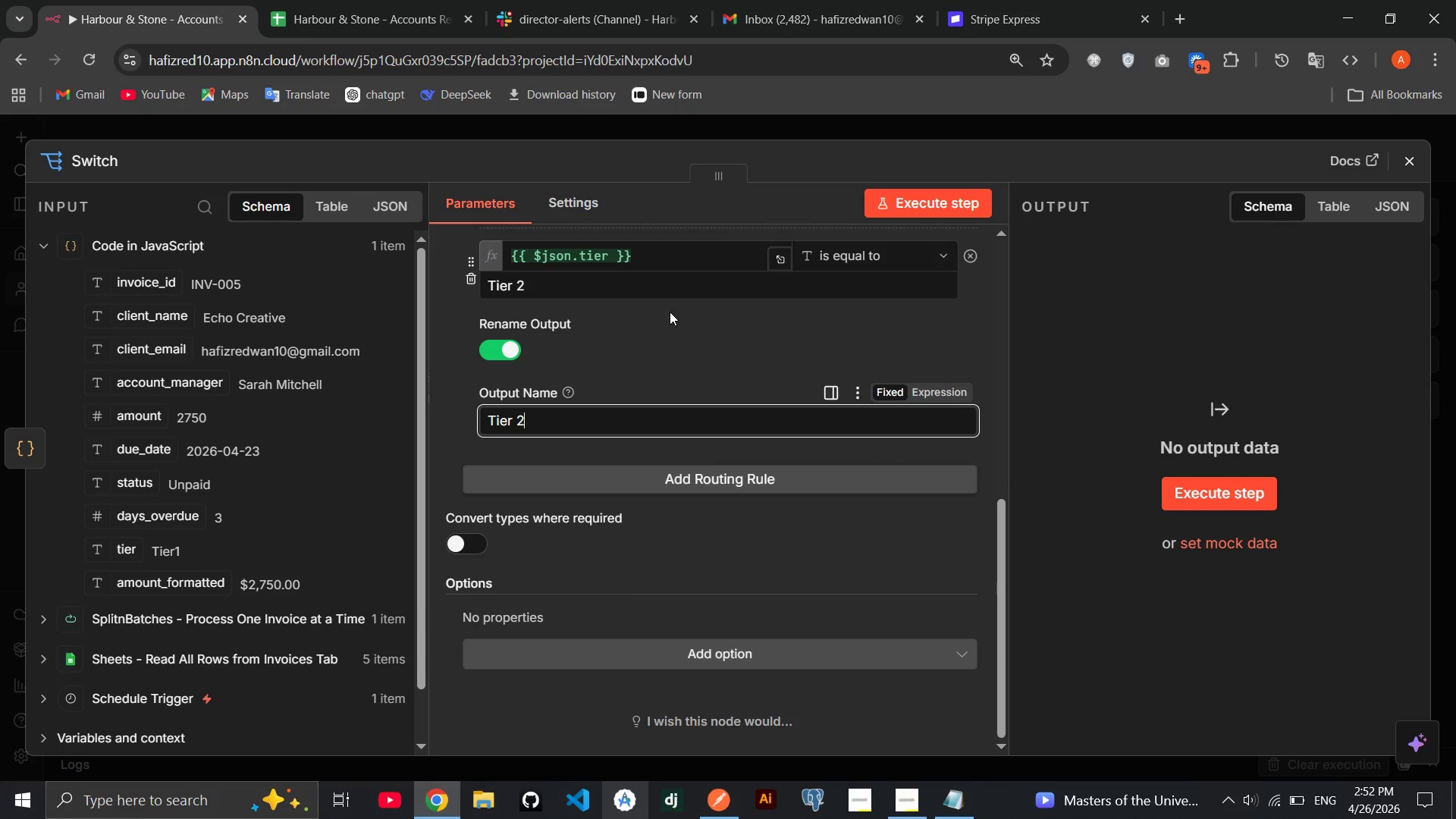 
left_click([667, 315])
 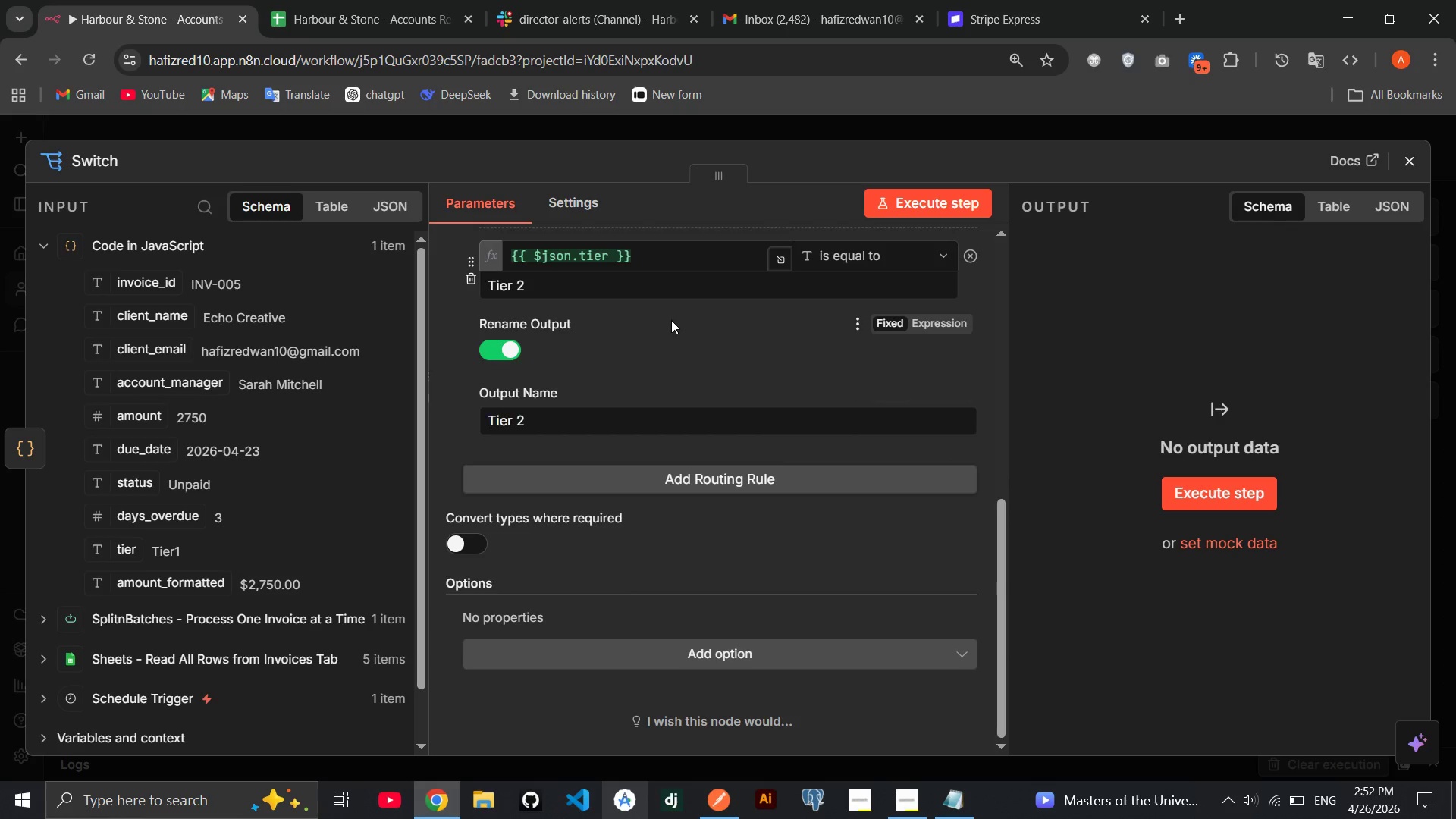 
scroll: coordinate [671, 320], scroll_direction: down, amount: 2.0
 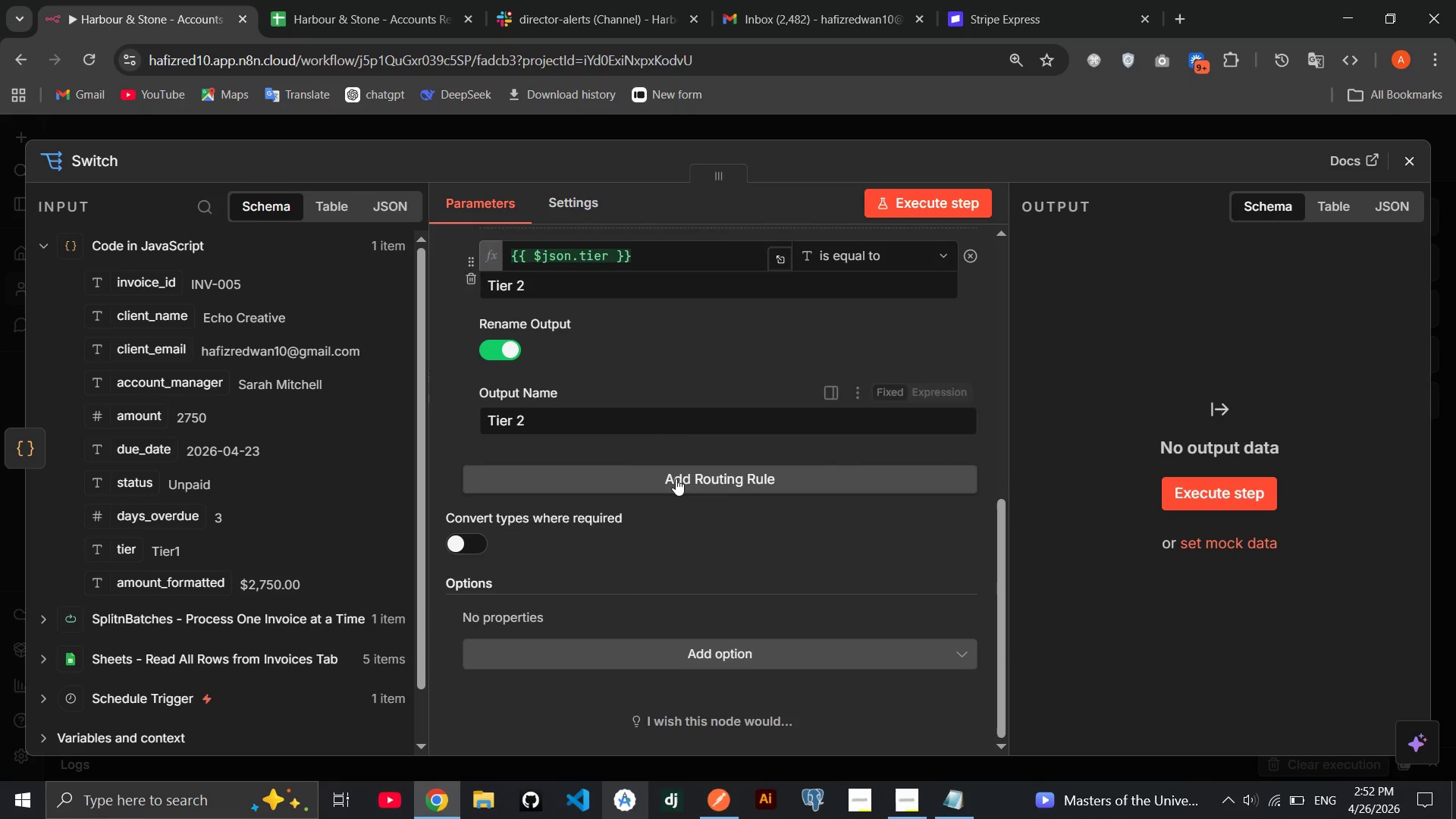 
left_click([676, 479])
 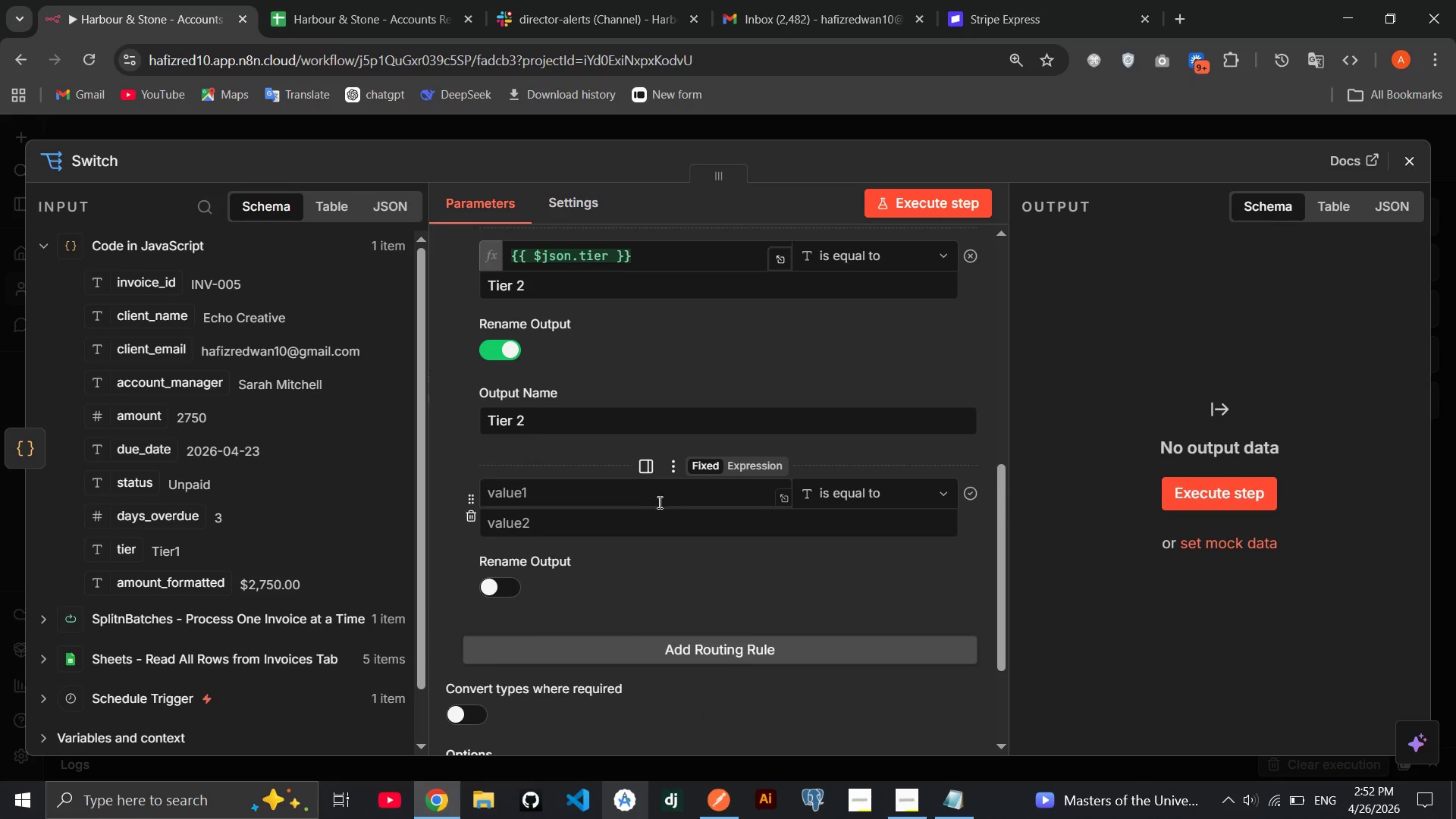 
scroll: coordinate [649, 496], scroll_direction: down, amount: 1.0
 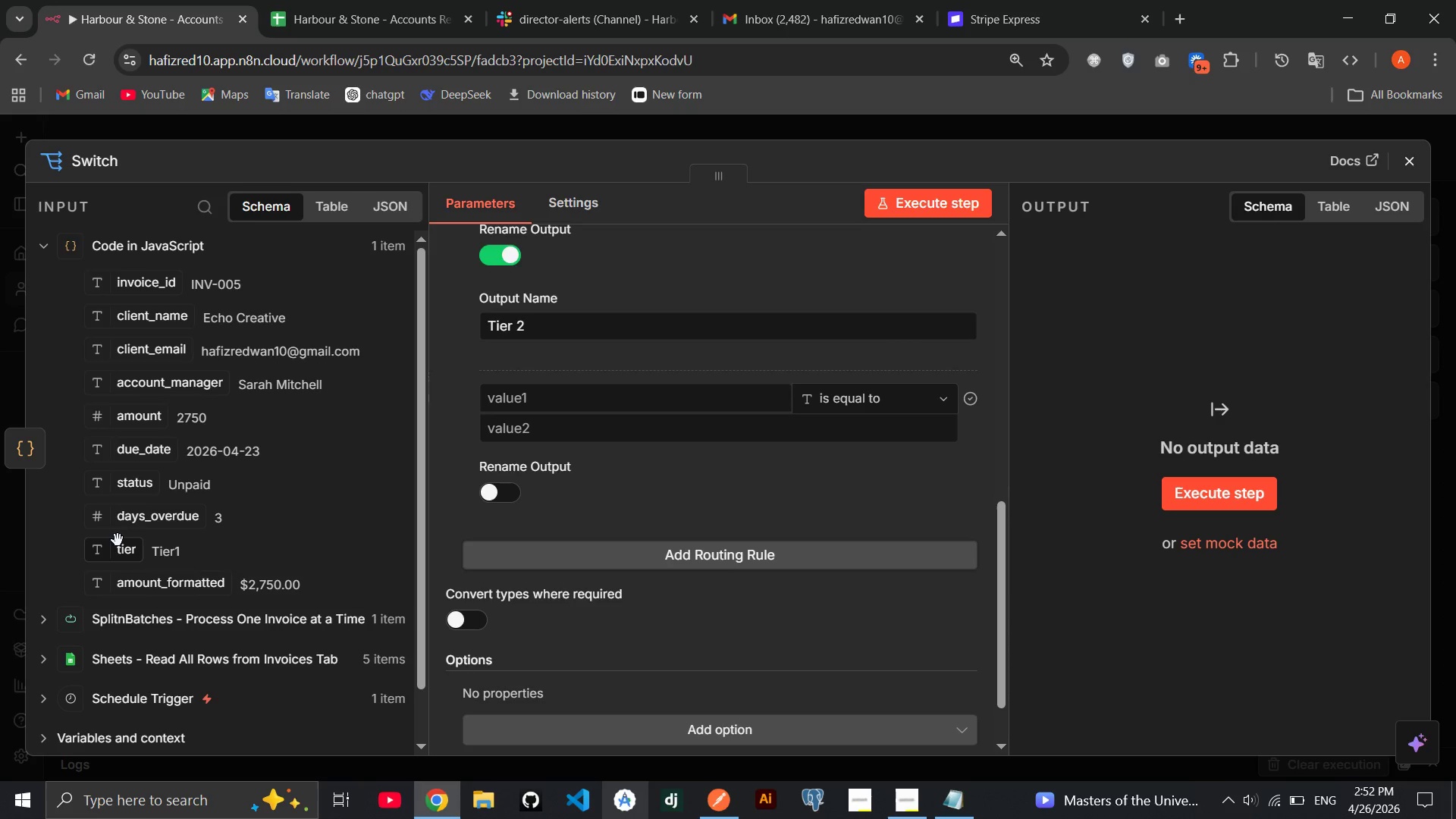 
left_click_drag(start_coordinate=[119, 546], to_coordinate=[589, 388])
 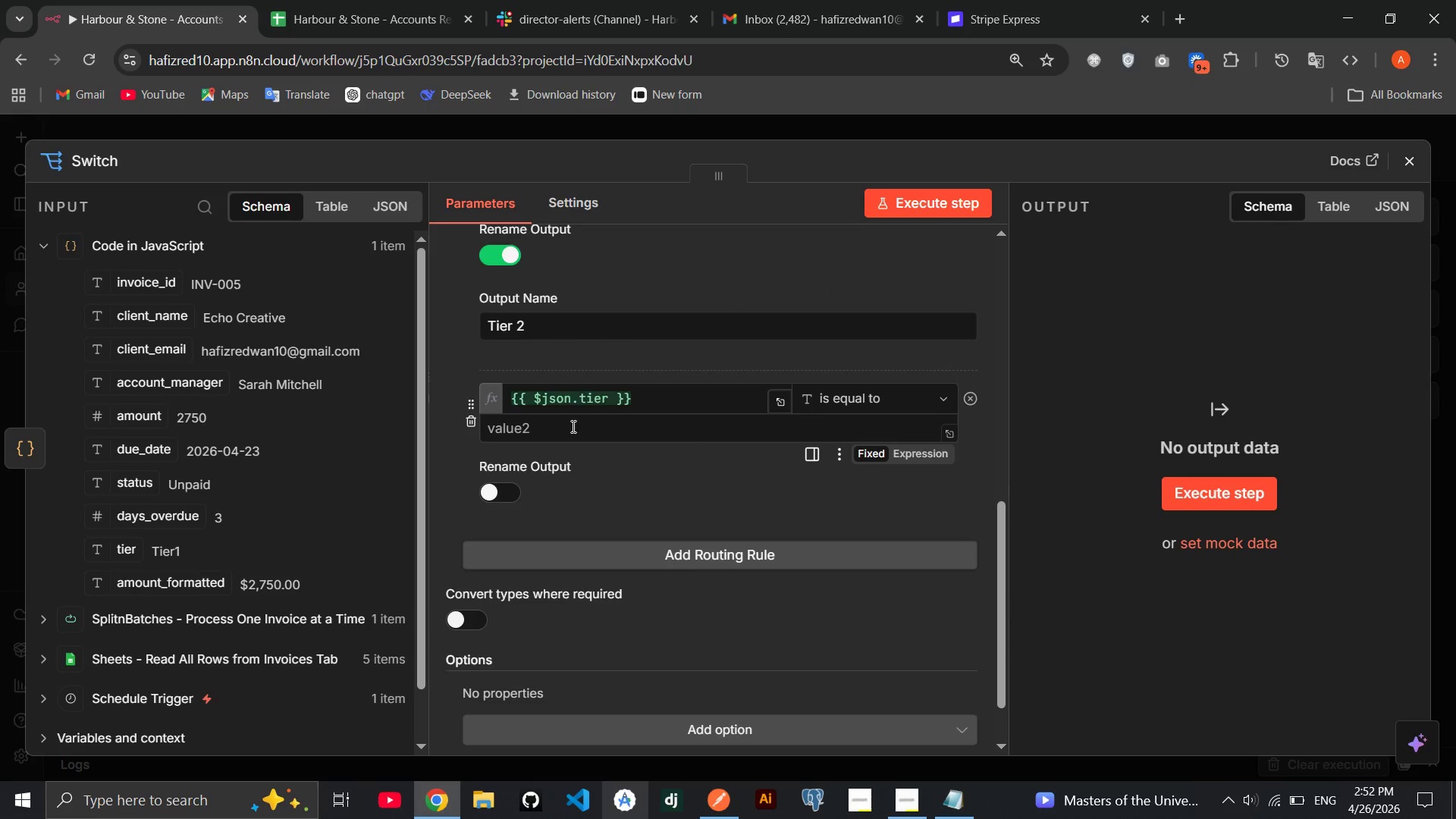 
left_click([572, 426])
 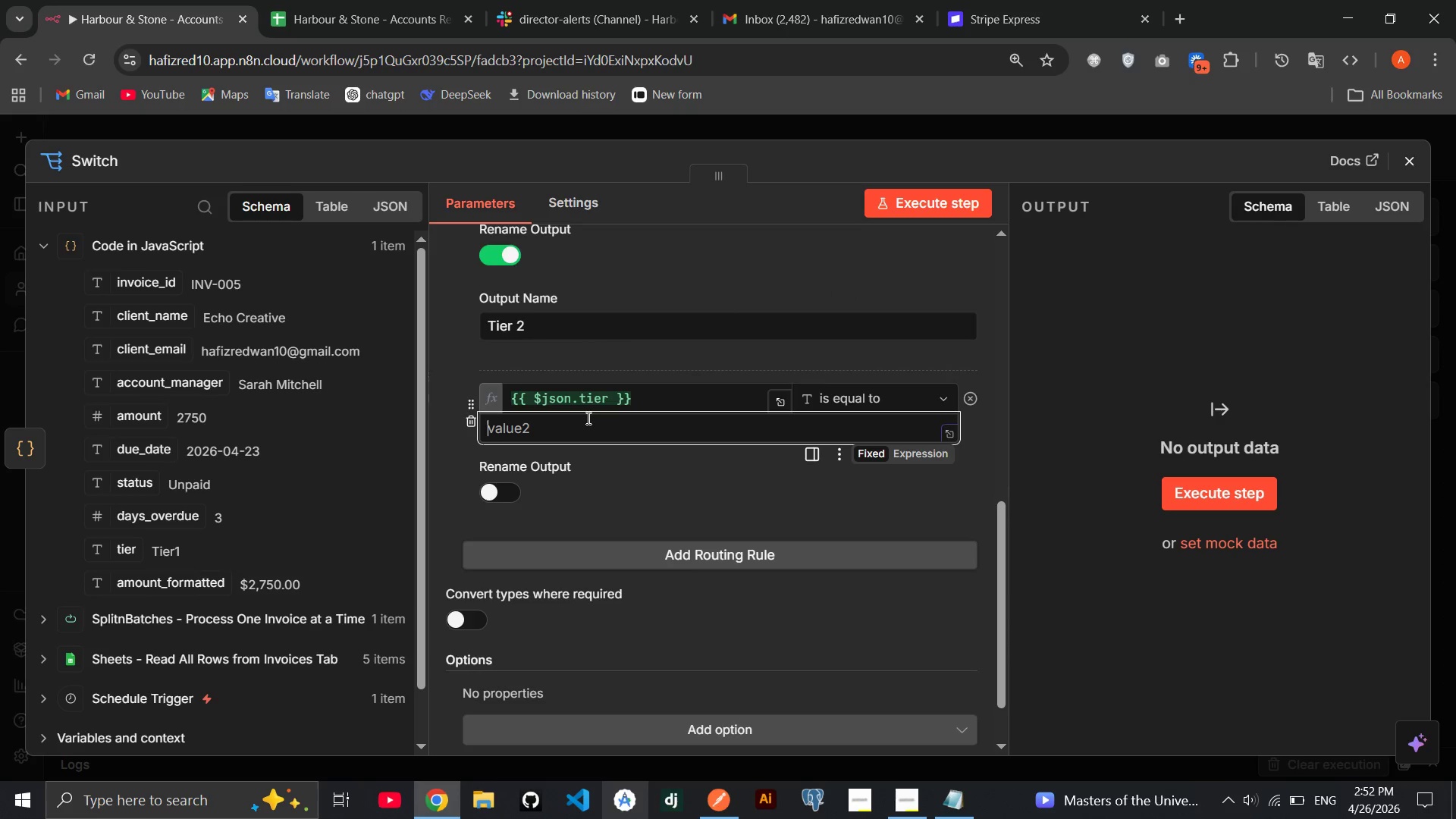 
type(Tier 3)
 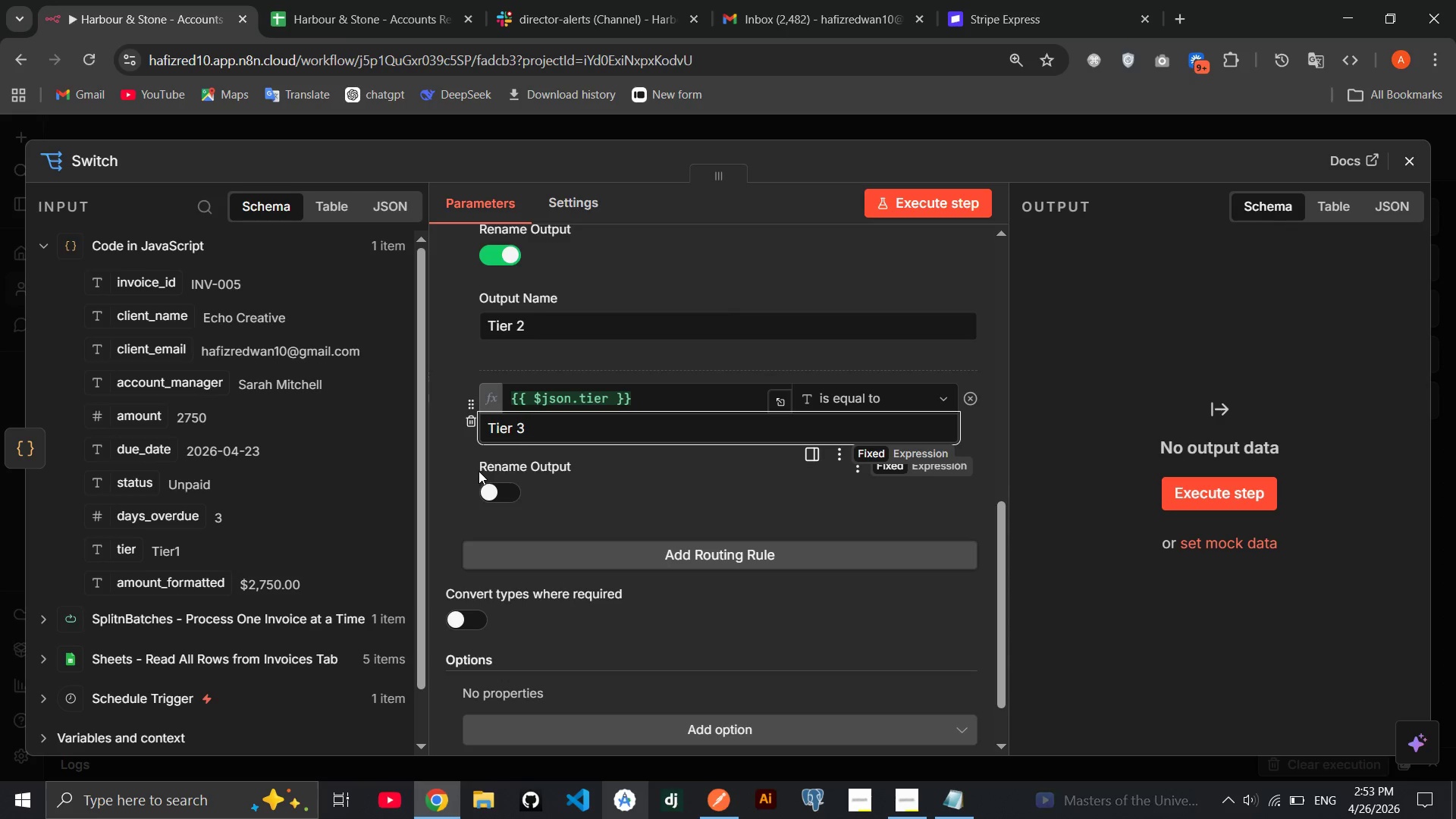 
left_click([484, 494])
 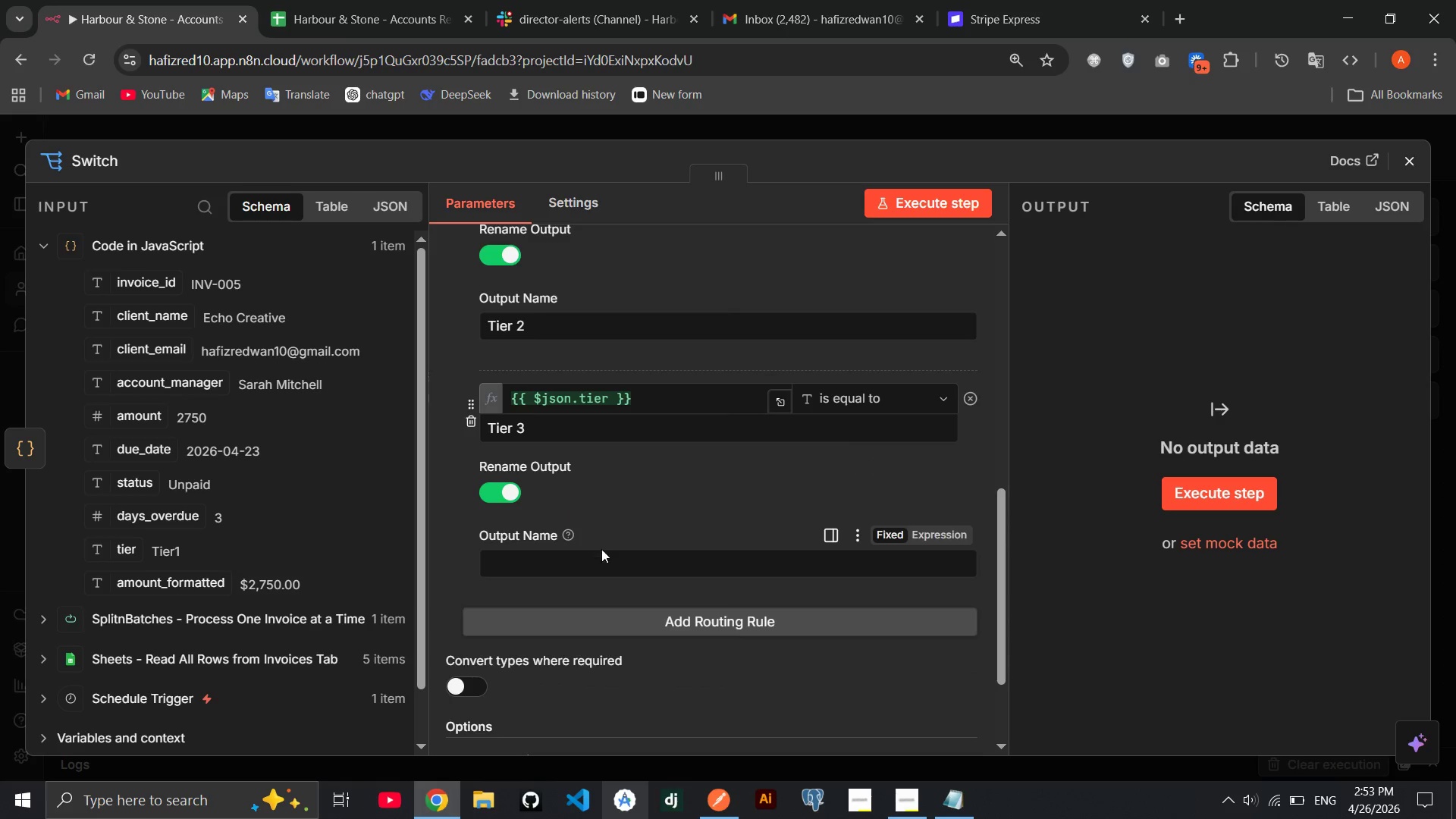 
left_click([598, 566])
 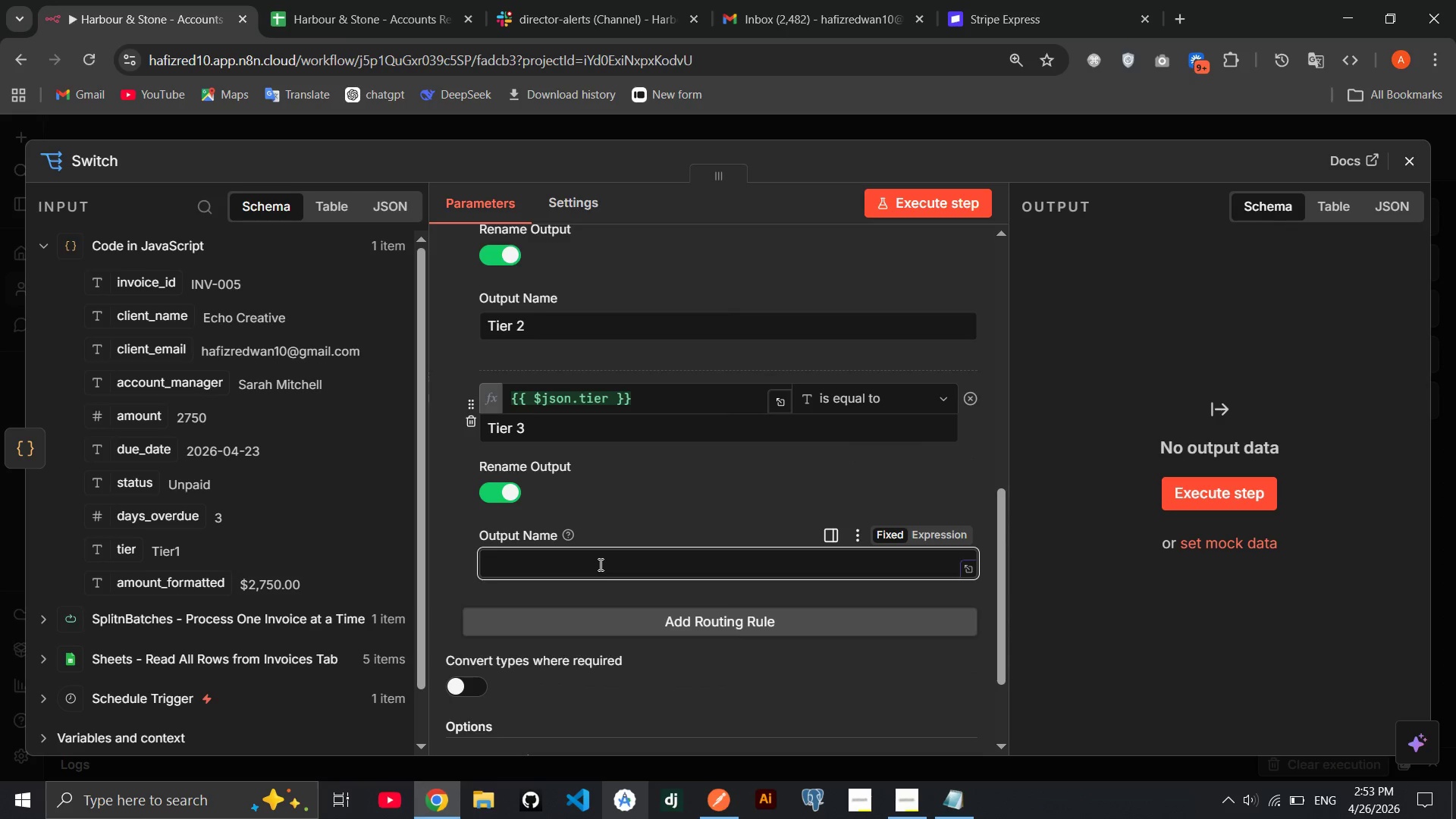 
type(Tier 3)
 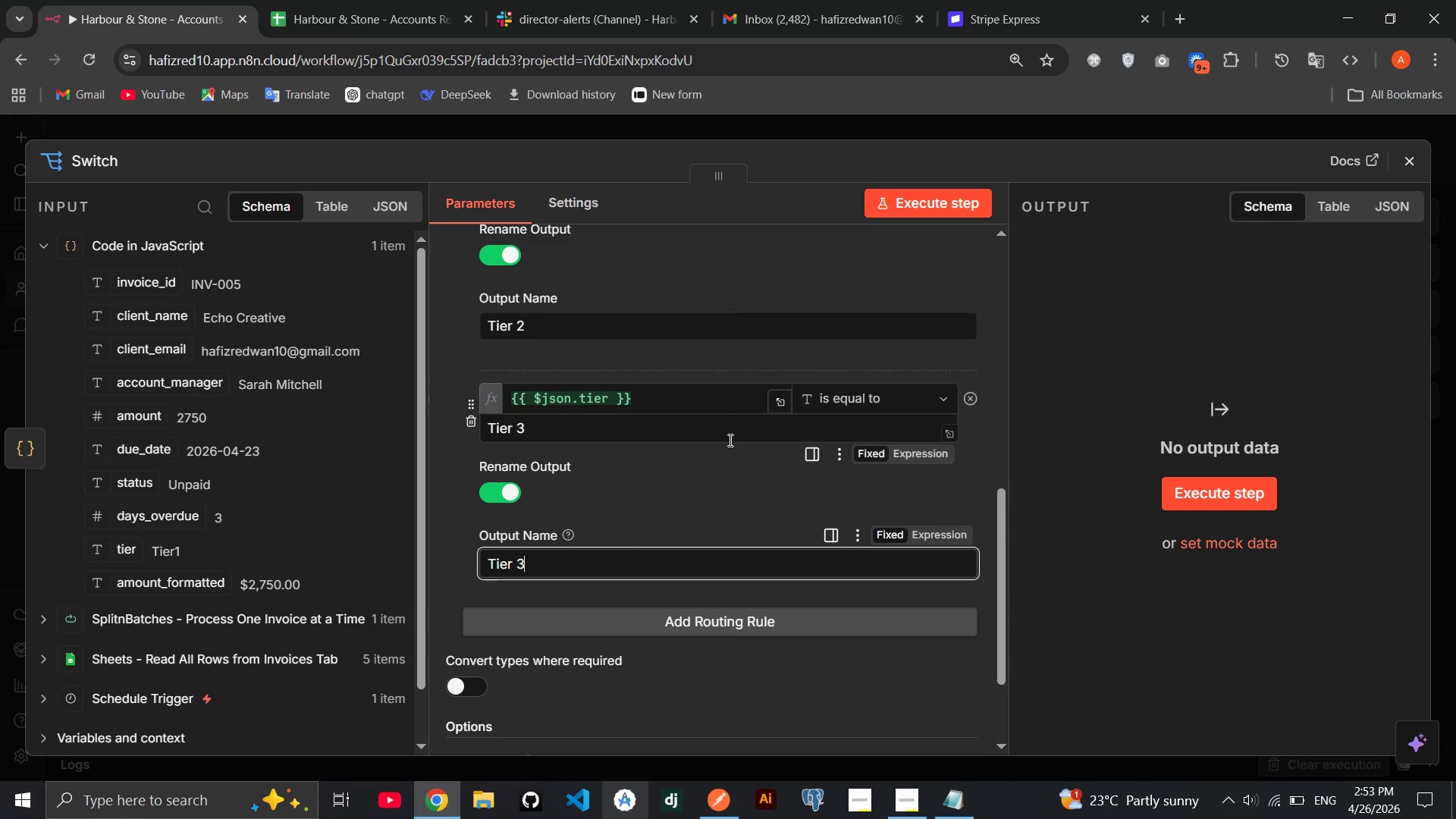 
left_click([706, 507])
 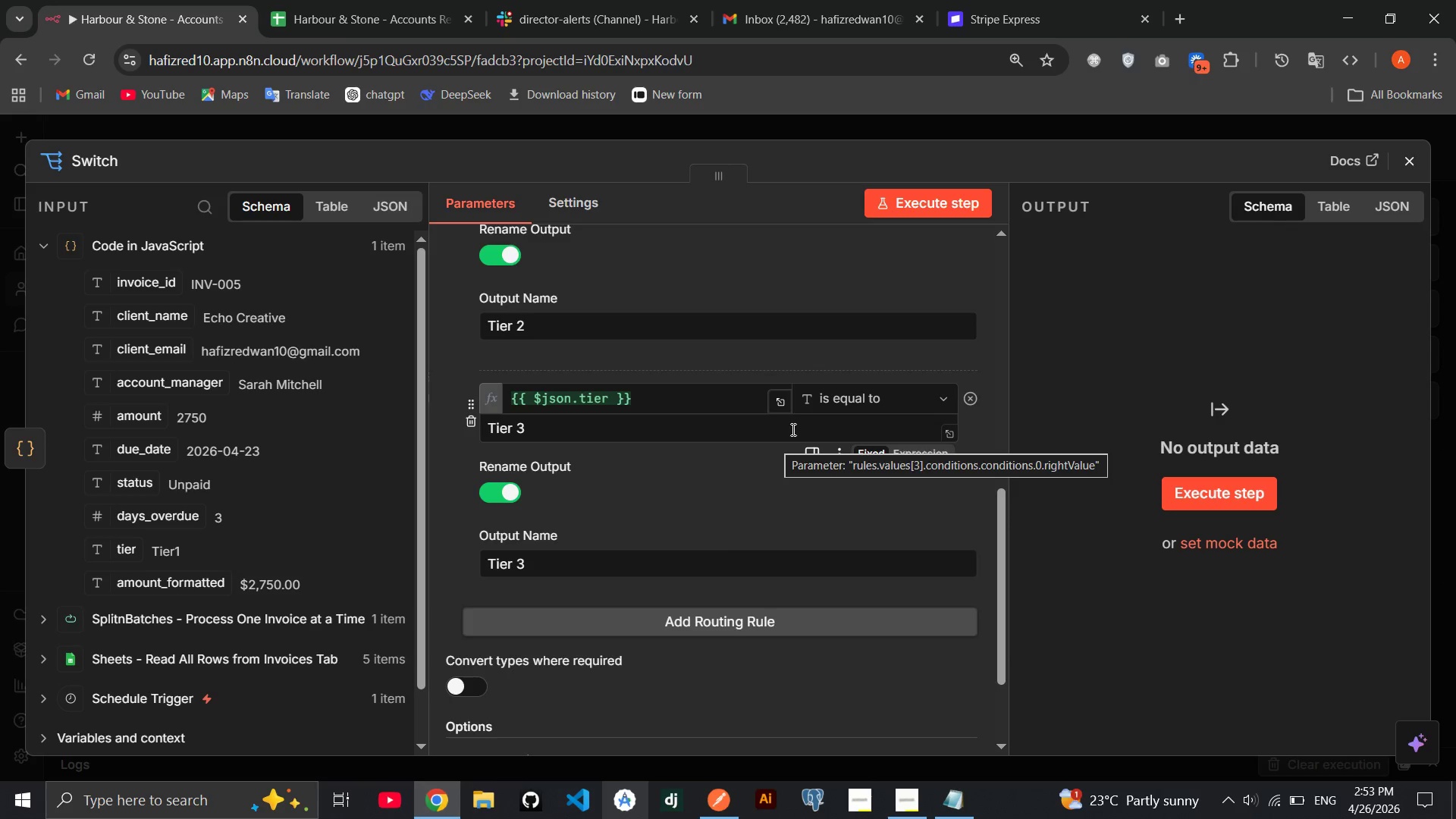 
scroll: coordinate [649, 511], scroll_direction: down, amount: 1.0
 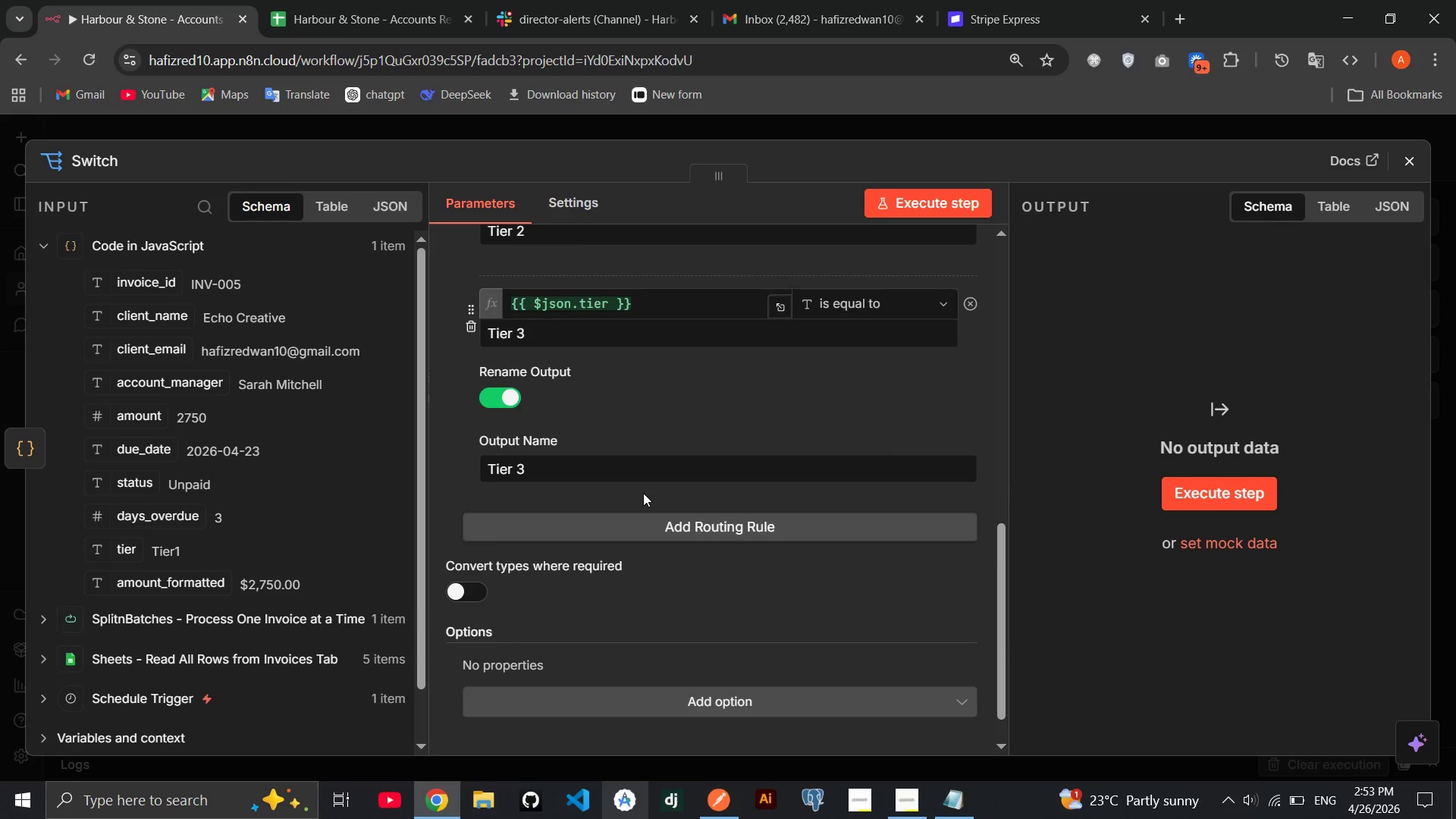 
wait(6.47)
 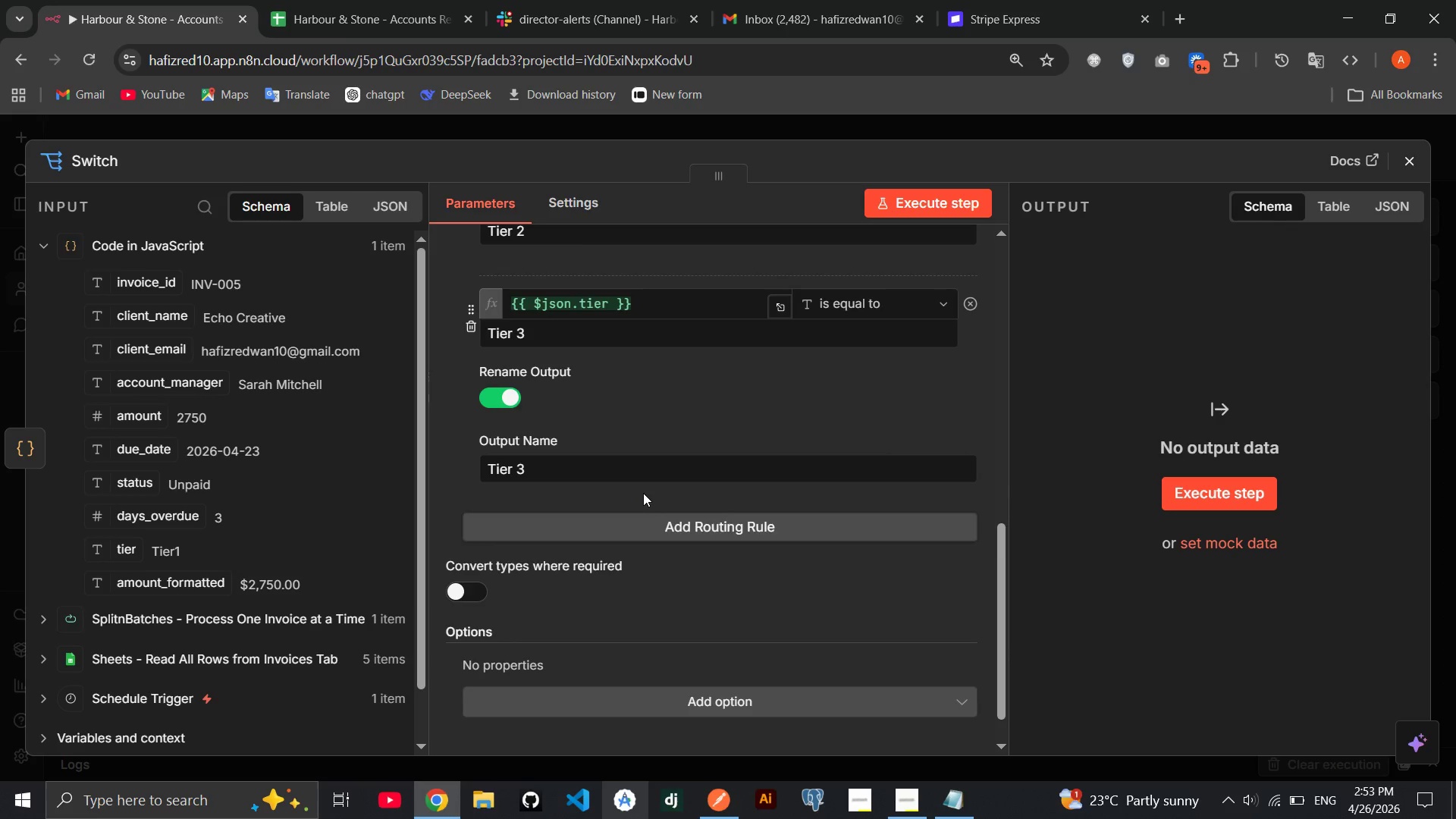 
scroll: coordinate [651, 438], scroll_direction: down, amount: 1.0
 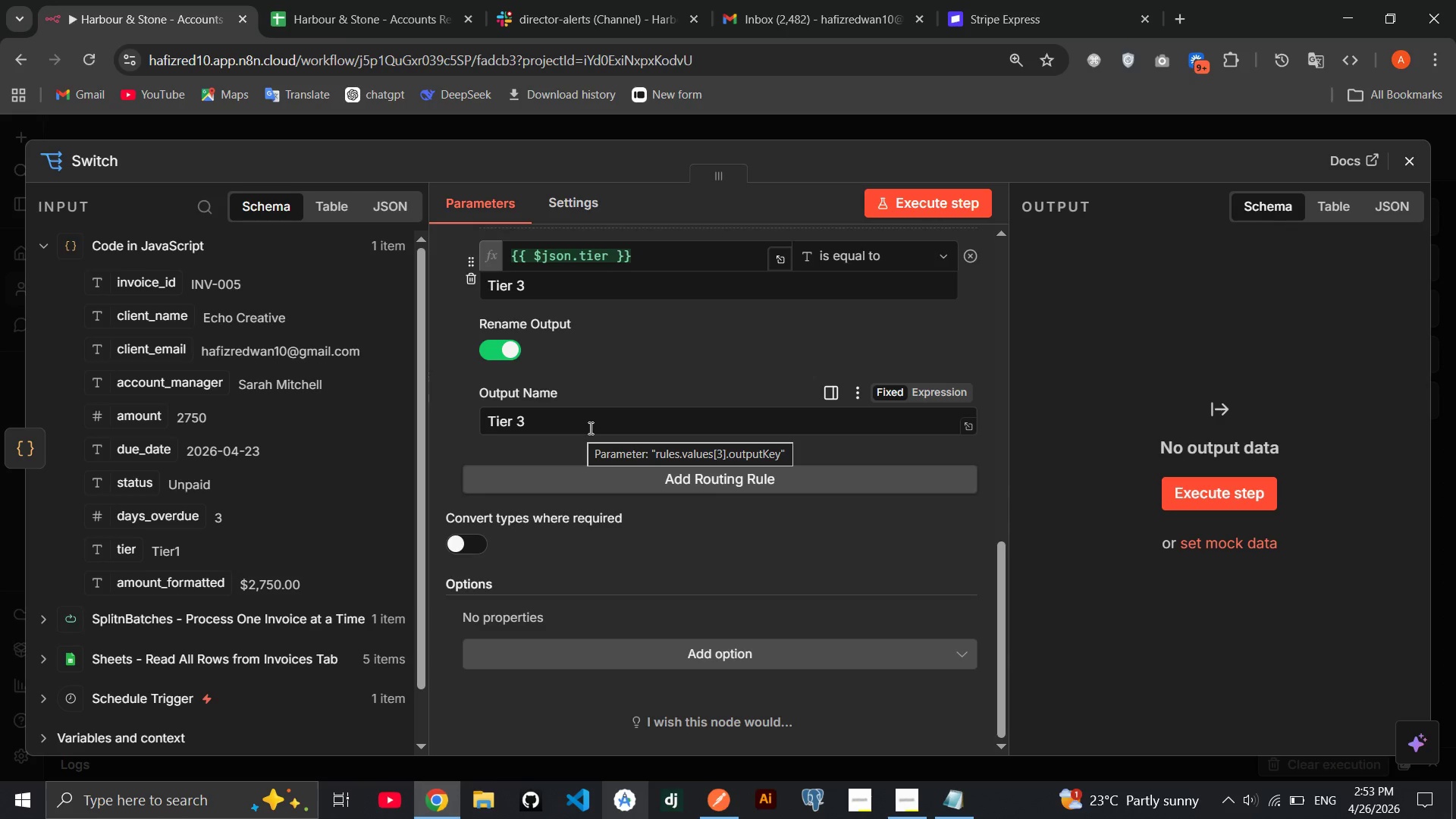 
left_click([589, 428])
 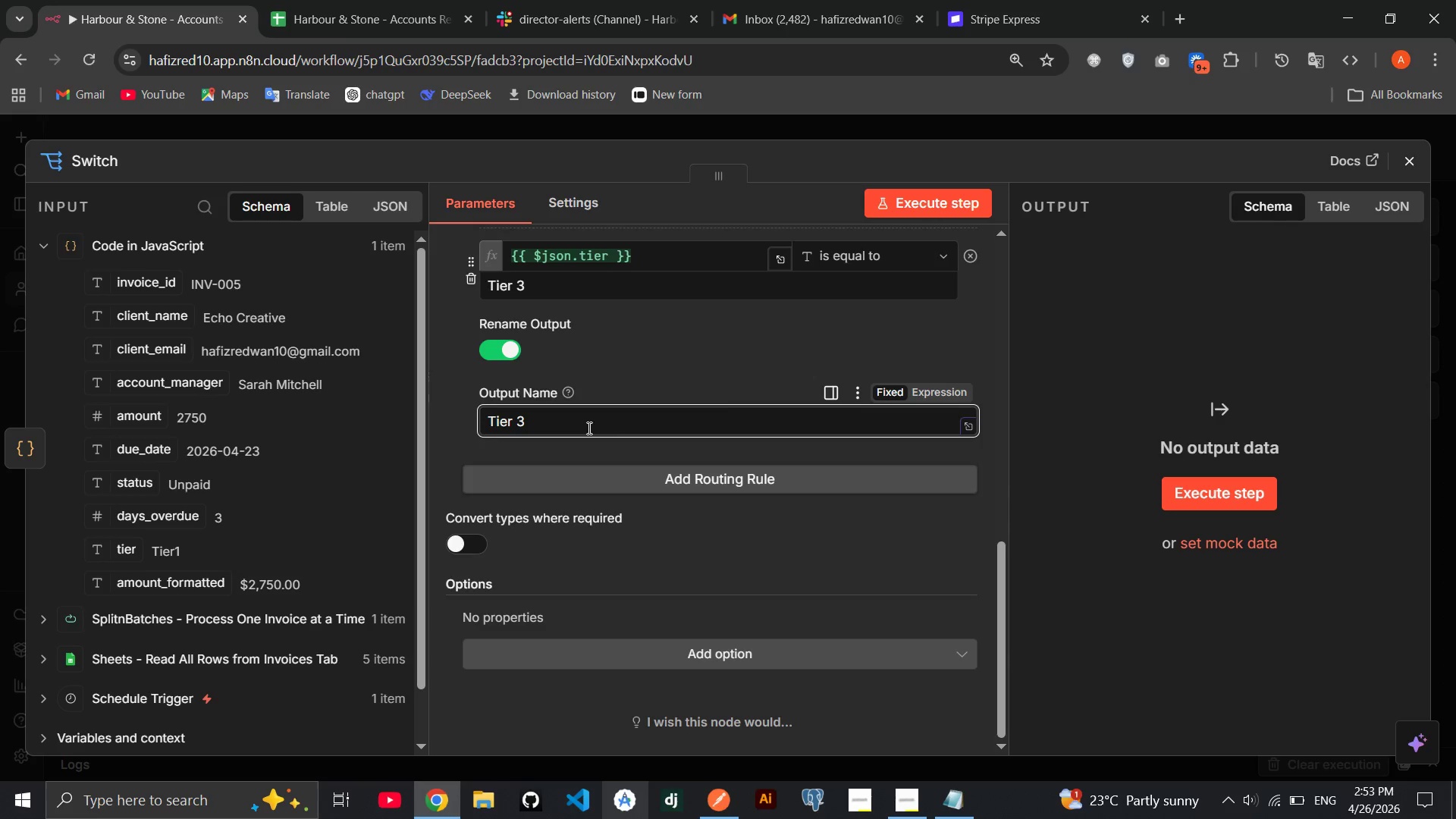 
type(())
 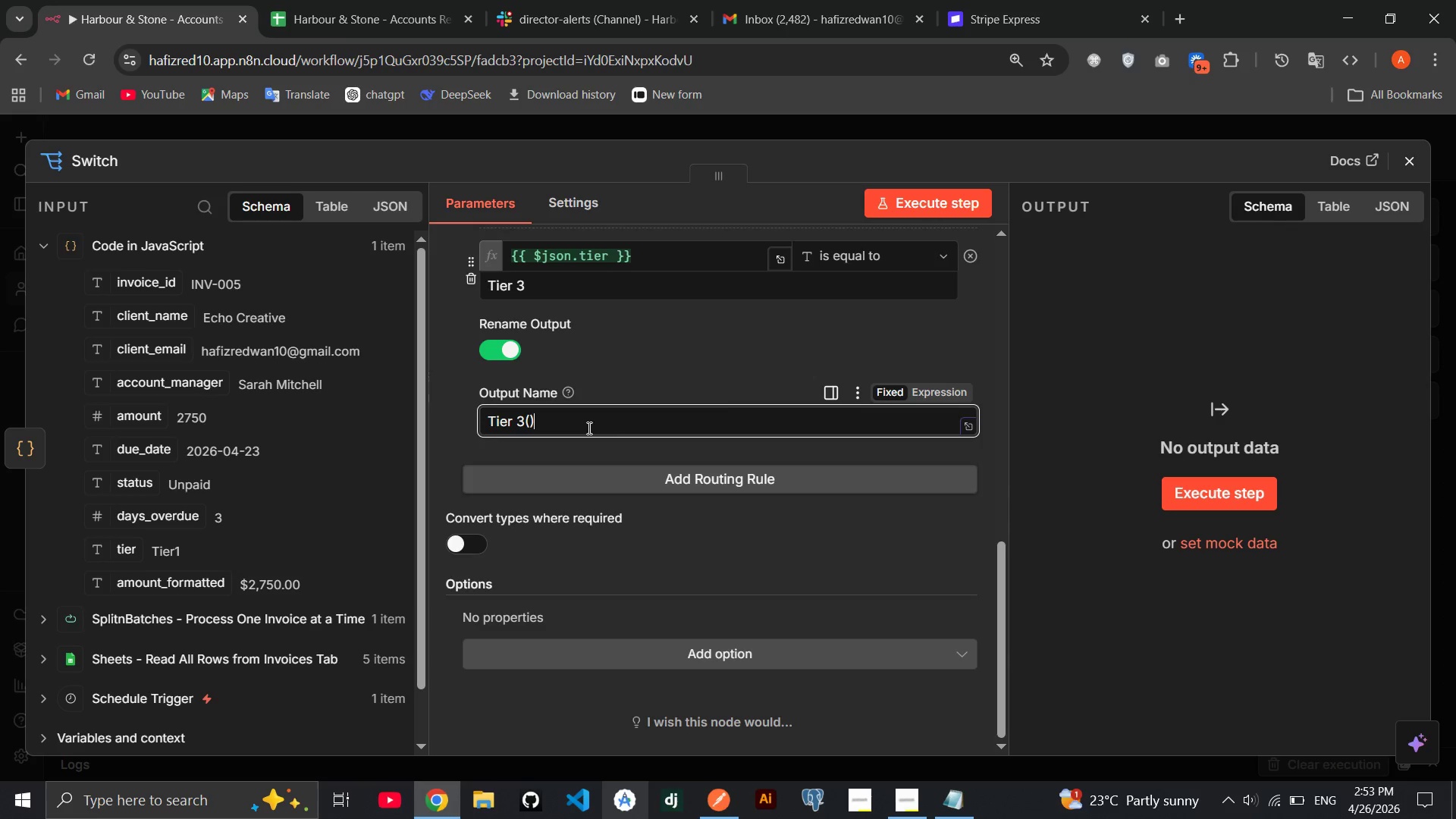 
key(ArrowLeft)
 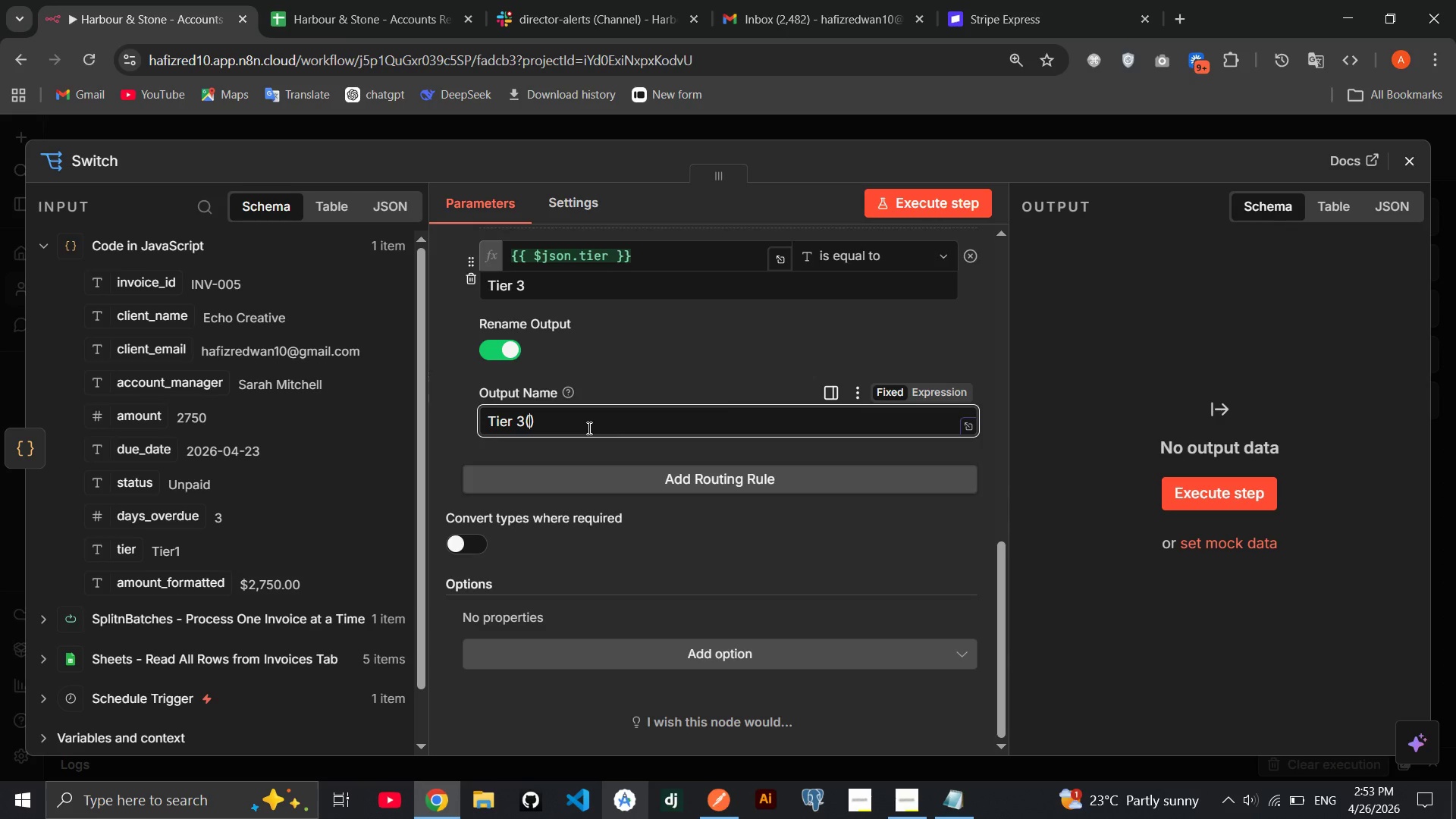 
type(15)
 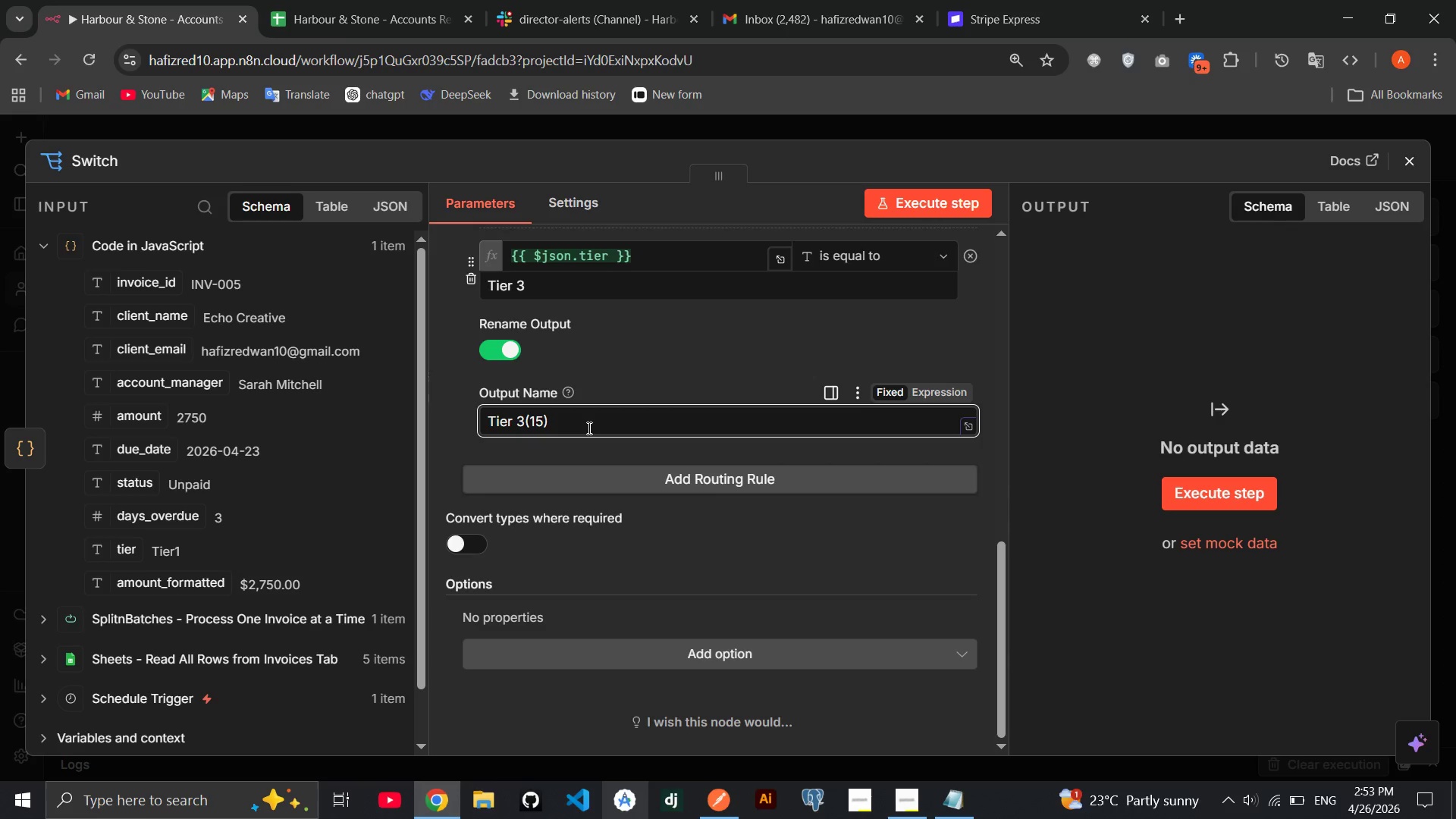 
type(+ Days)
 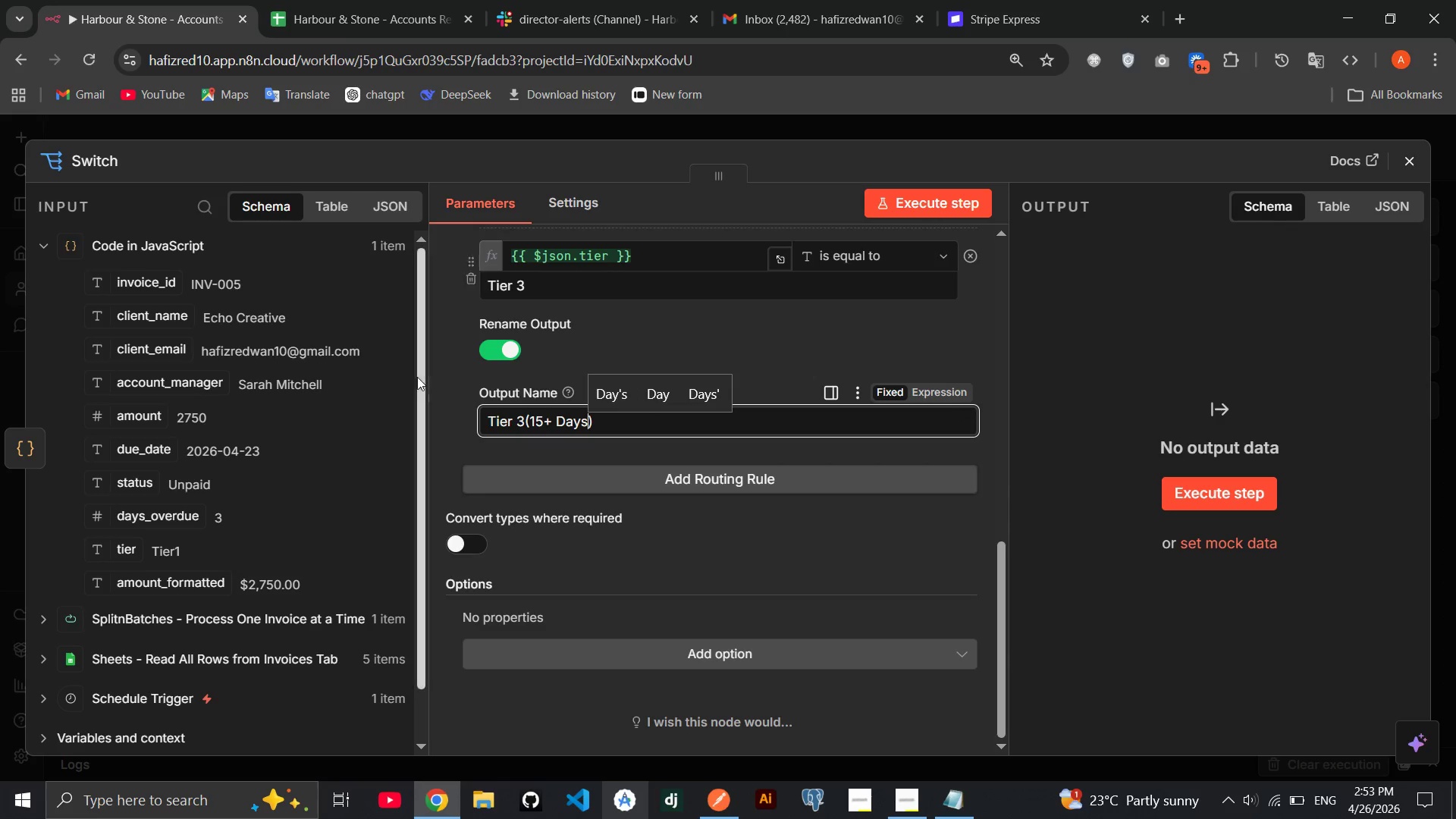 
left_click([436, 361])
 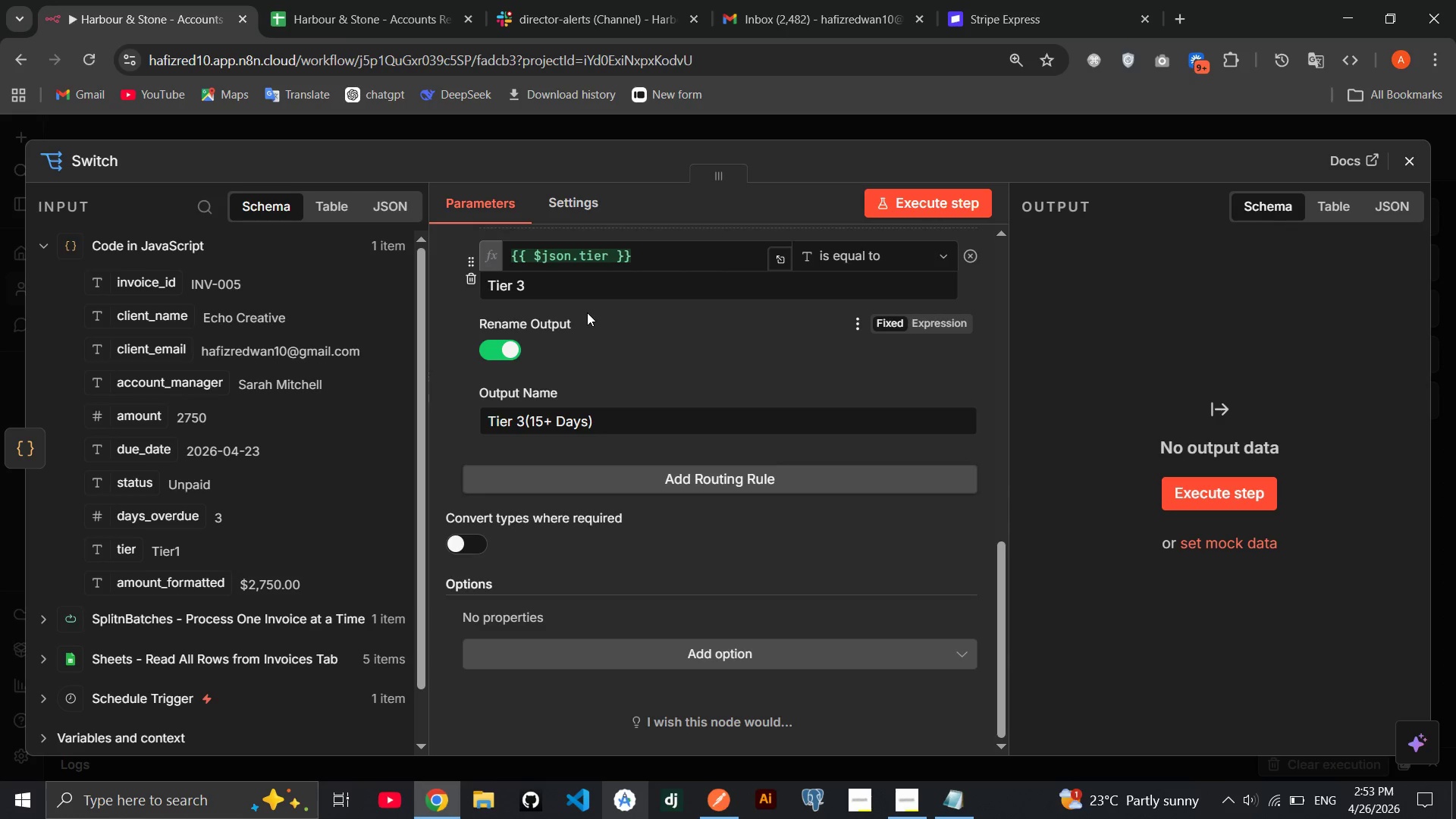 
scroll: coordinate [615, 297], scroll_direction: up, amount: 2.0
 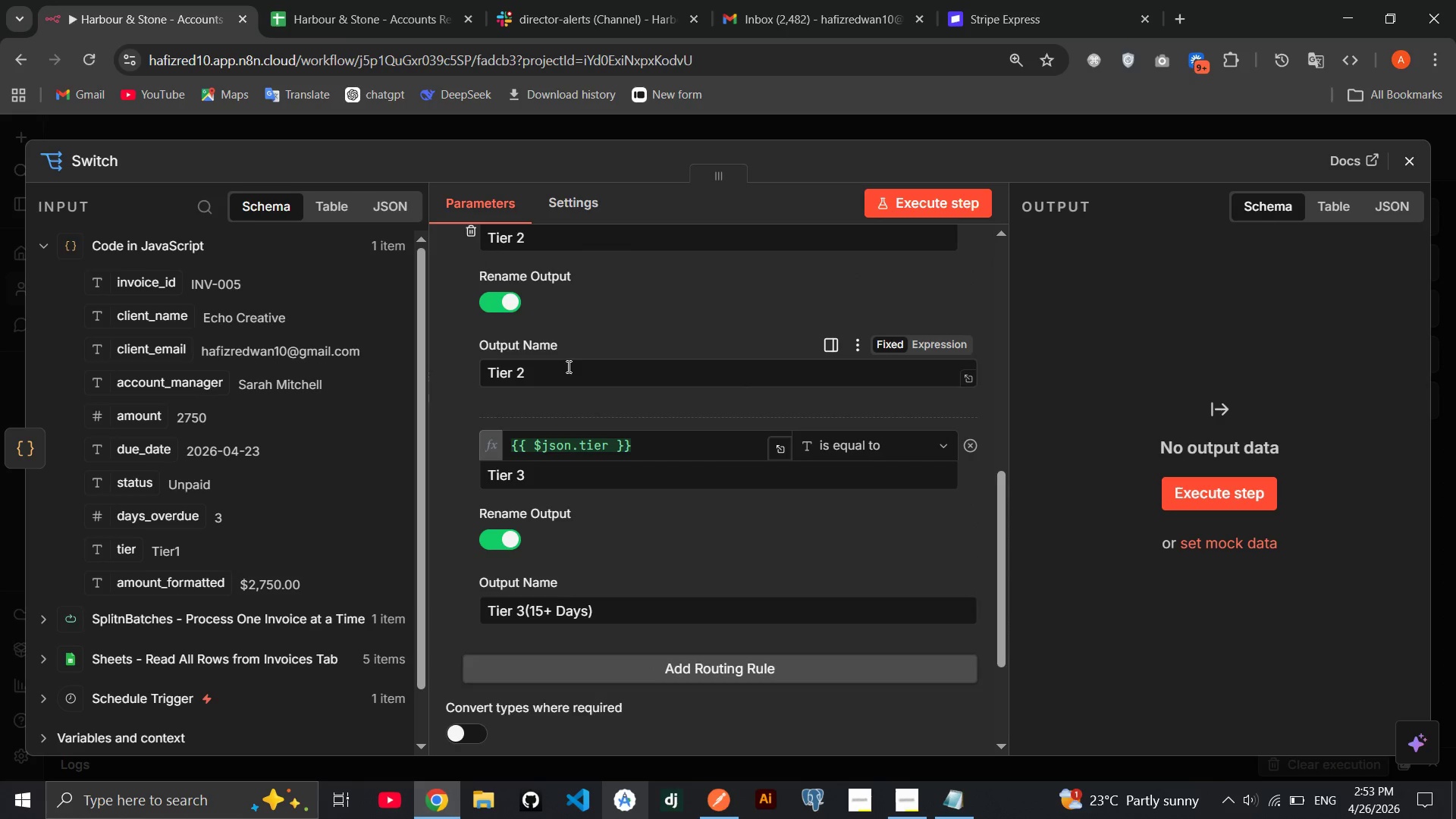 
left_click([567, 366])
 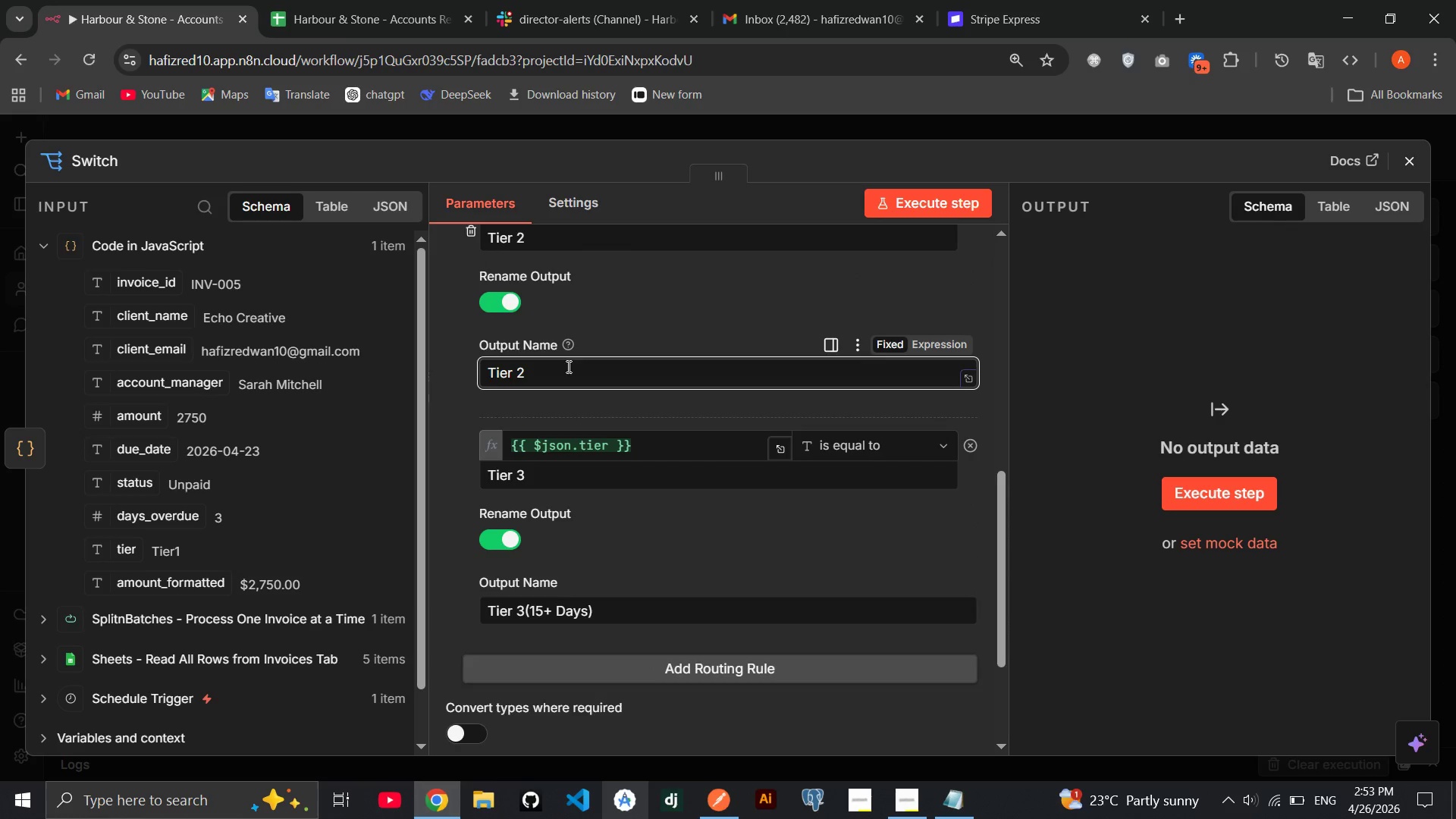 
type(())
 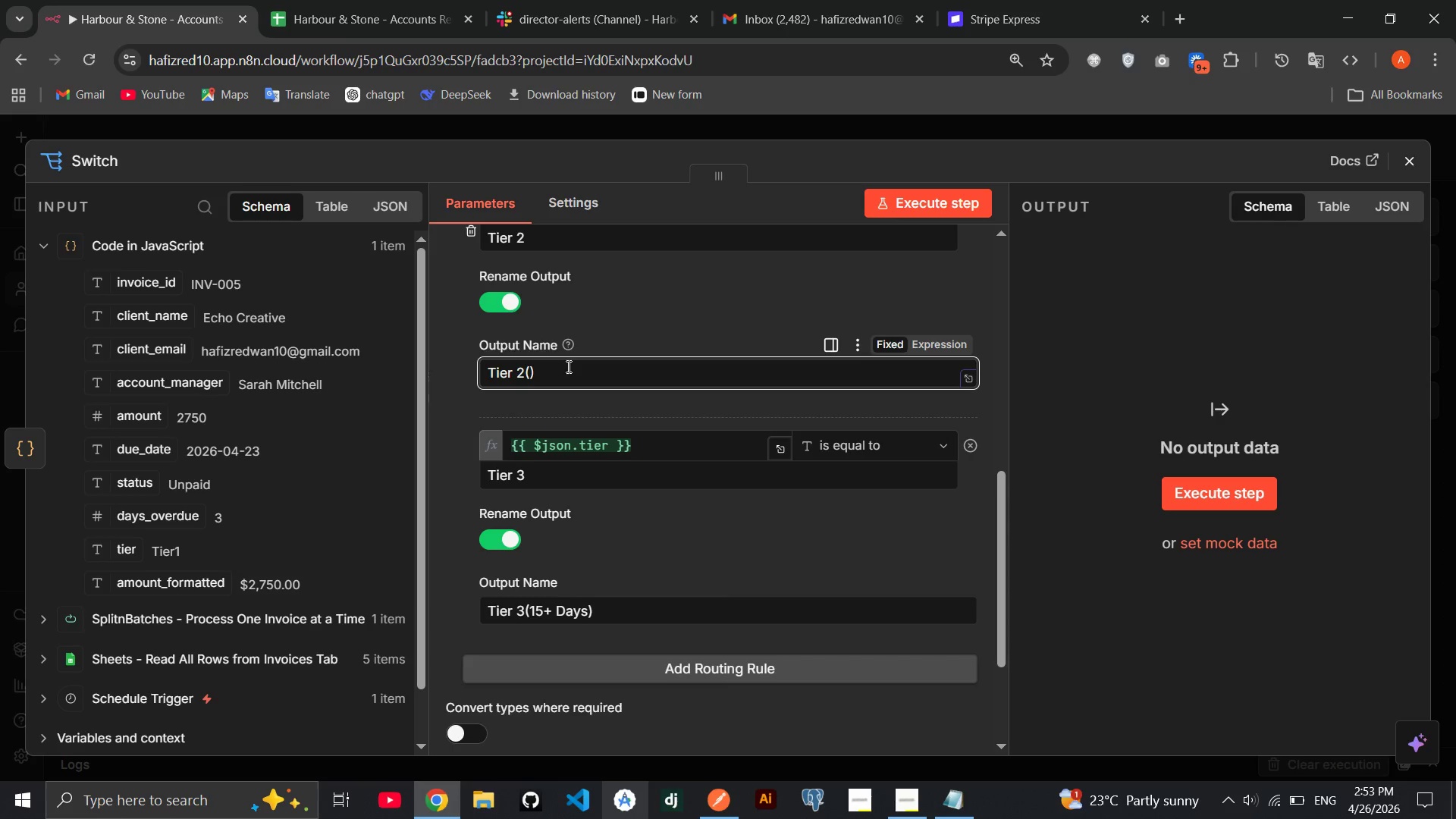 
key(ArrowLeft)
 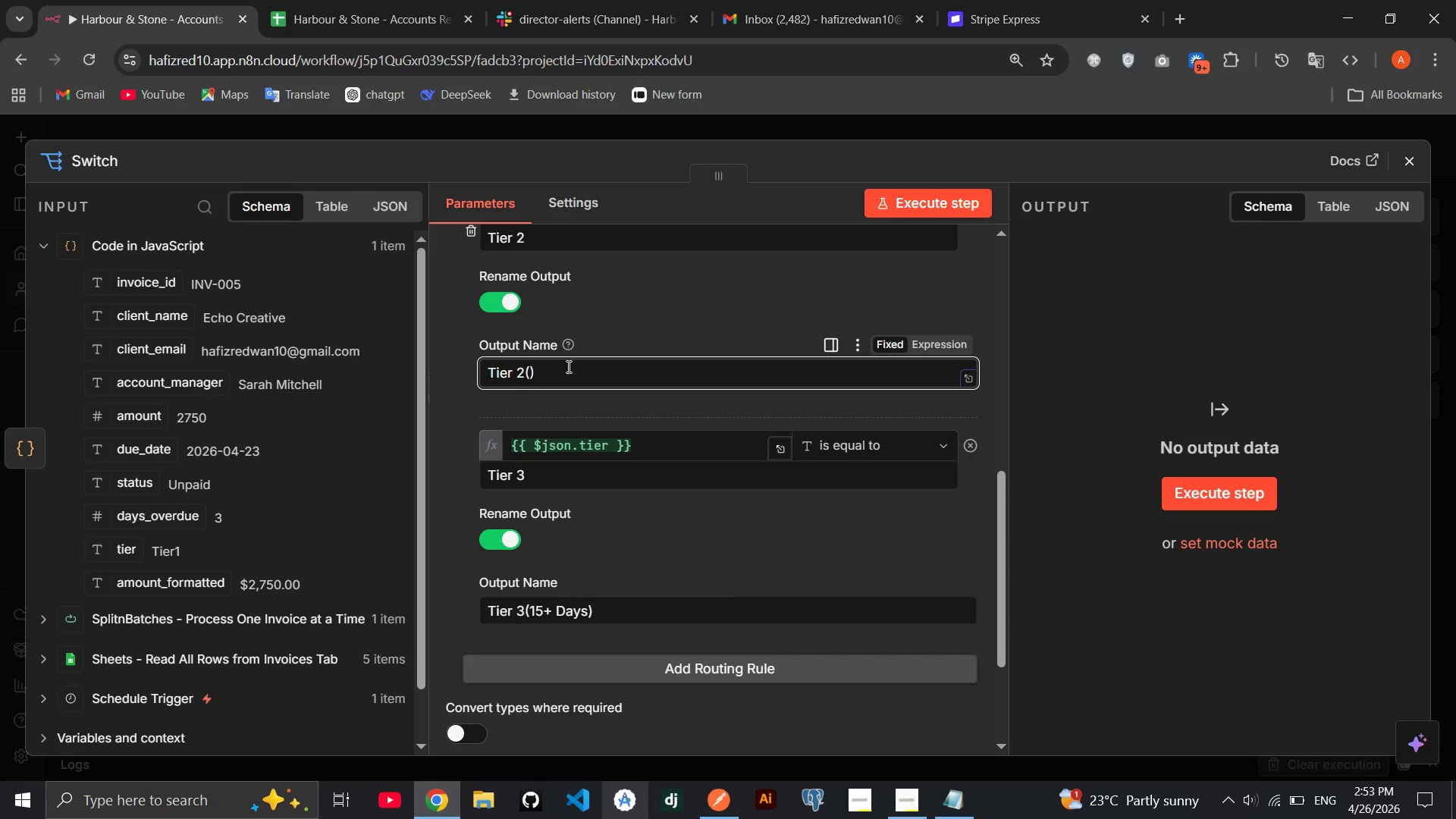 
type(8-14)
 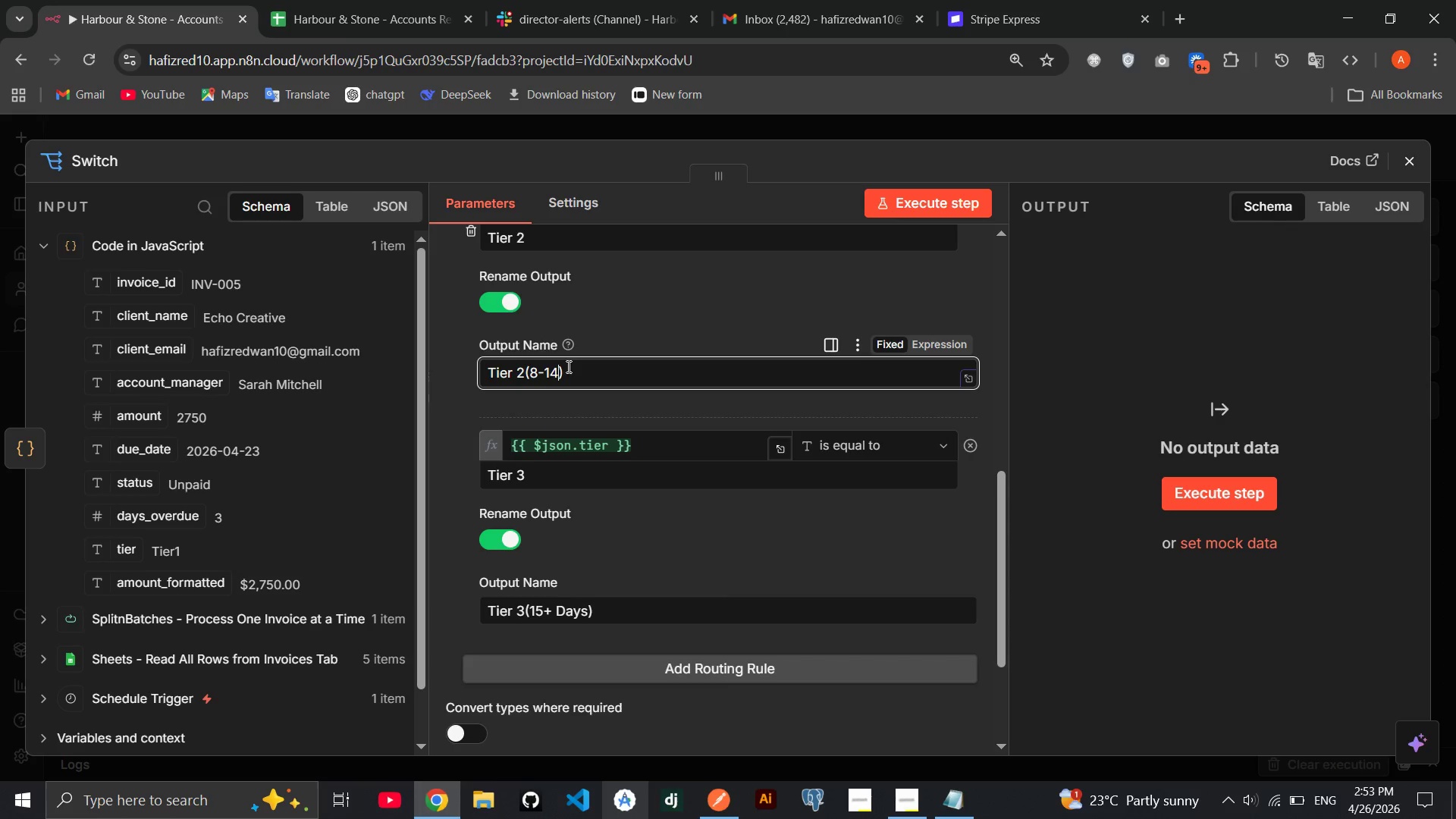 
type( Days)
 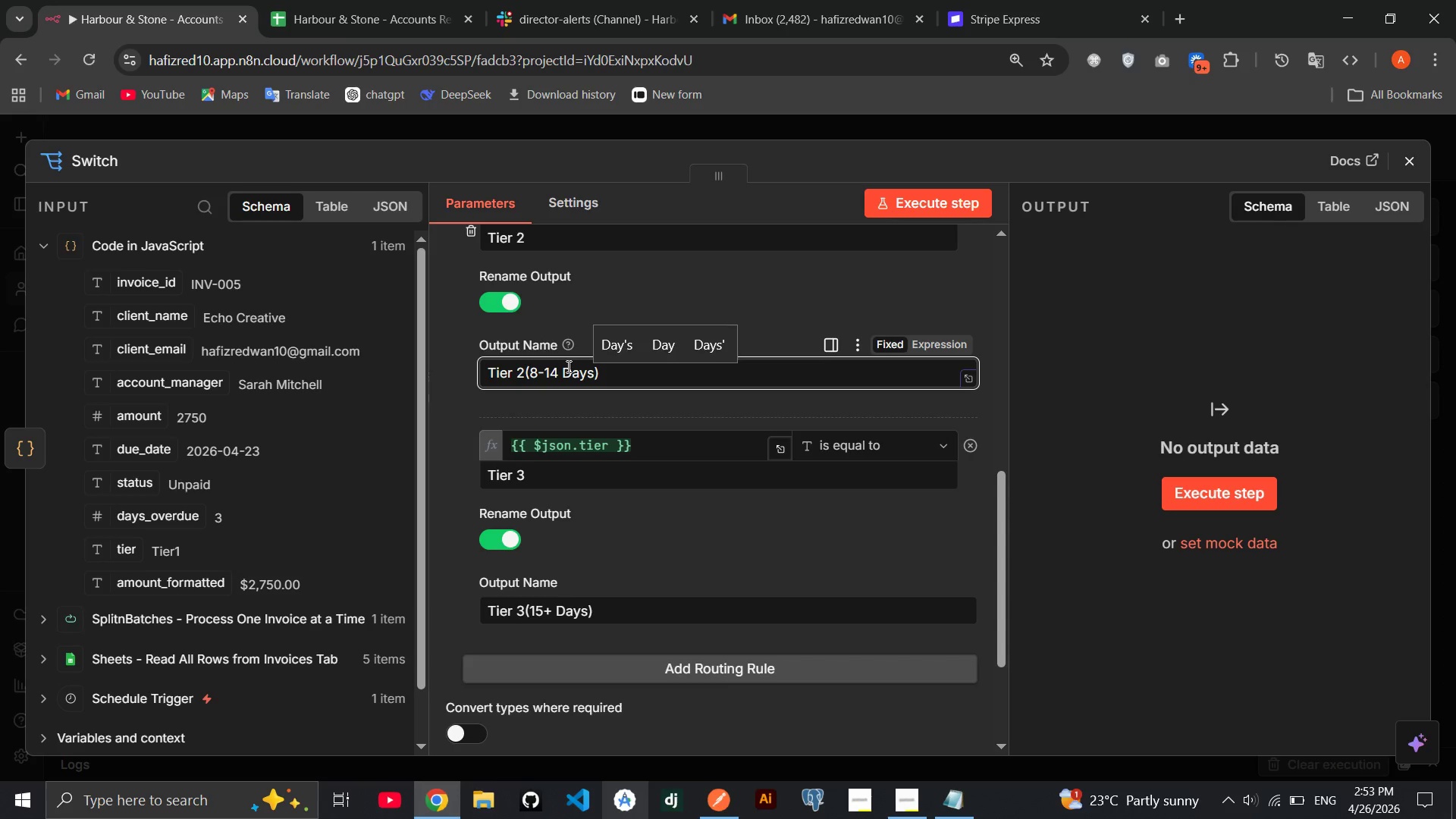 
scroll: coordinate [567, 366], scroll_direction: up, amount: 2.0
 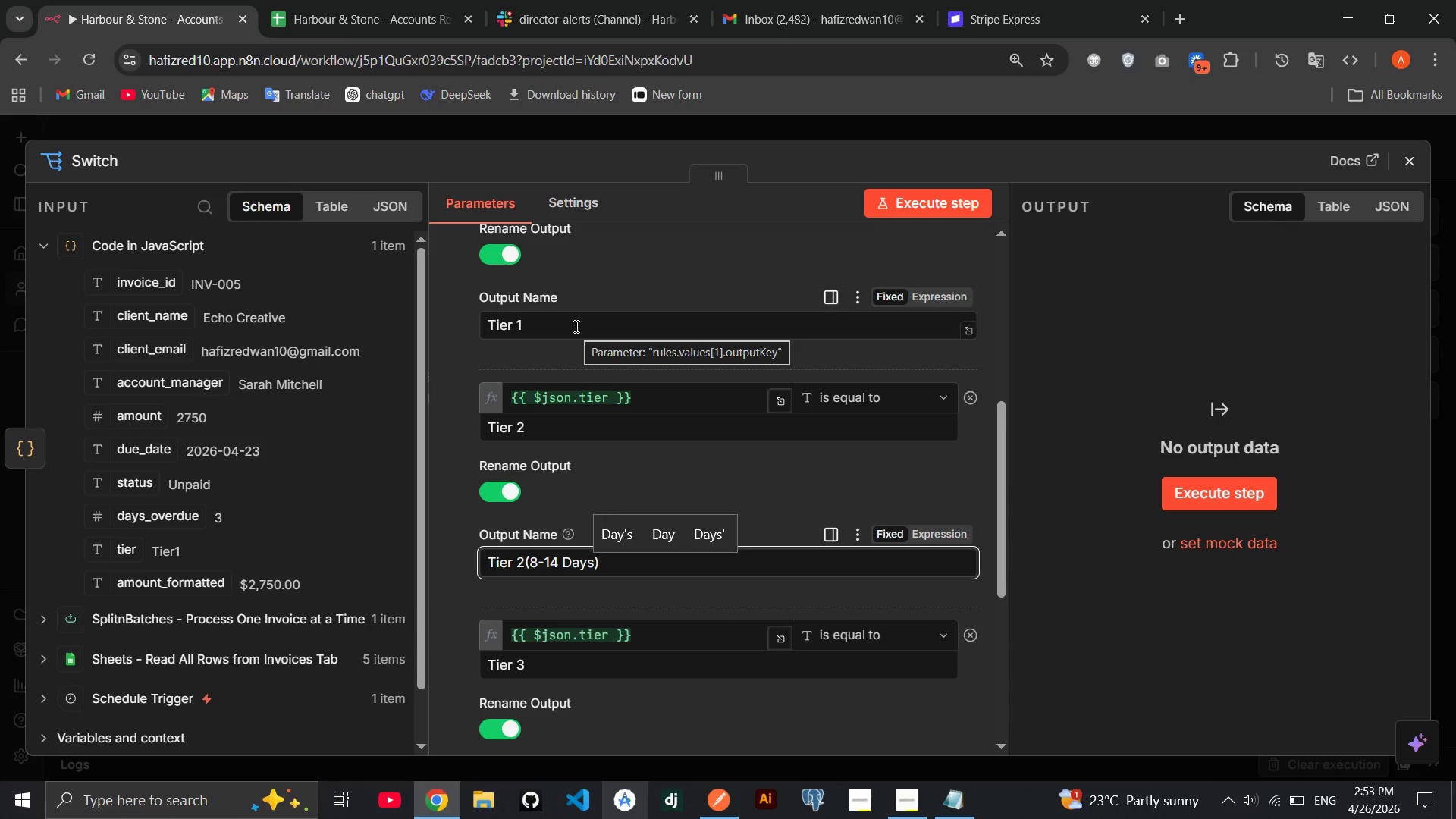 
left_click([575, 326])
 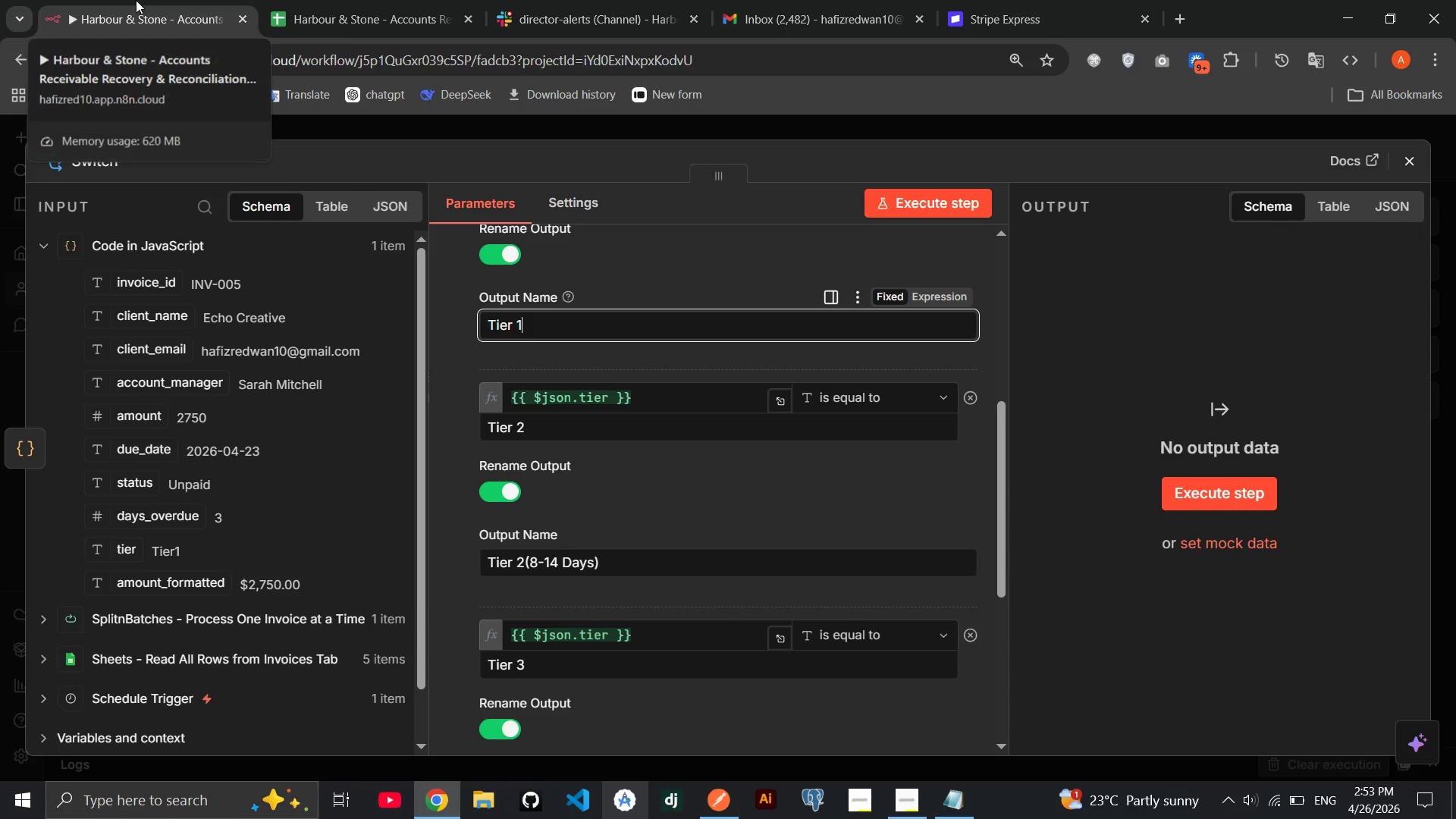 
type(1)
key(Backspace)
type(())
 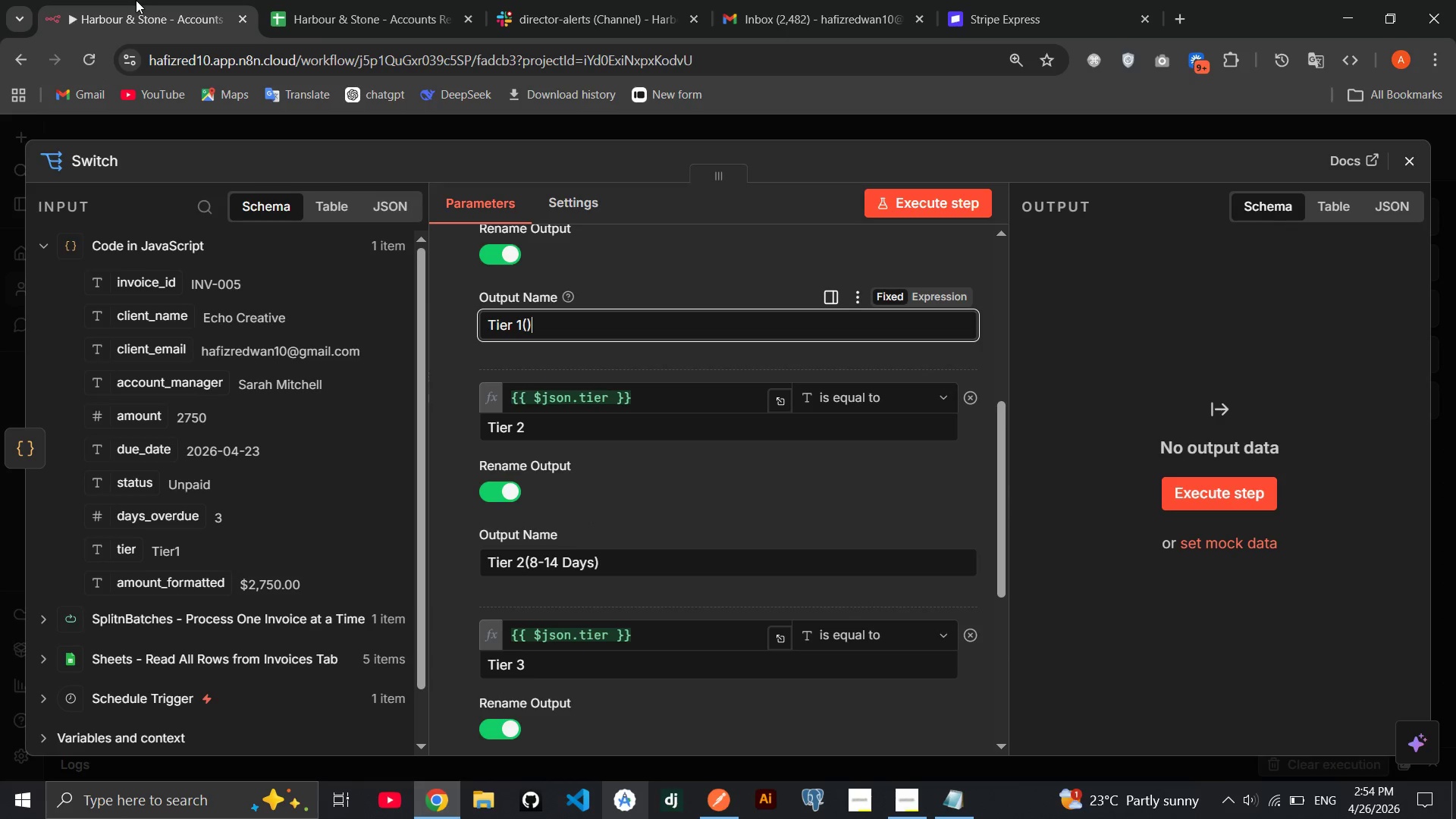 
key(ArrowLeft)
 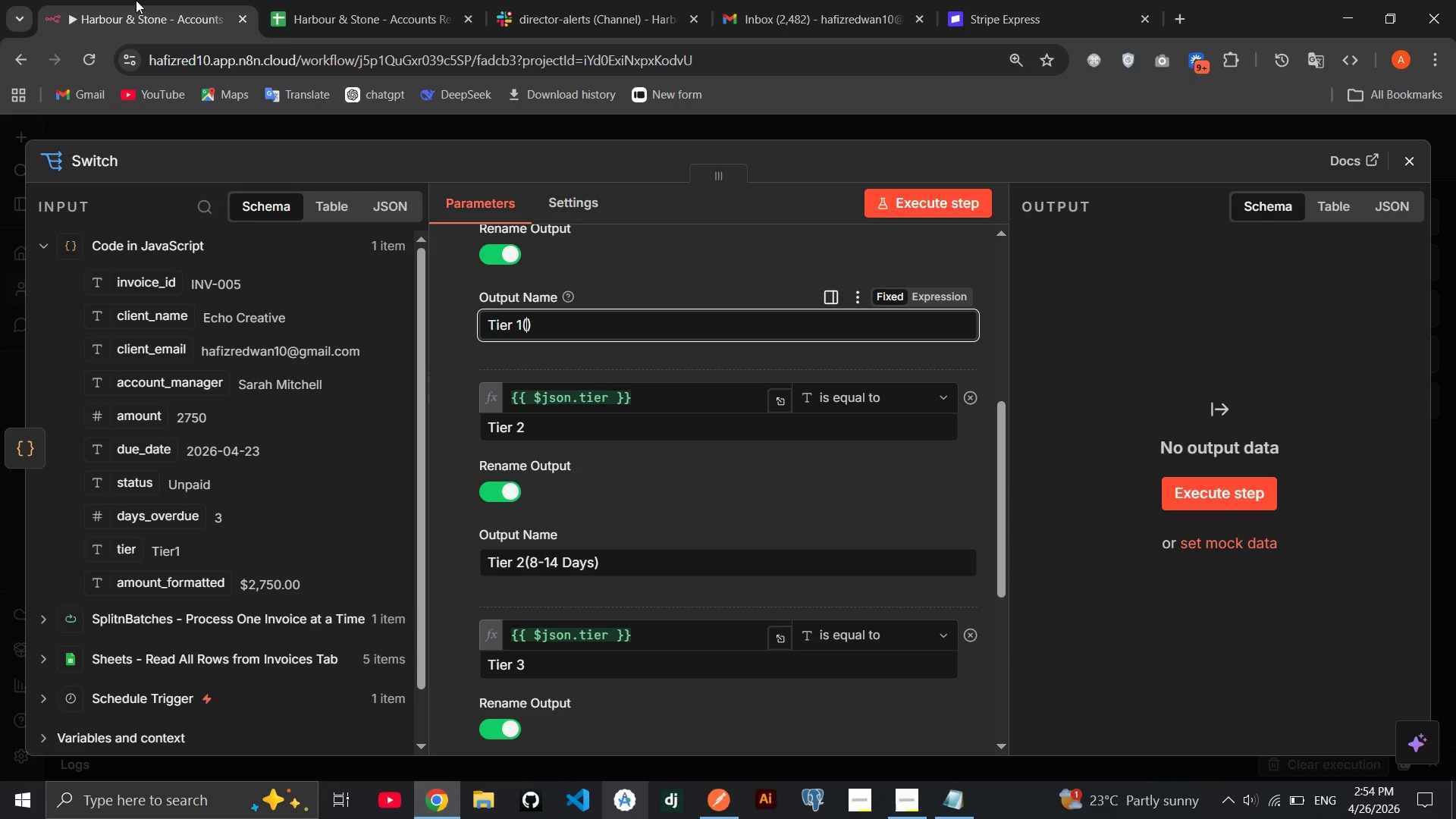 
type(1-7 Days)
 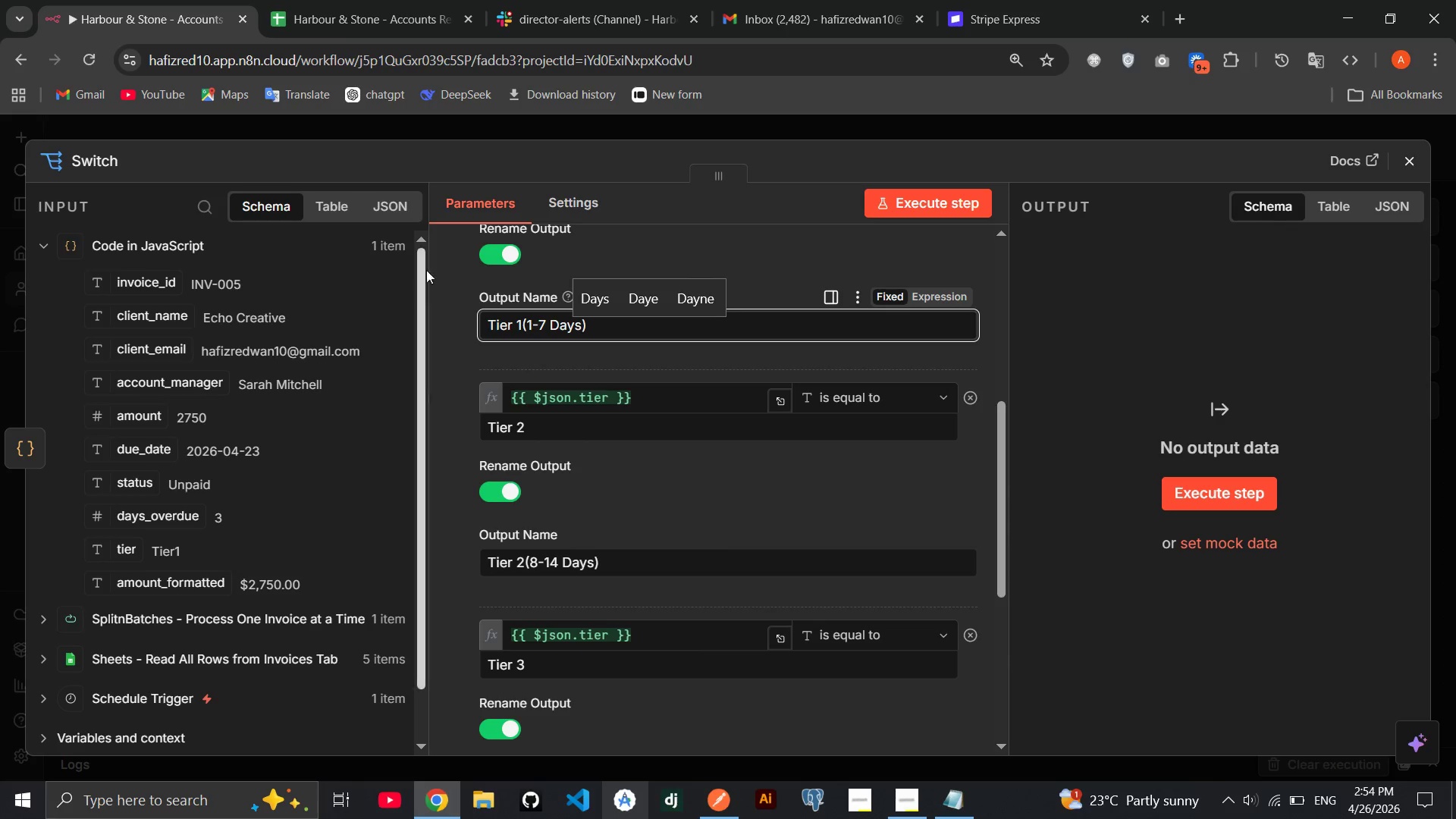 
scroll: coordinate [486, 256], scroll_direction: up, amount: 1.0
 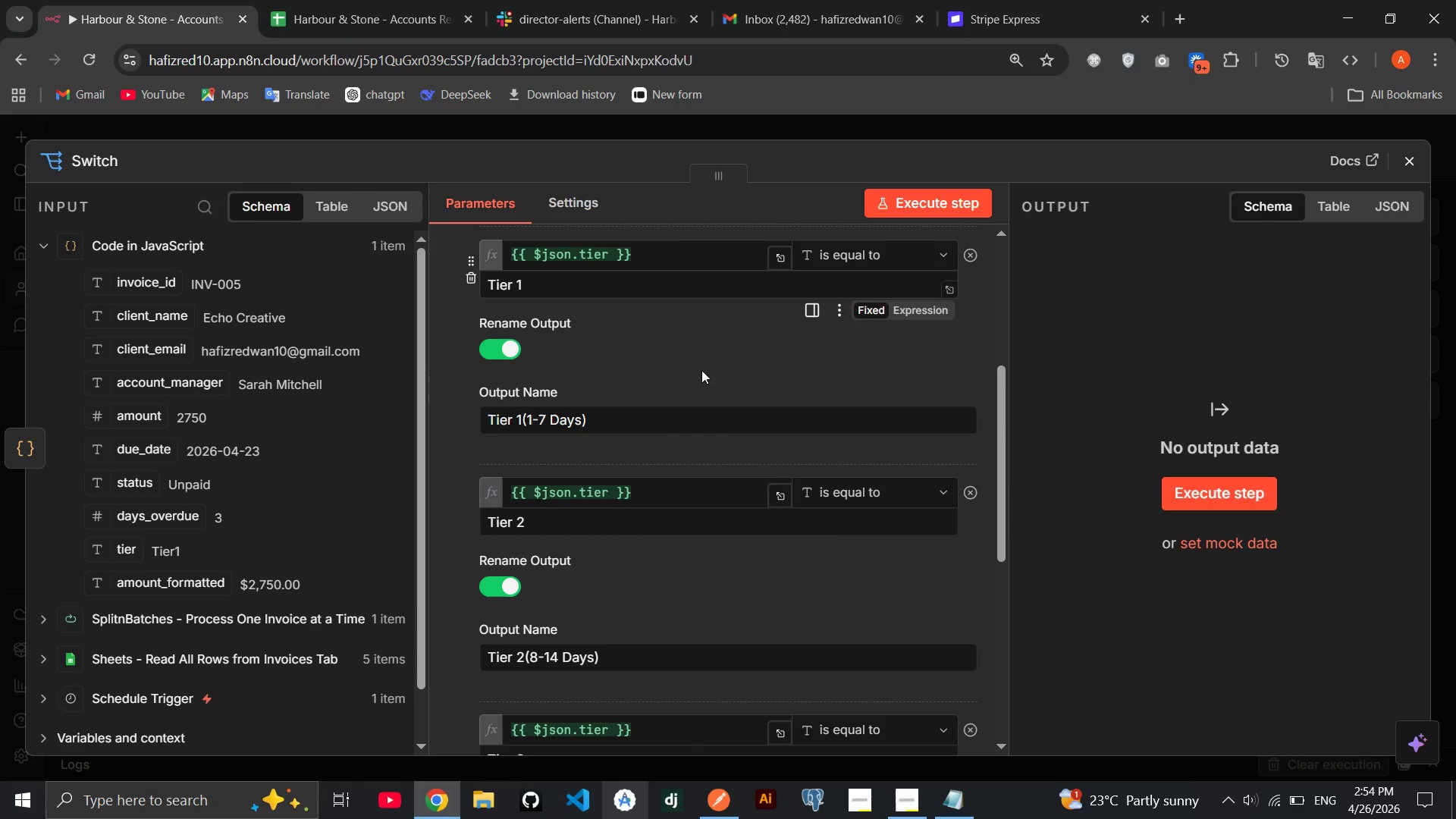 
scroll: coordinate [843, 430], scroll_direction: down, amount: 6.0
 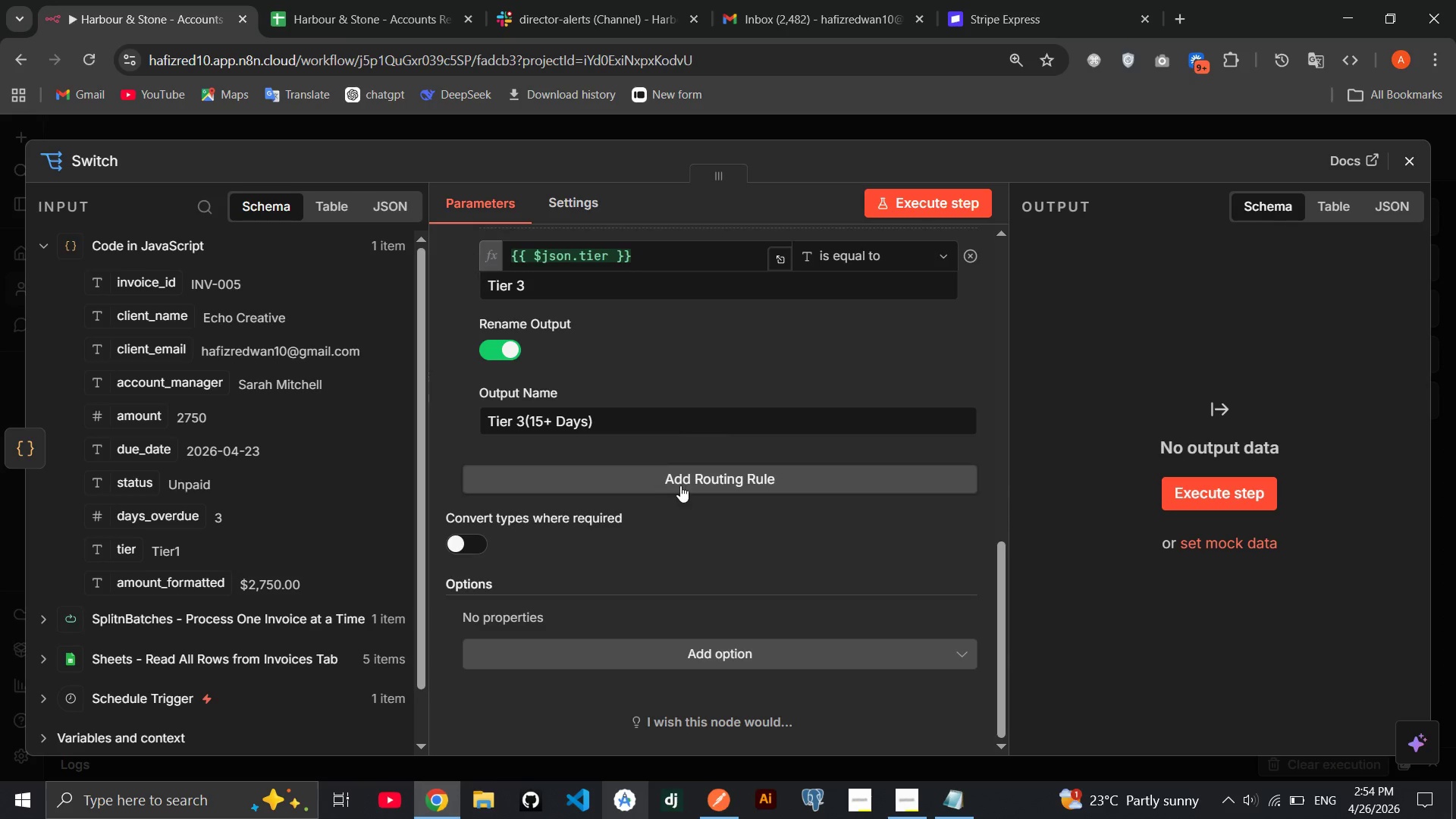 
left_click([683, 490])
 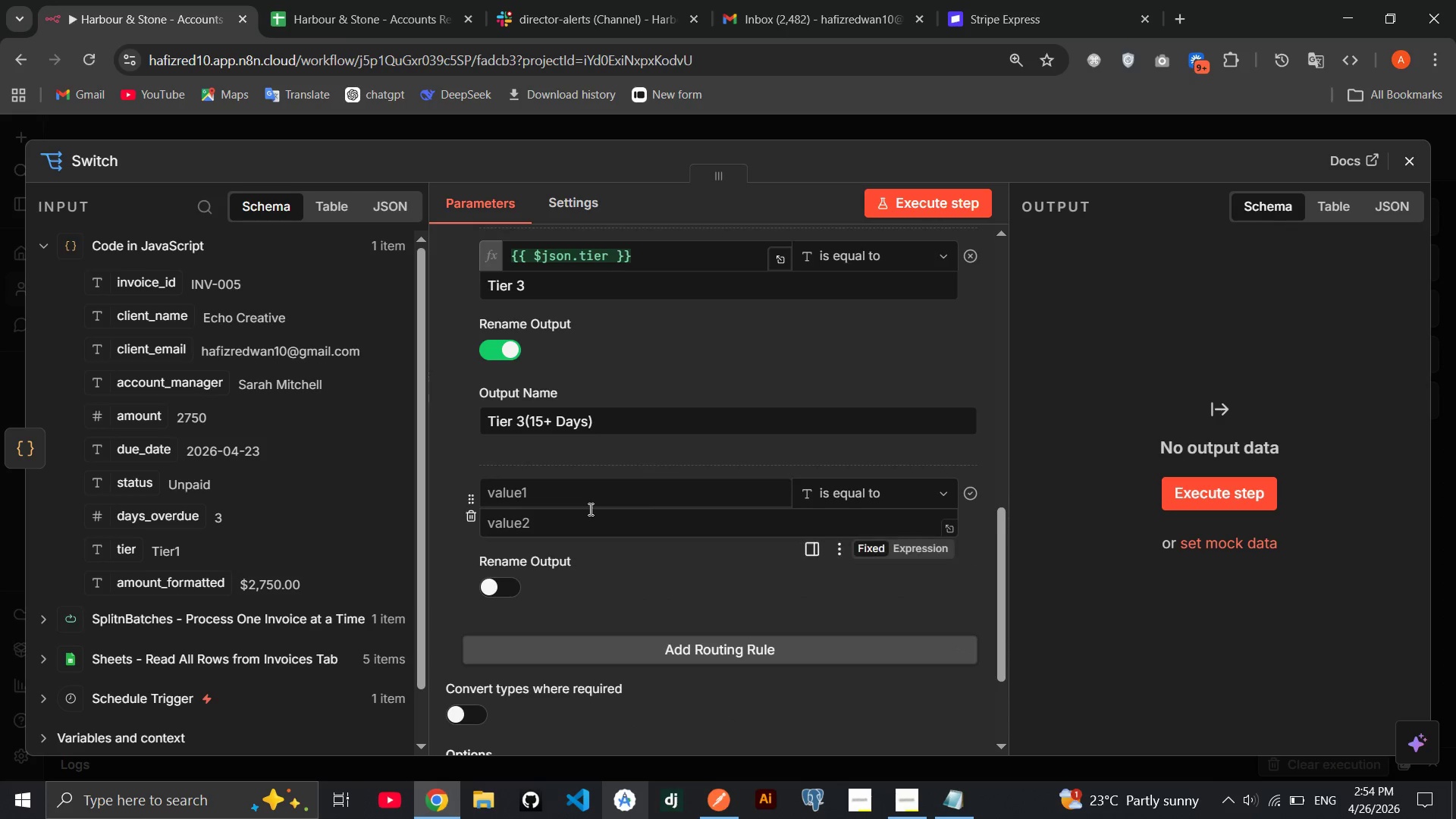 
left_click([589, 504])
 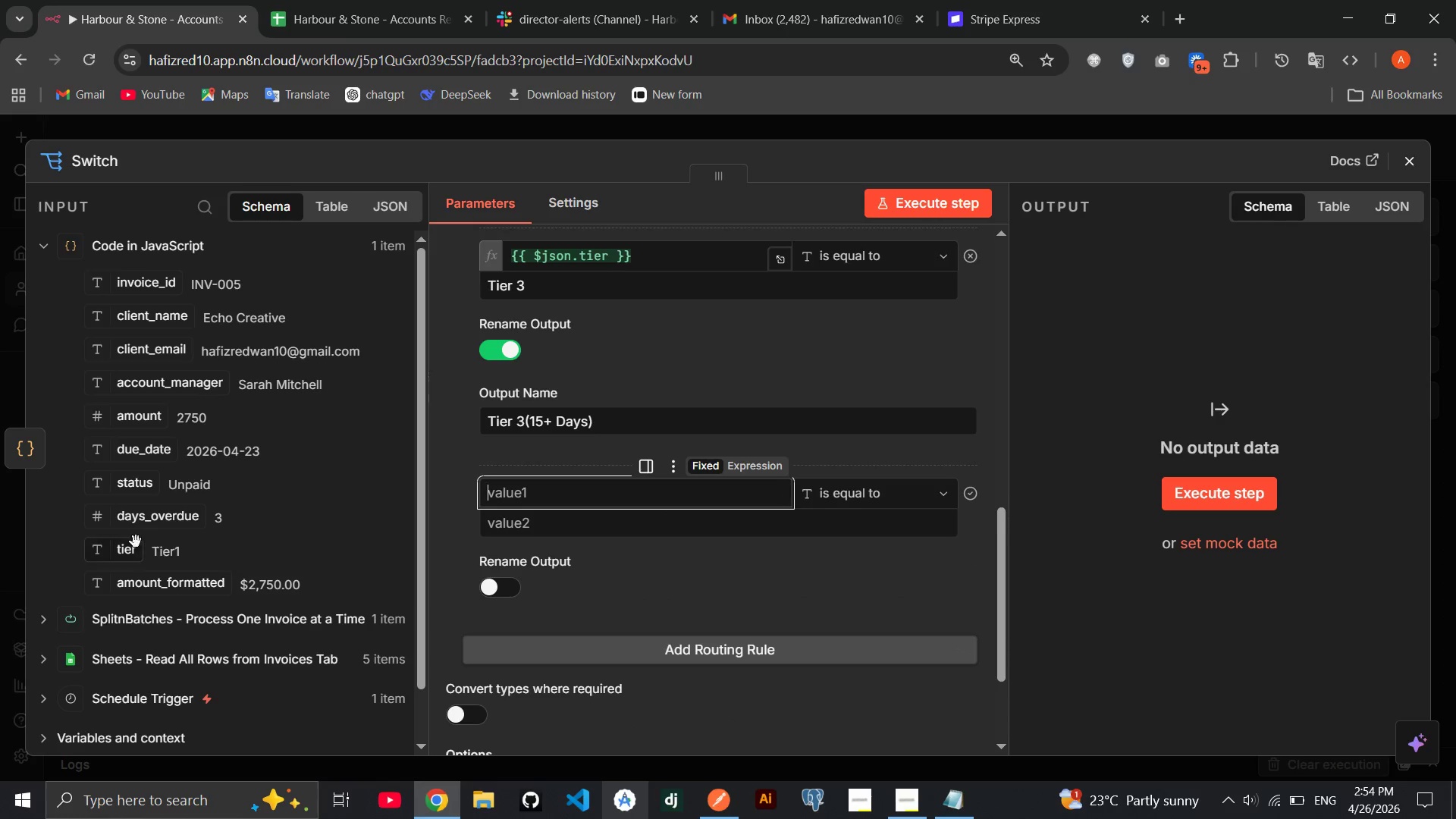 
left_click_drag(start_coordinate=[124, 548], to_coordinate=[530, 482])
 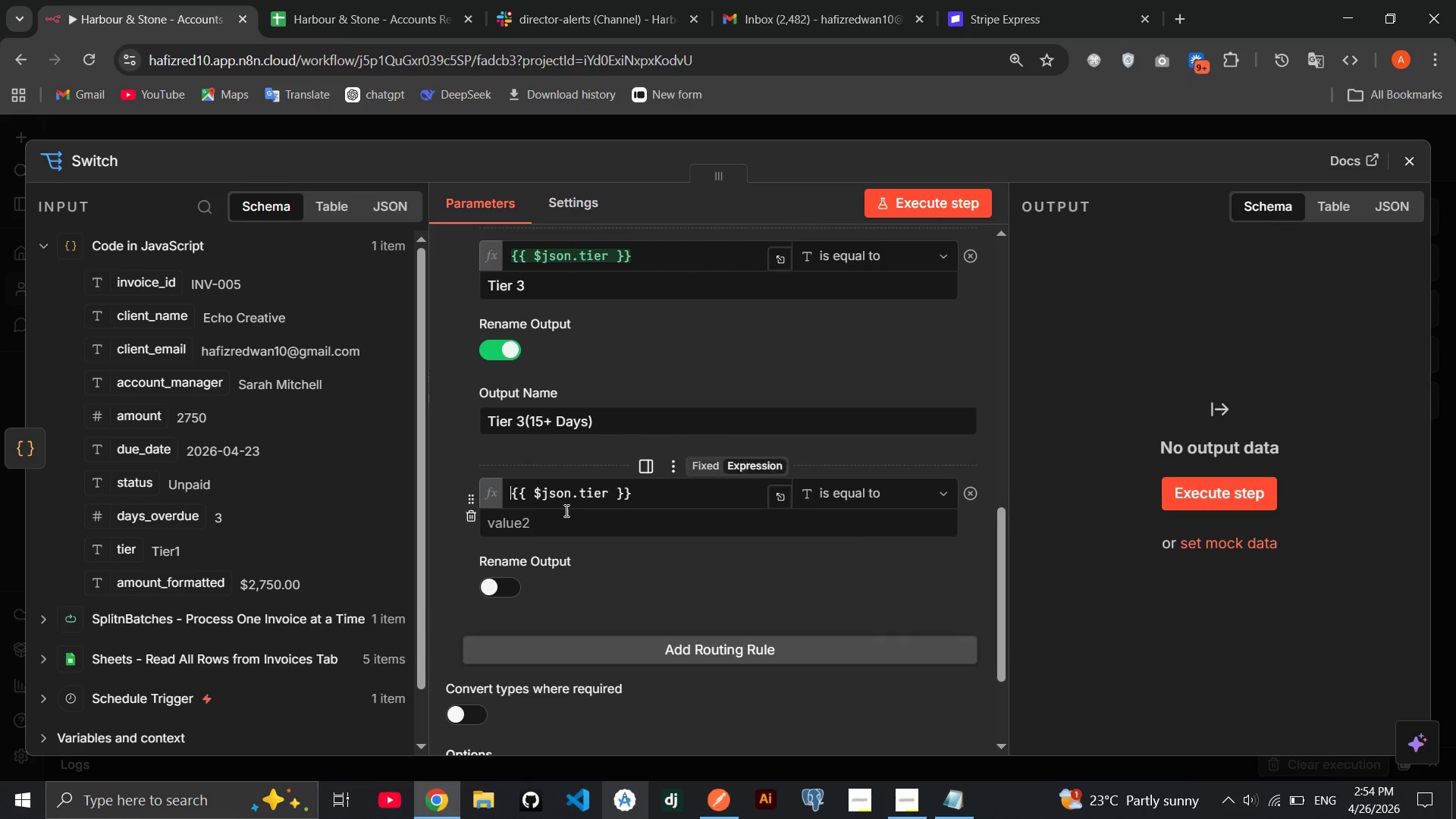 
left_click([562, 516])
 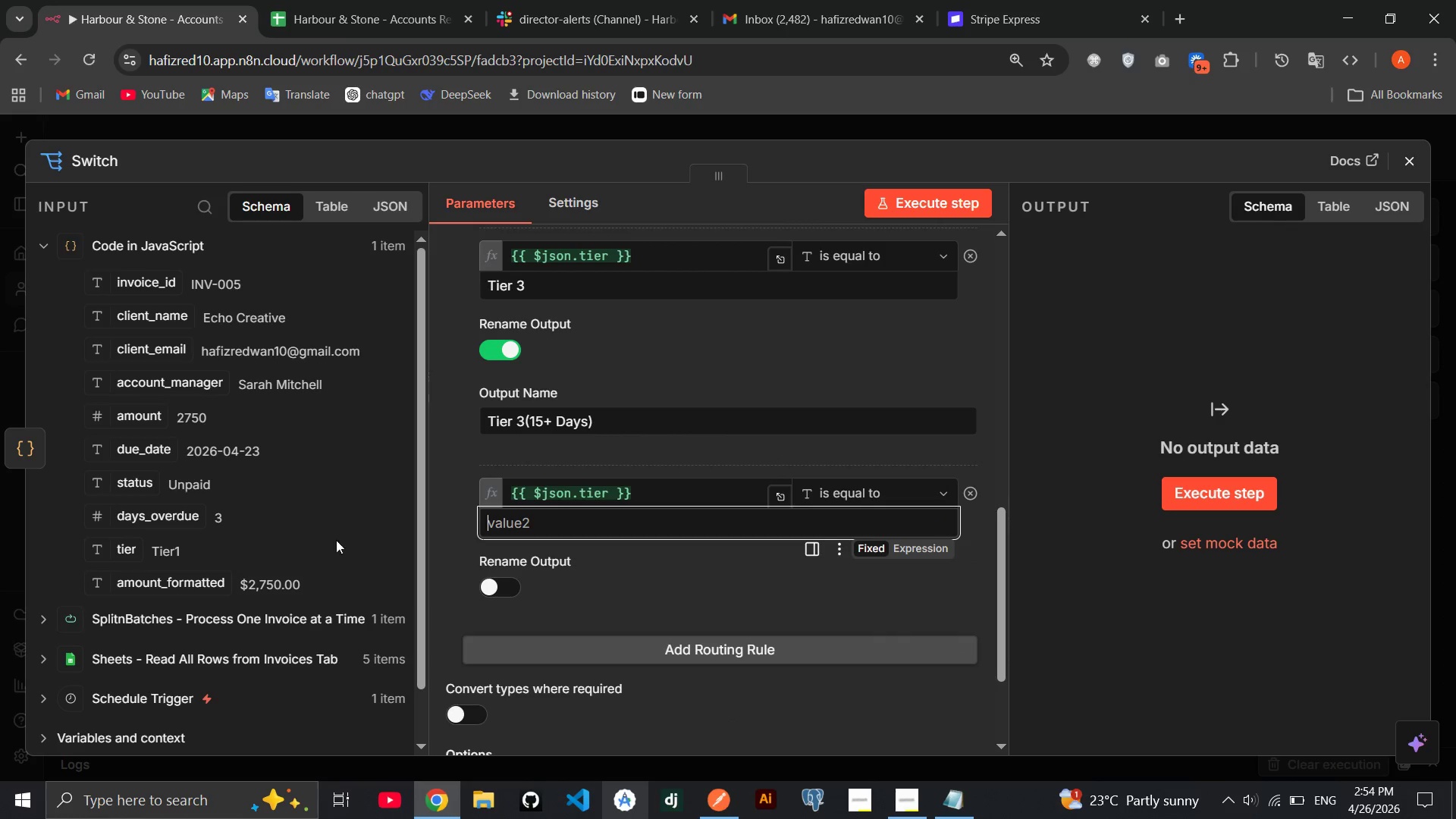 
type(Paid)
 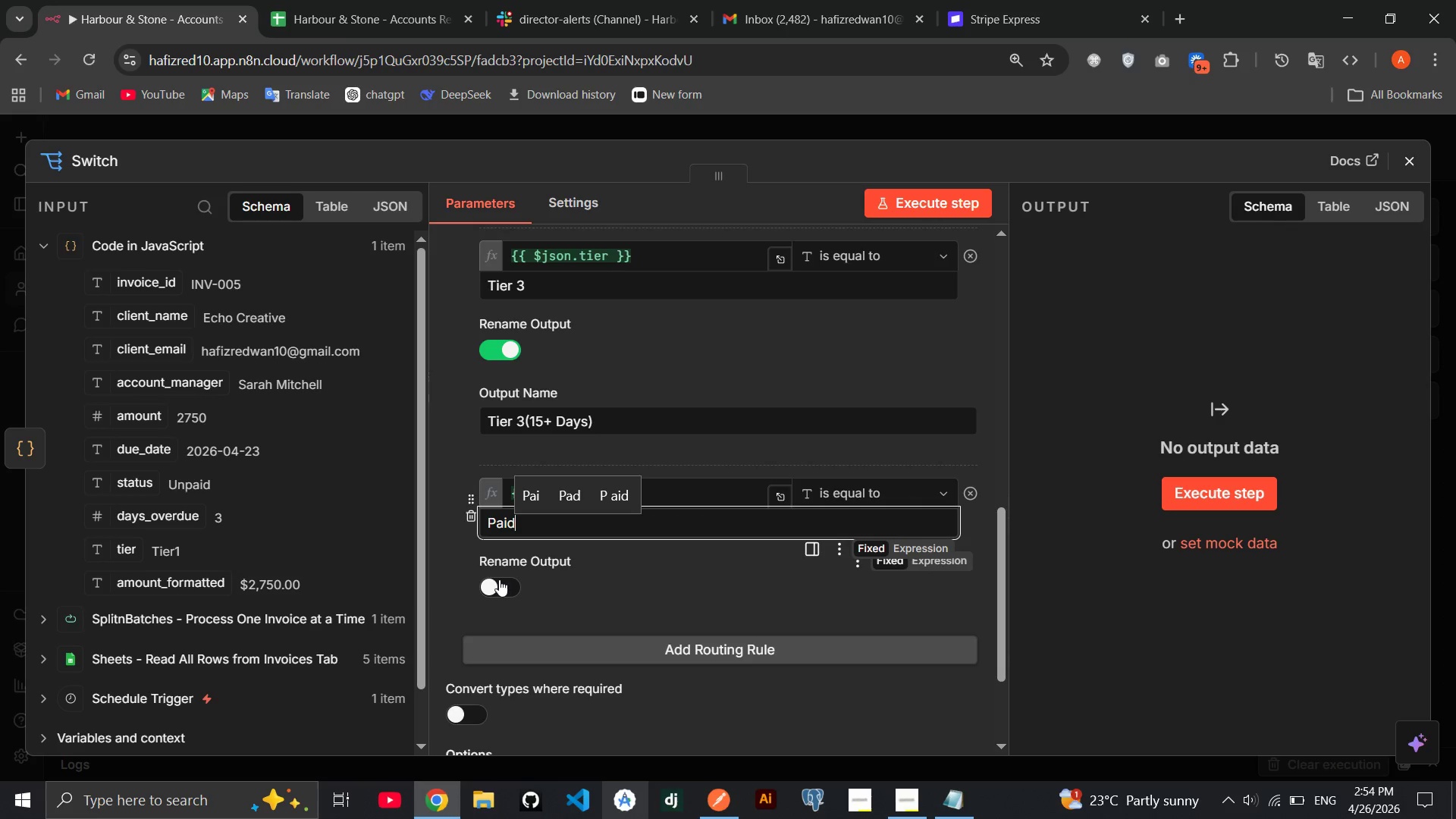 
left_click([499, 579])
 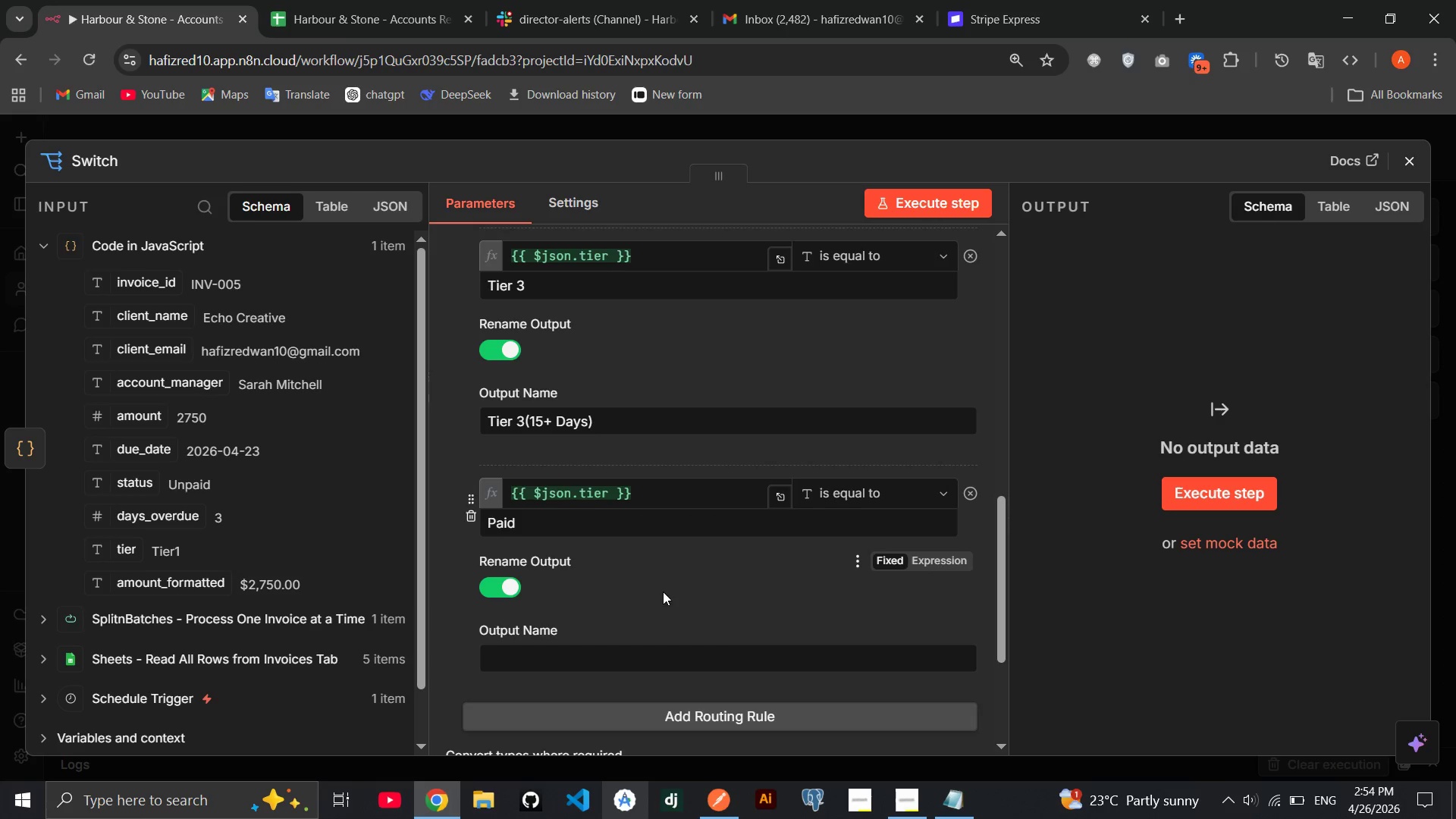 
left_click([520, 651])
 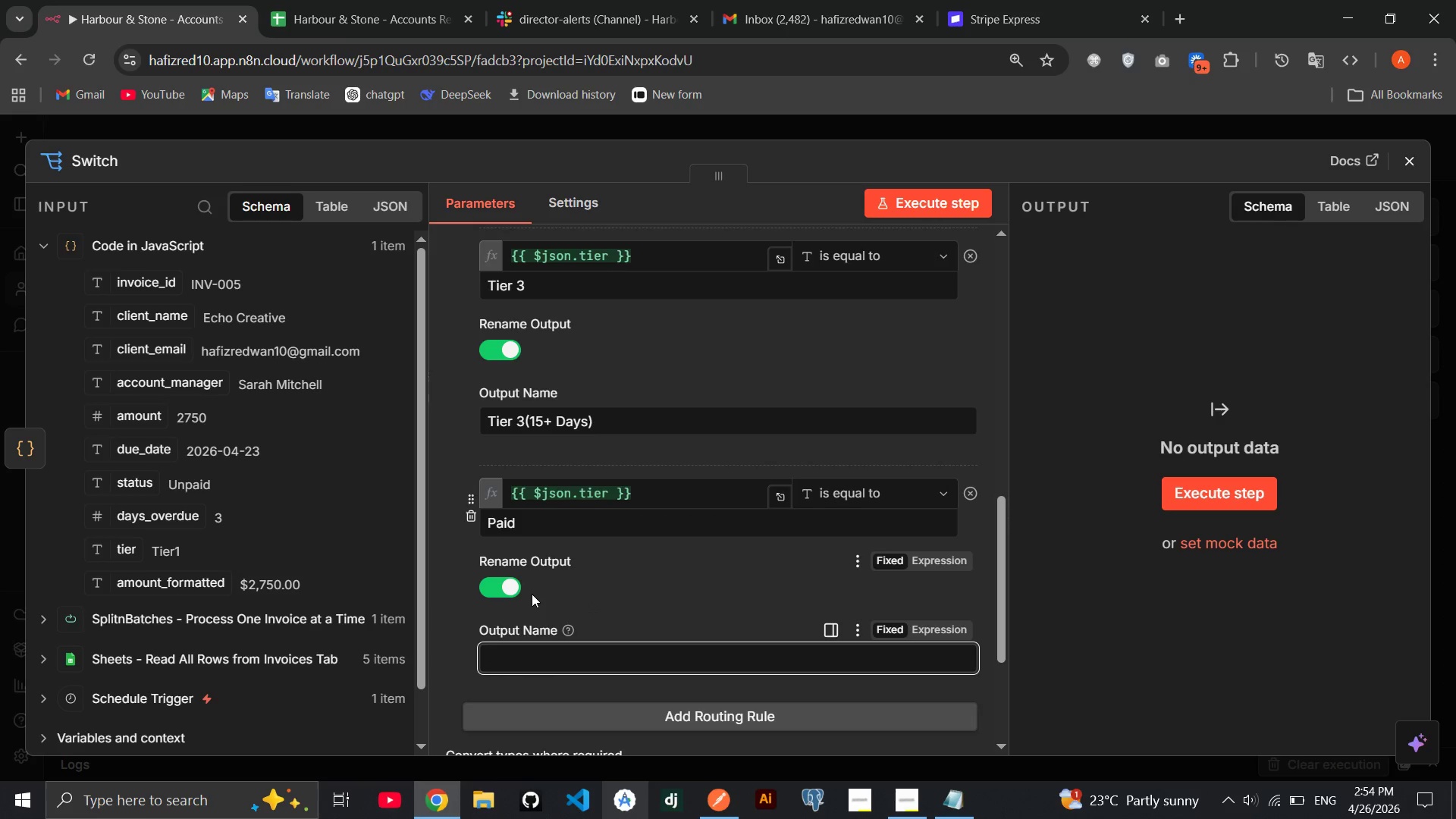 
type(Paid)
 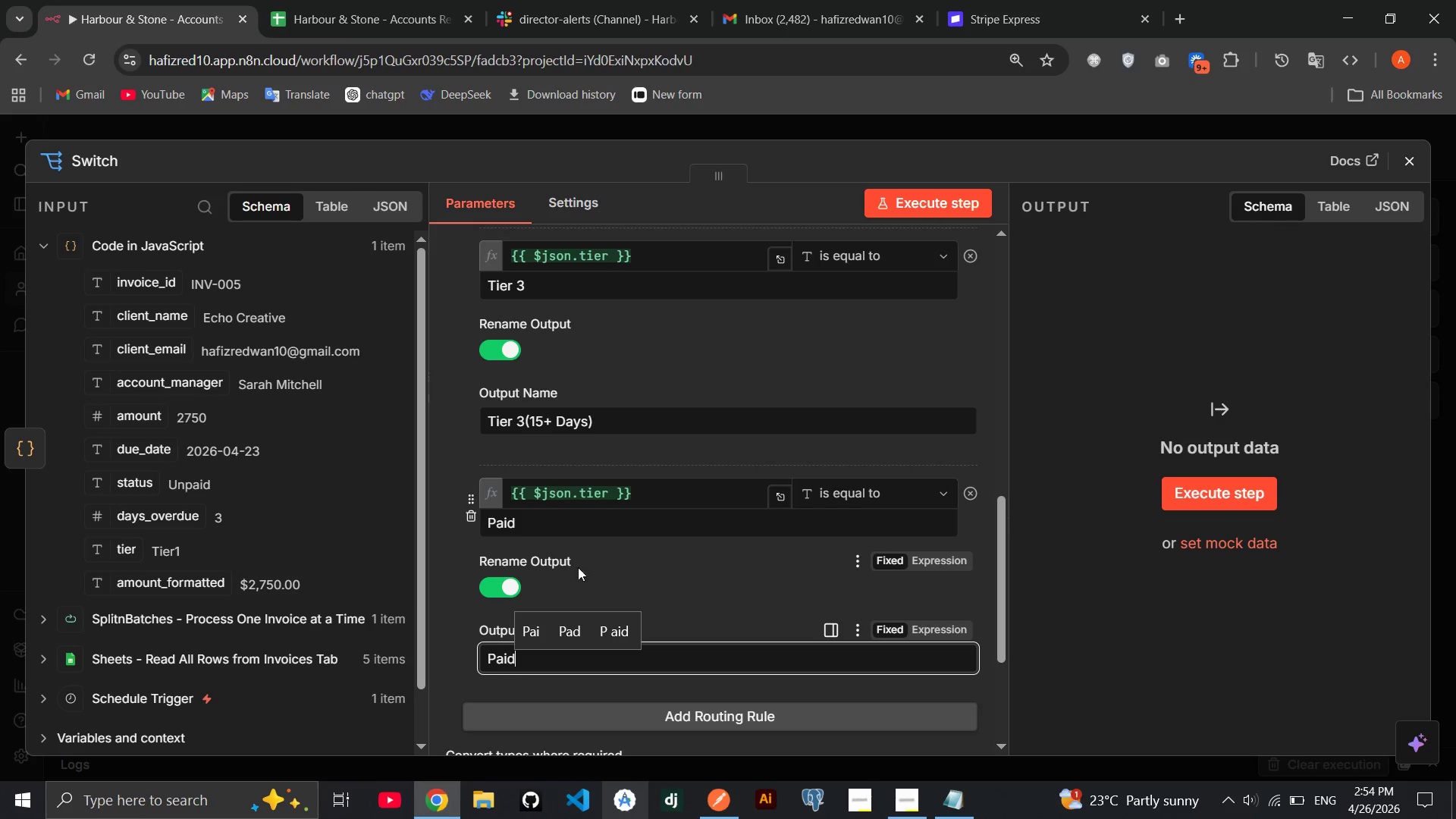 
scroll: coordinate [600, 555], scroll_direction: down, amount: 2.0
 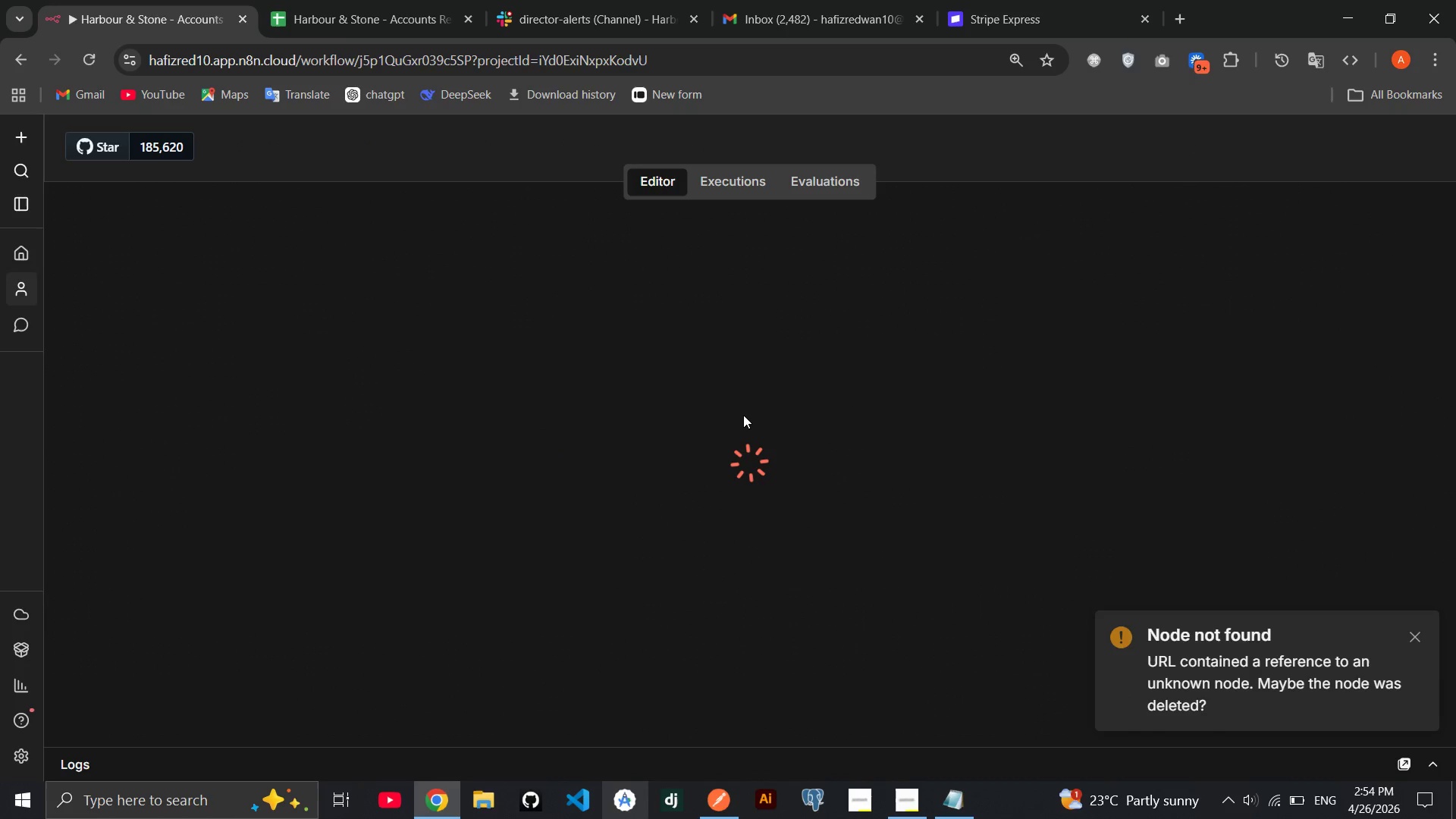 
wait(6.72)
 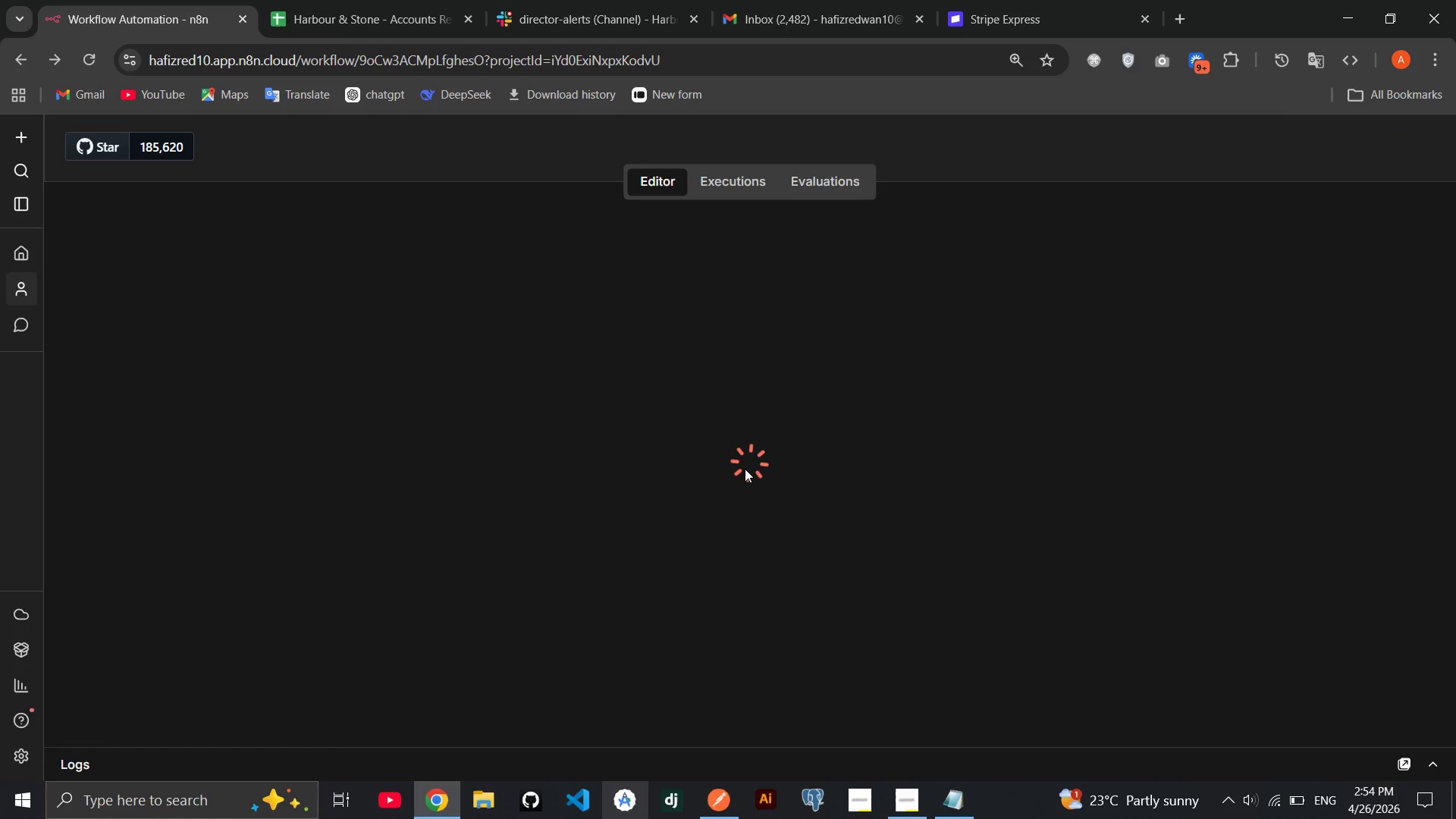 
scroll: coordinate [943, 419], scroll_direction: down, amount: 2.0
 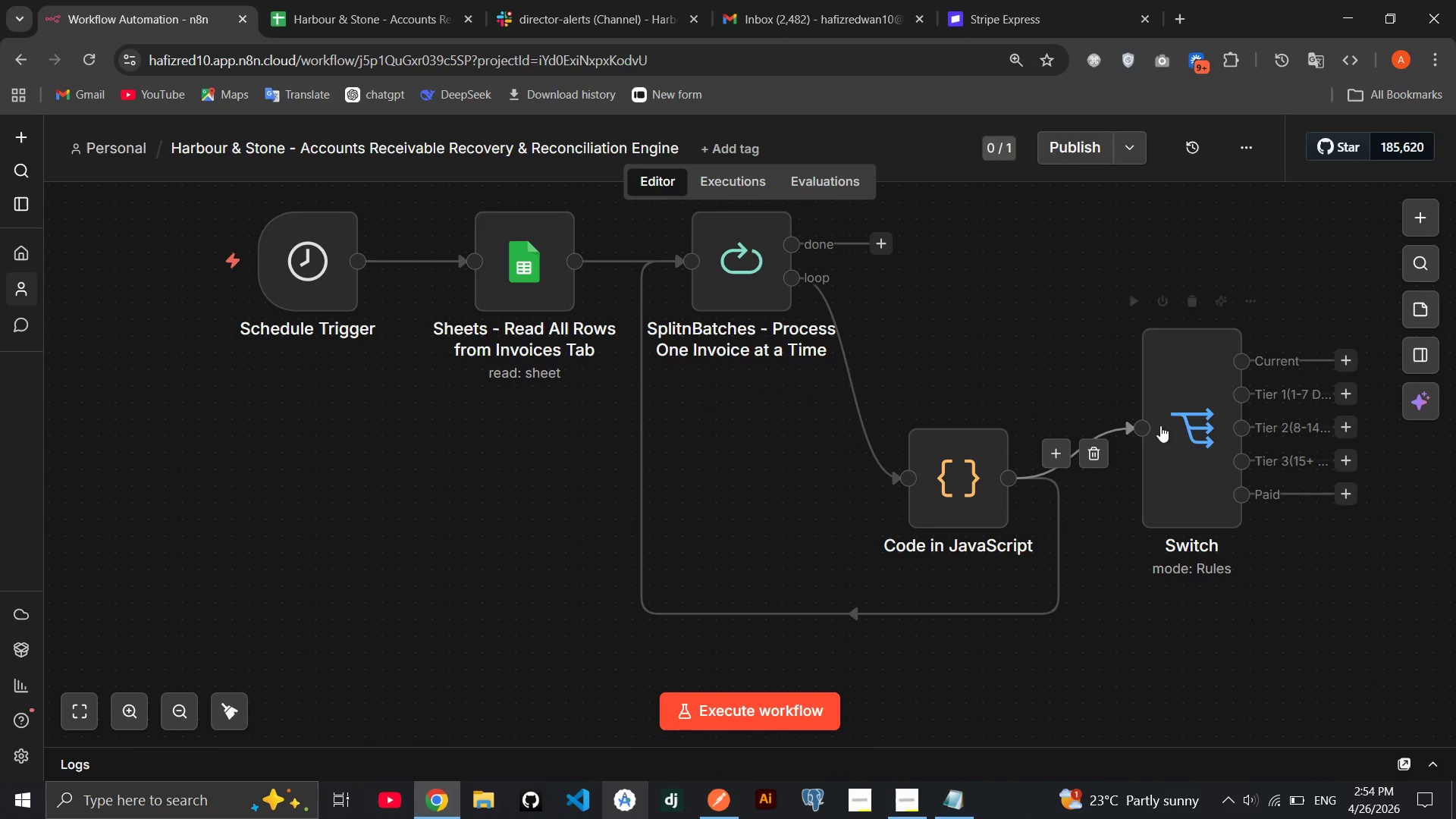 
double_click([1200, 417])
 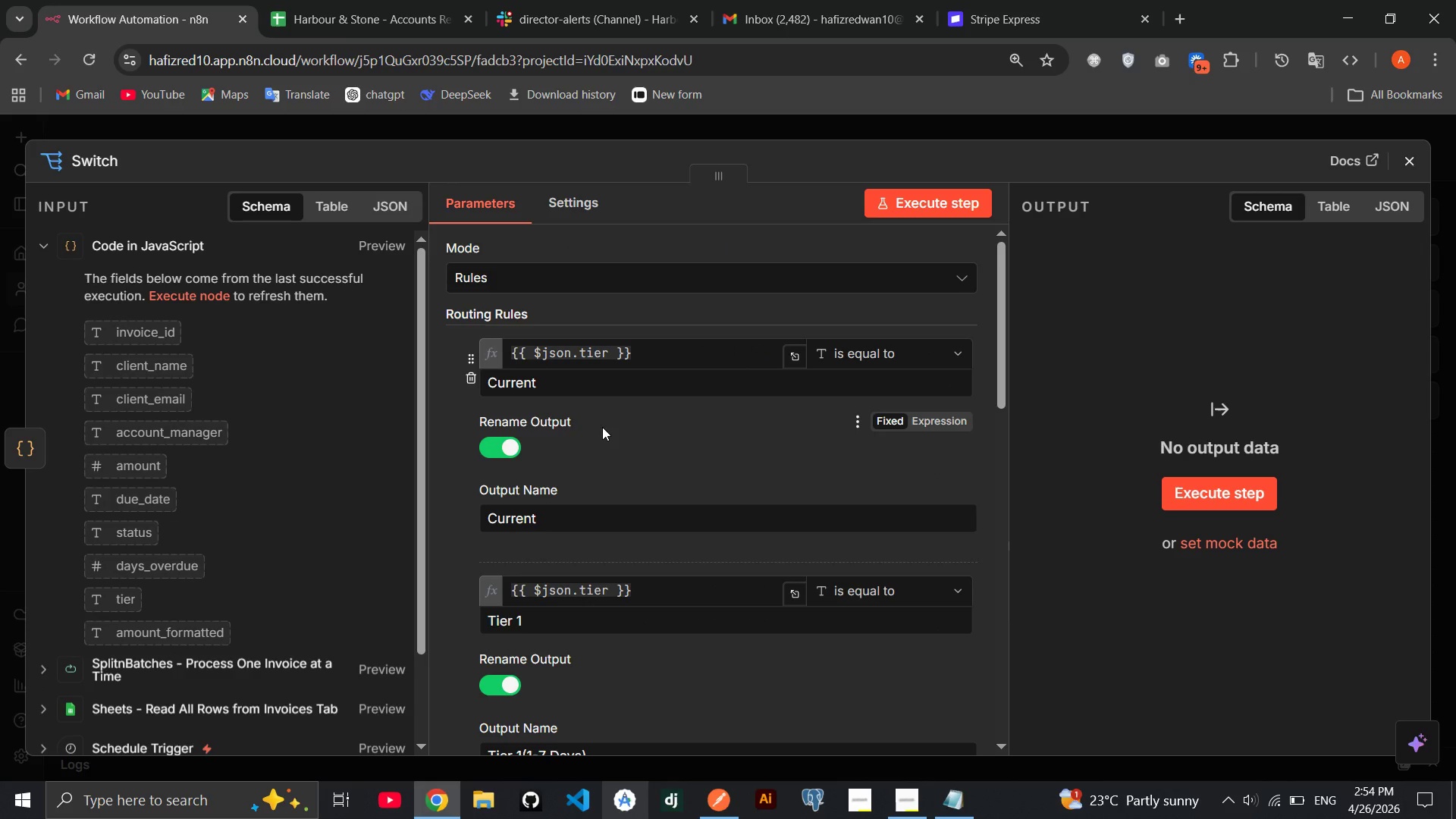 
scroll: coordinate [650, 425], scroll_direction: down, amount: 11.0
 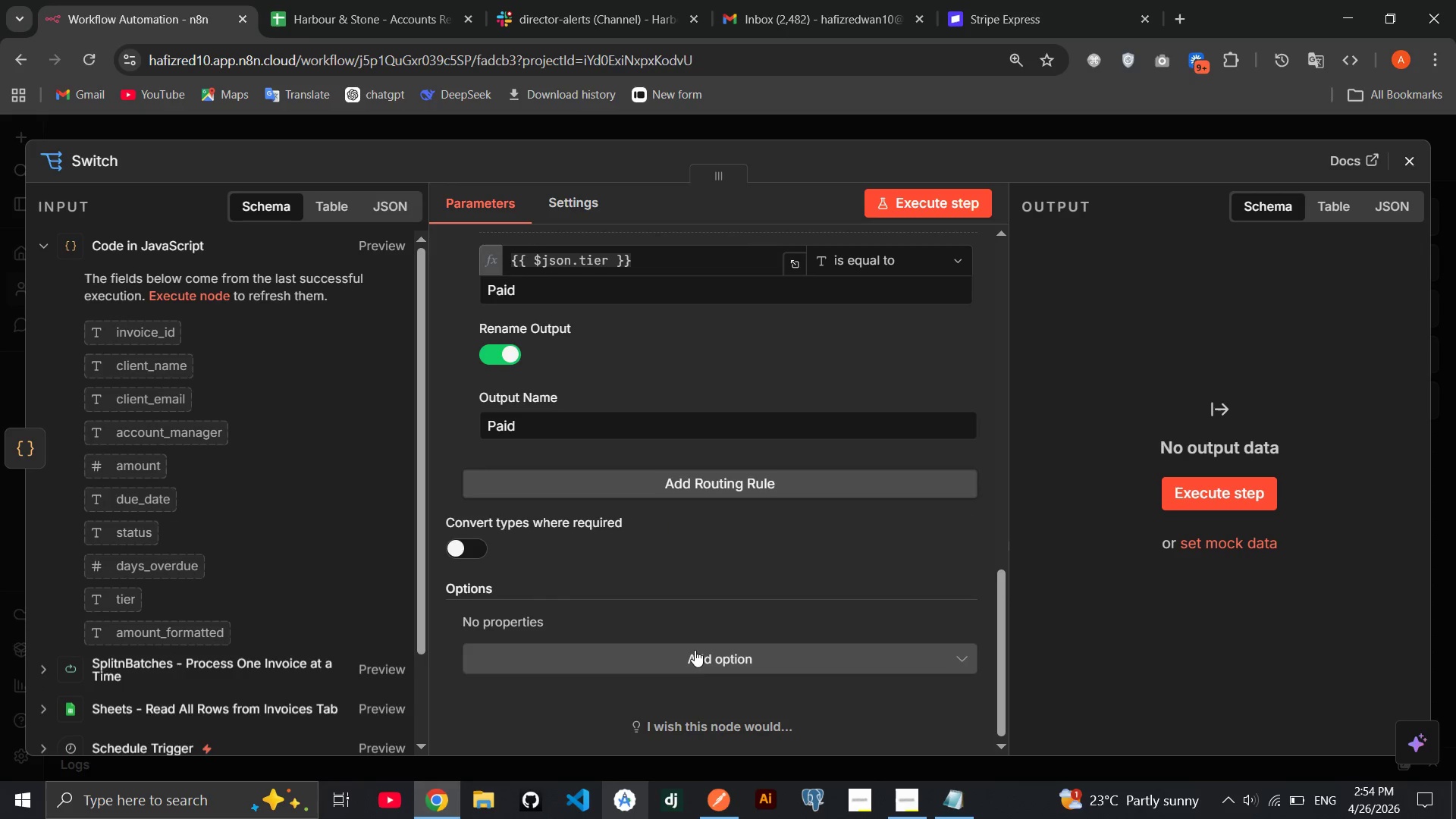 
left_click([690, 659])
 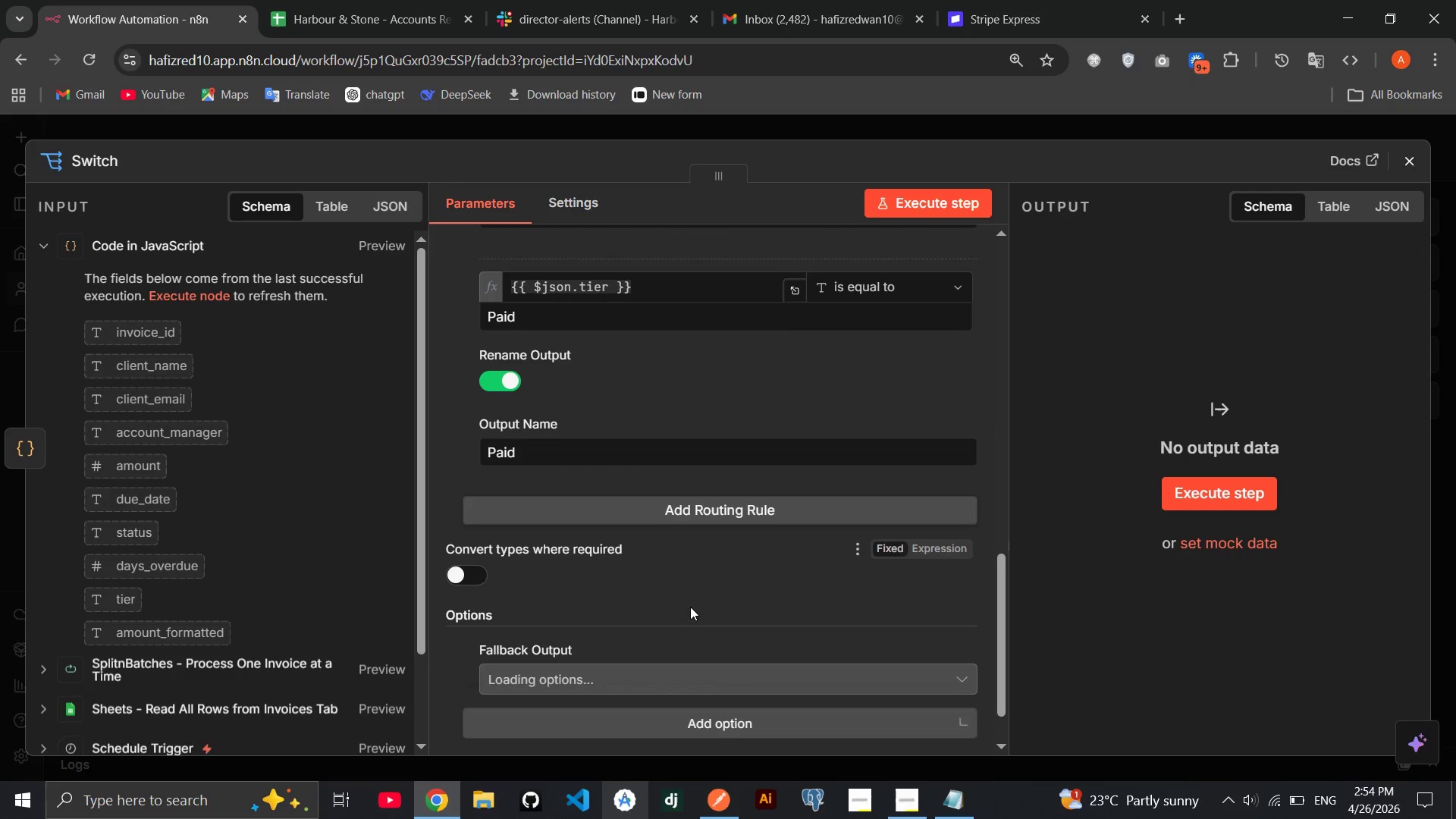 
scroll: coordinate [660, 552], scroll_direction: down, amount: 3.0
 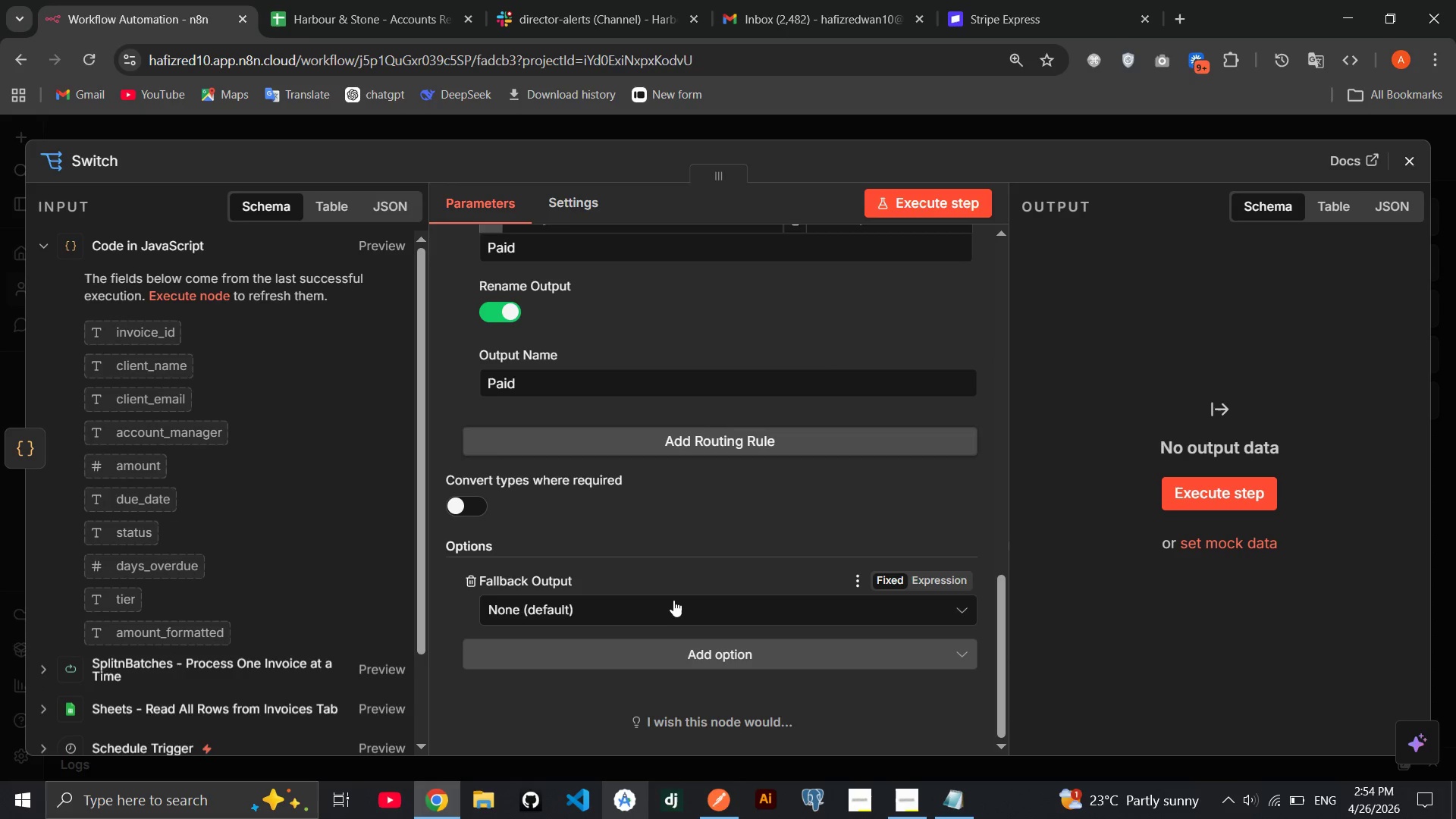 
left_click([673, 607])
 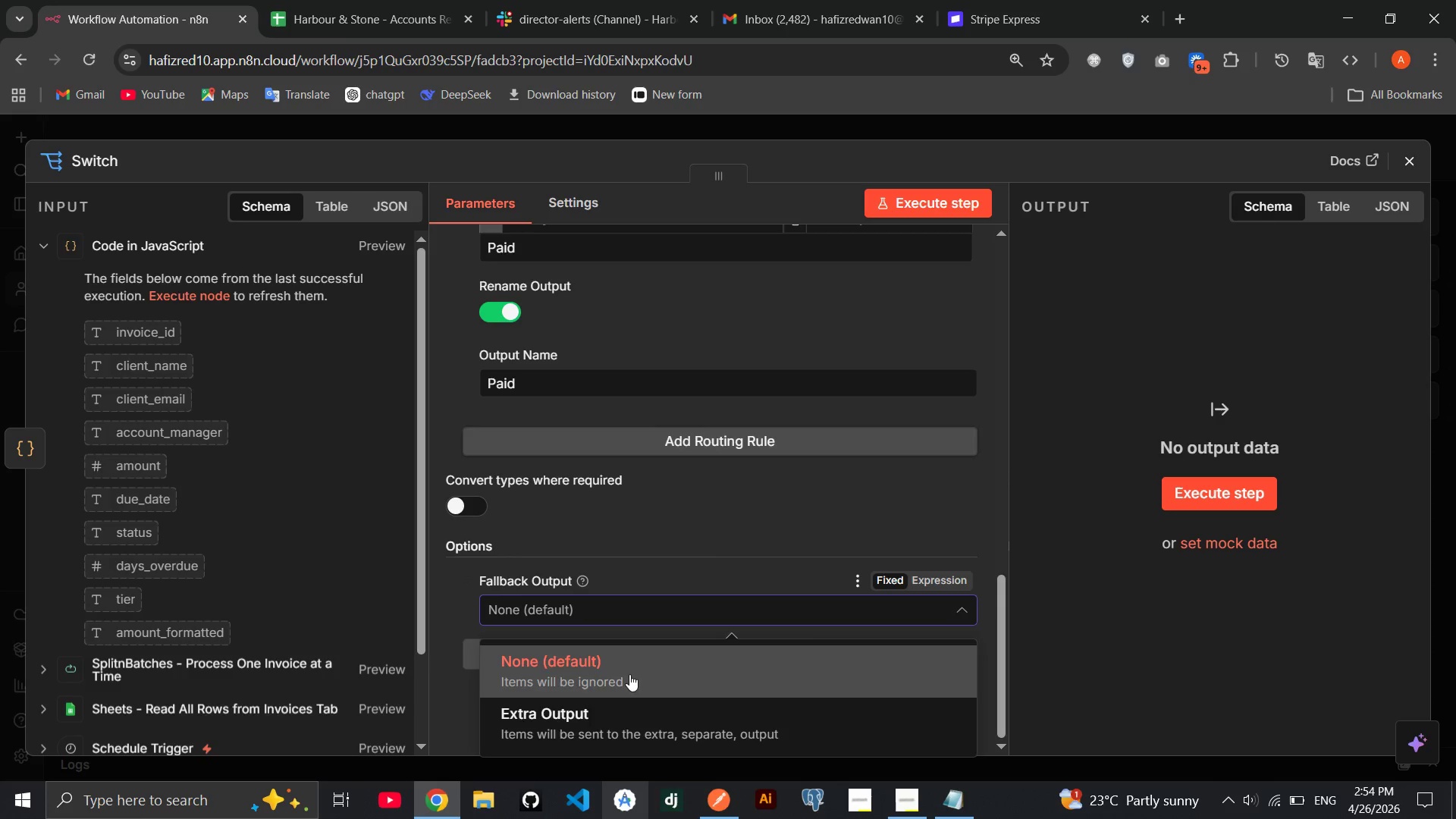 
left_click([620, 707])
 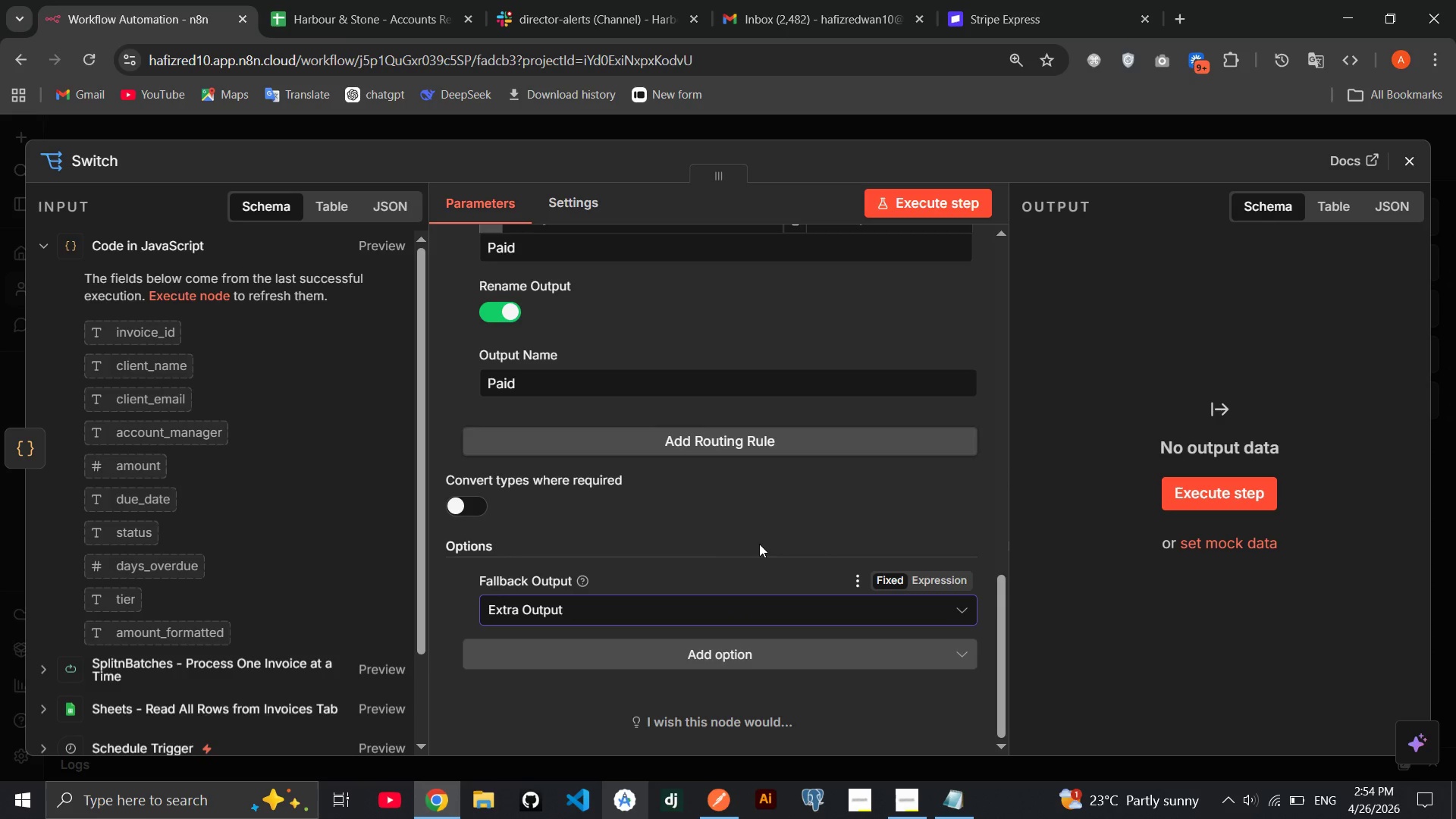 
scroll: coordinate [760, 538], scroll_direction: down, amount: 1.0
 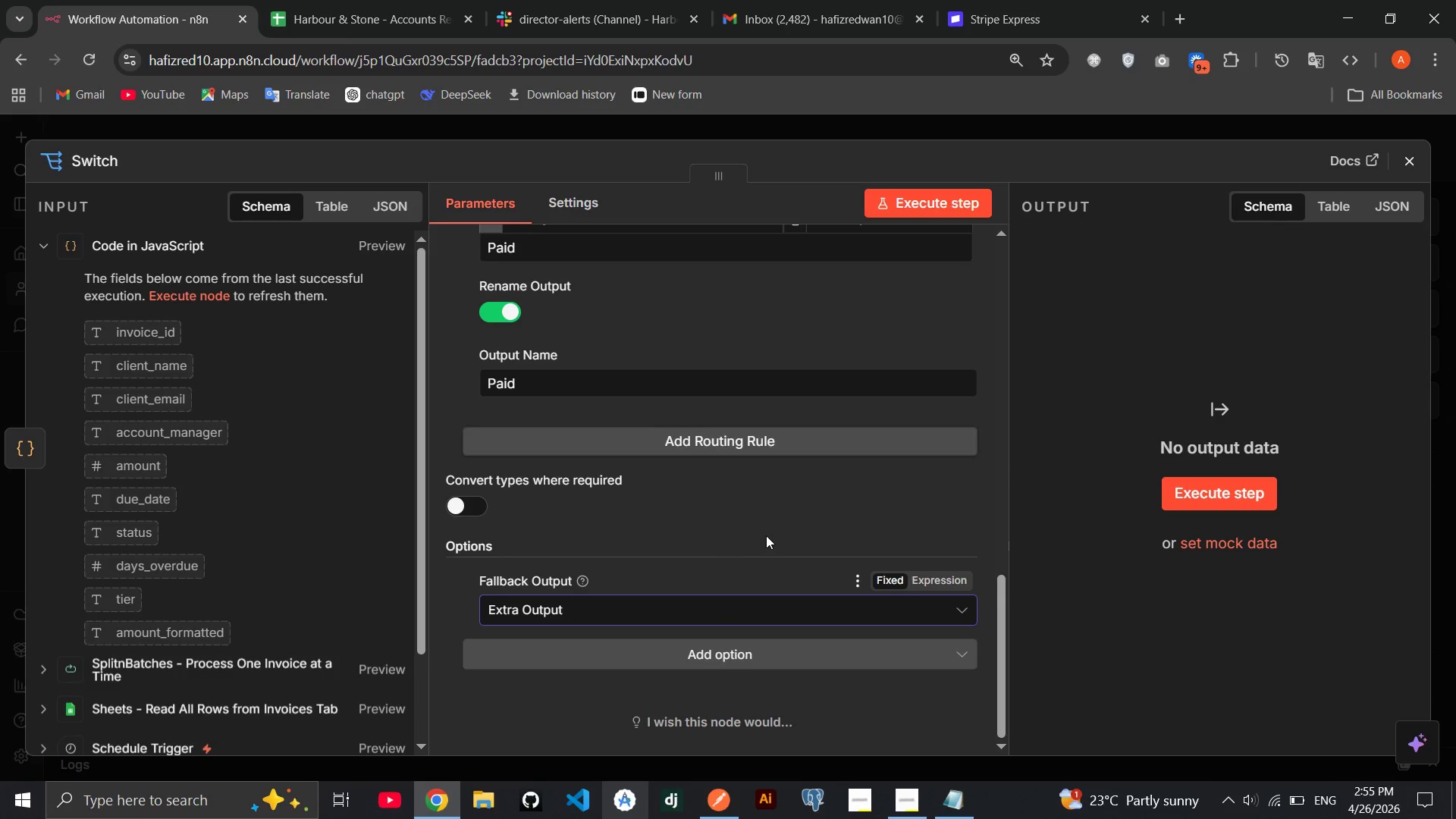 
scroll: coordinate [824, 403], scroll_direction: up, amount: 15.0
 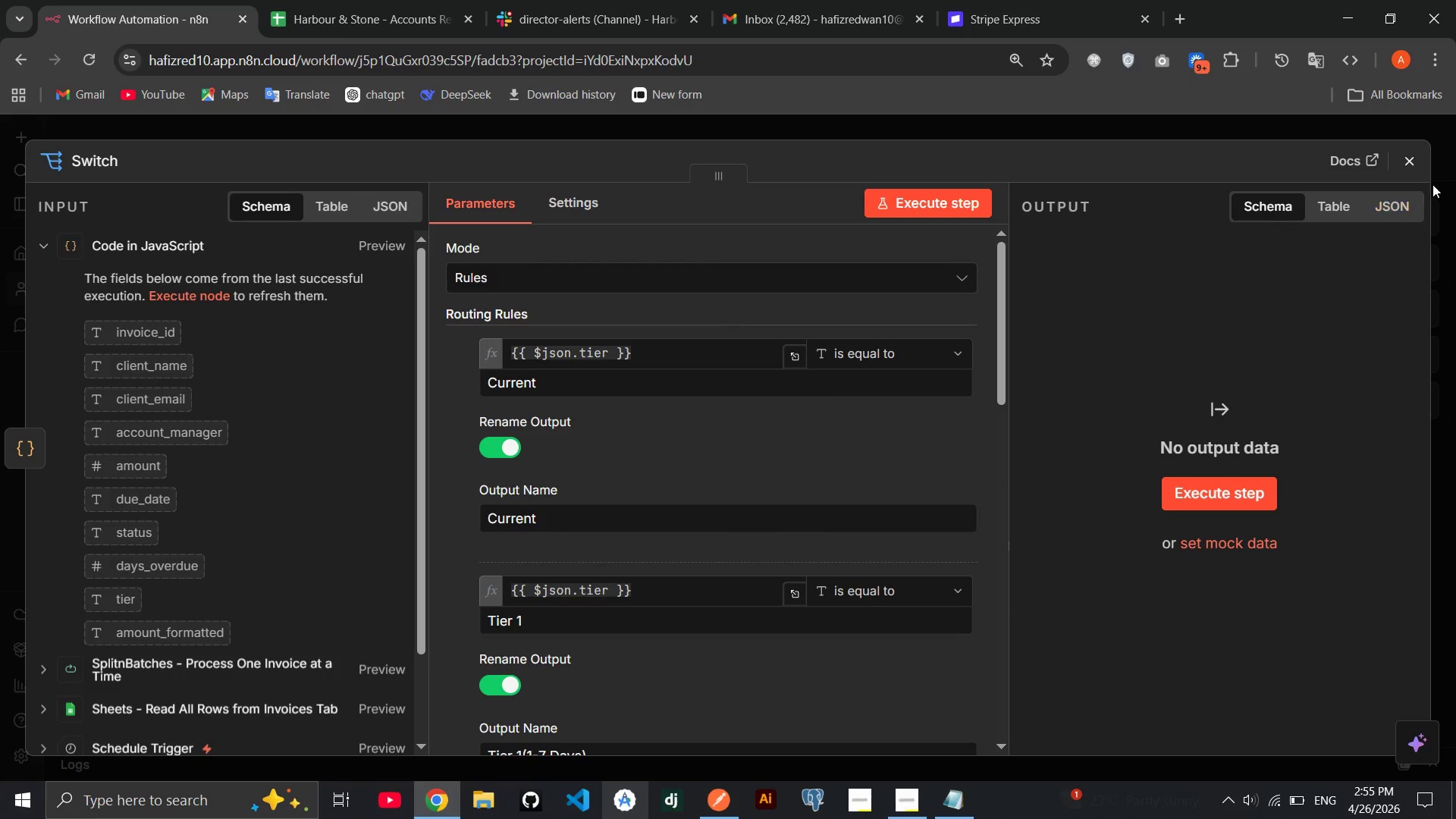 
mouse_move([1401, 193])
 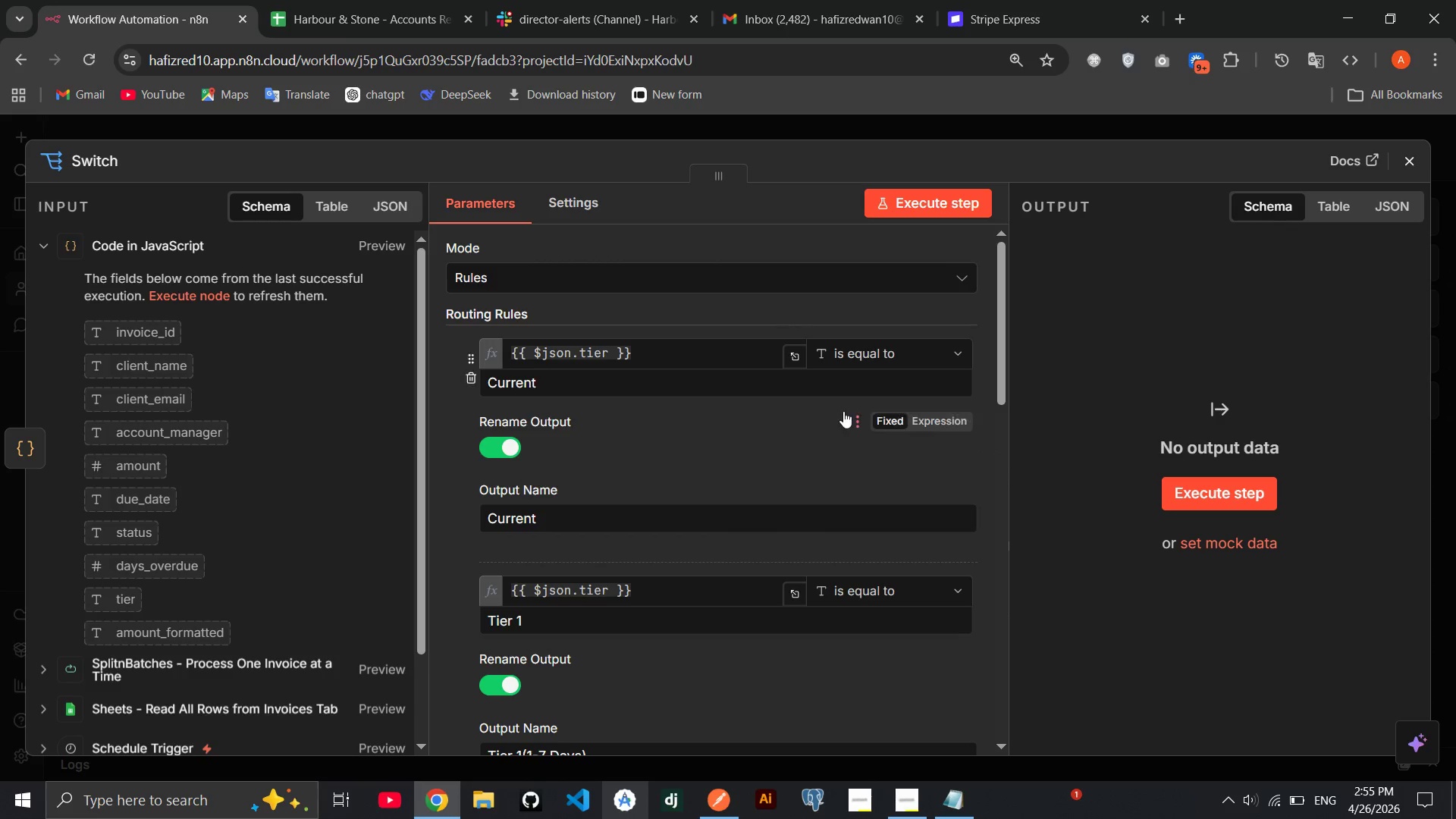 
scroll: coordinate [839, 396], scroll_direction: down, amount: 11.0
 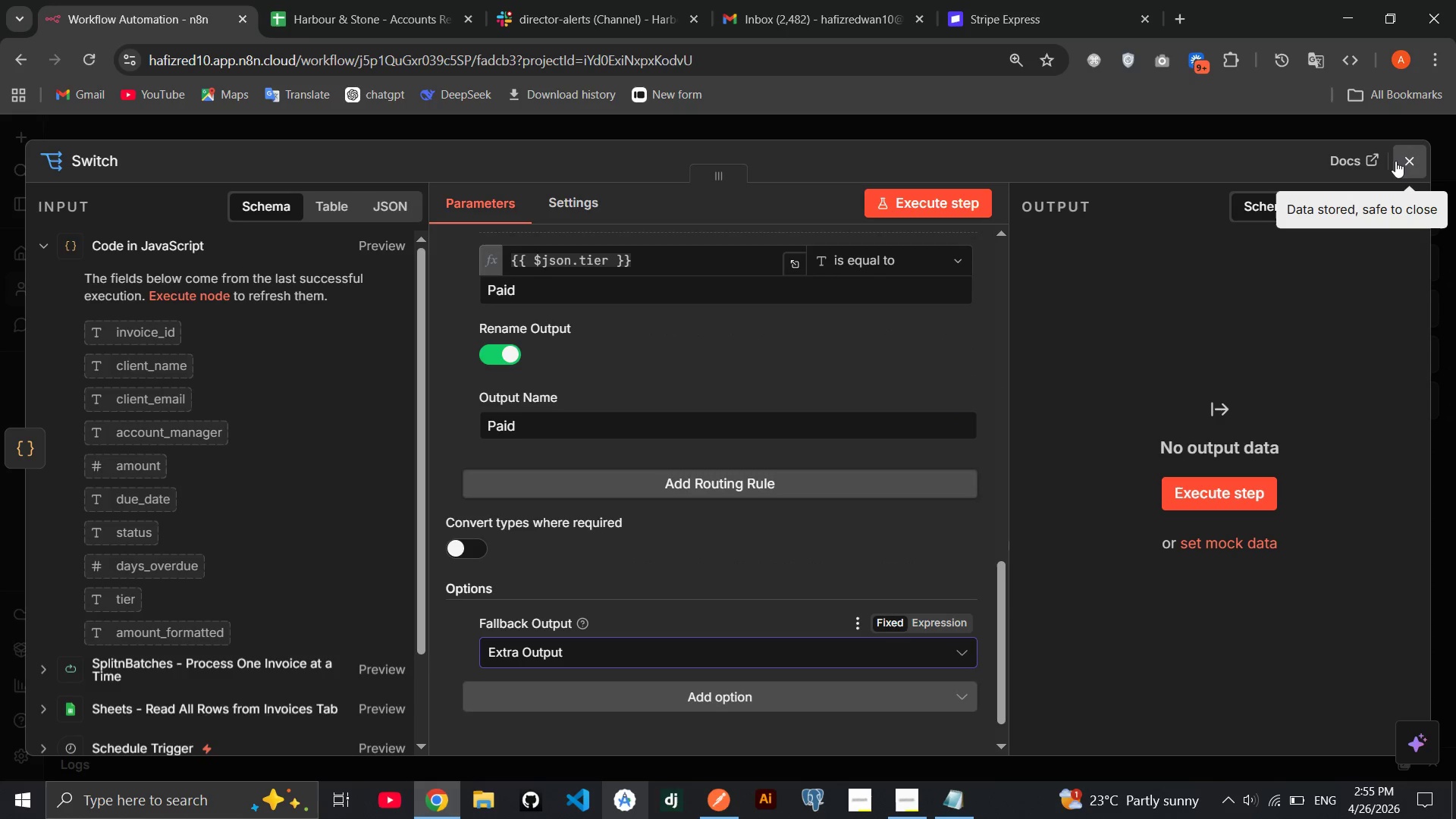 
left_click([1395, 161])
 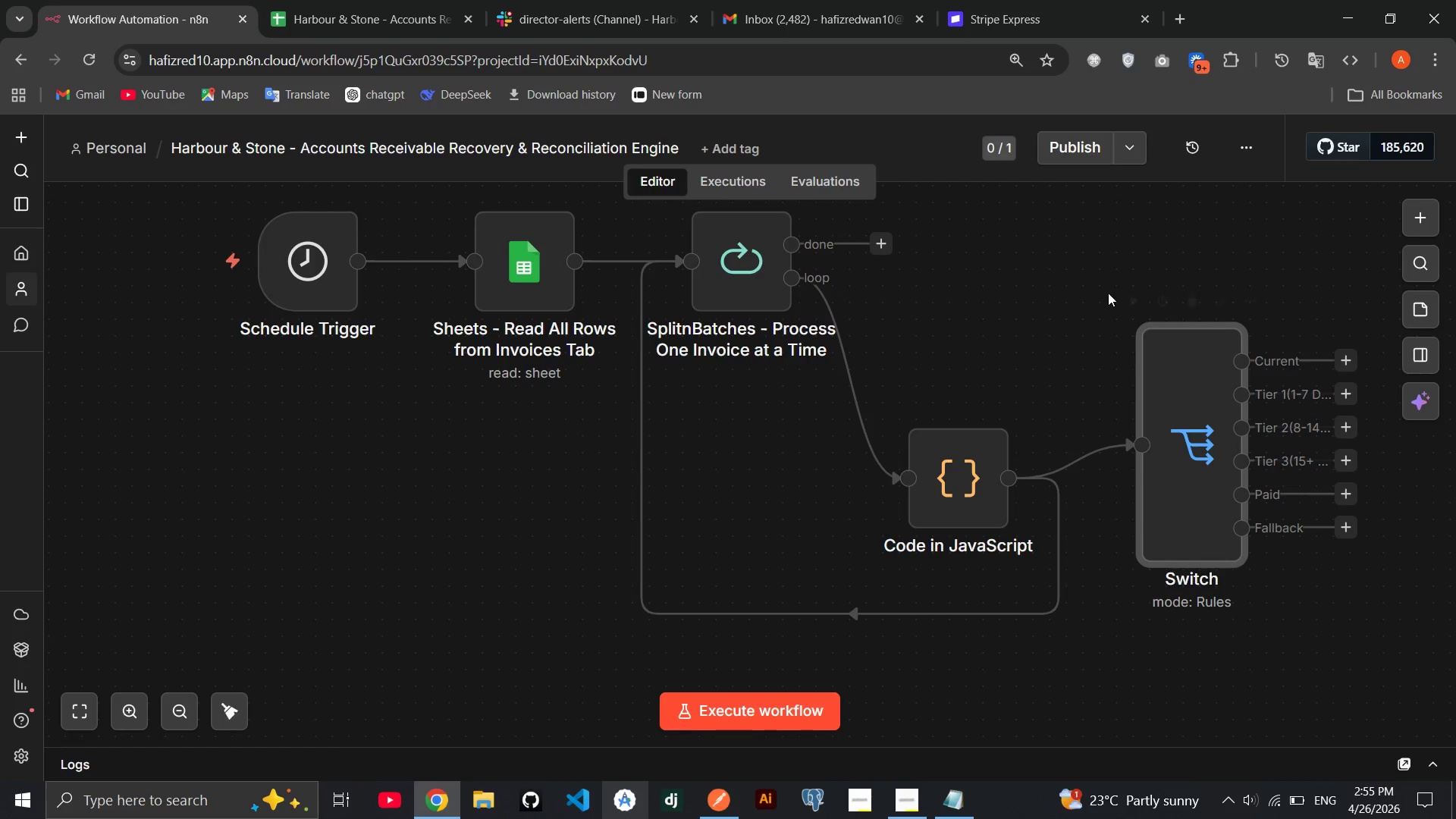 
mouse_move([899, 315])
 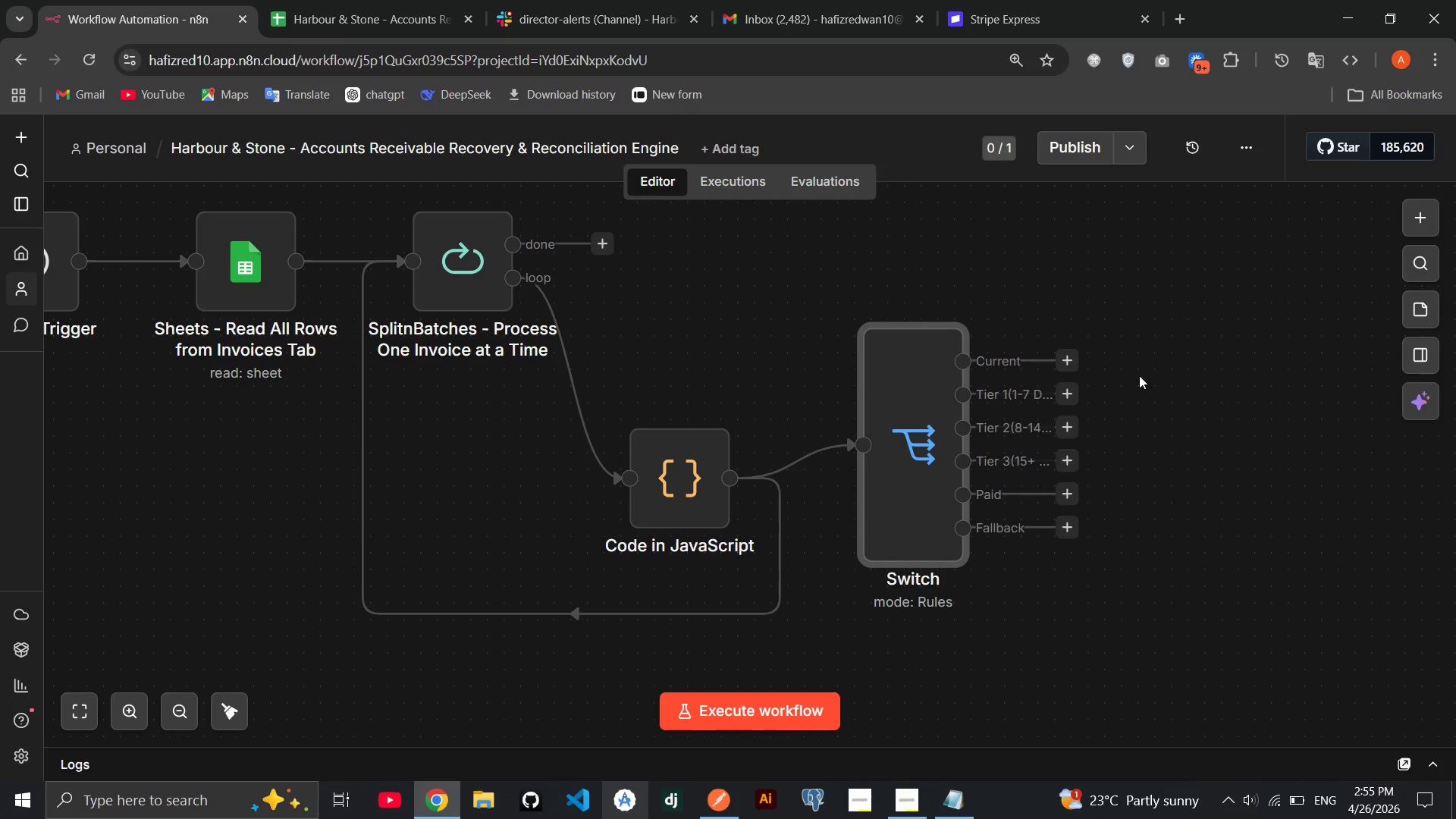 
left_click([1058, 362])
 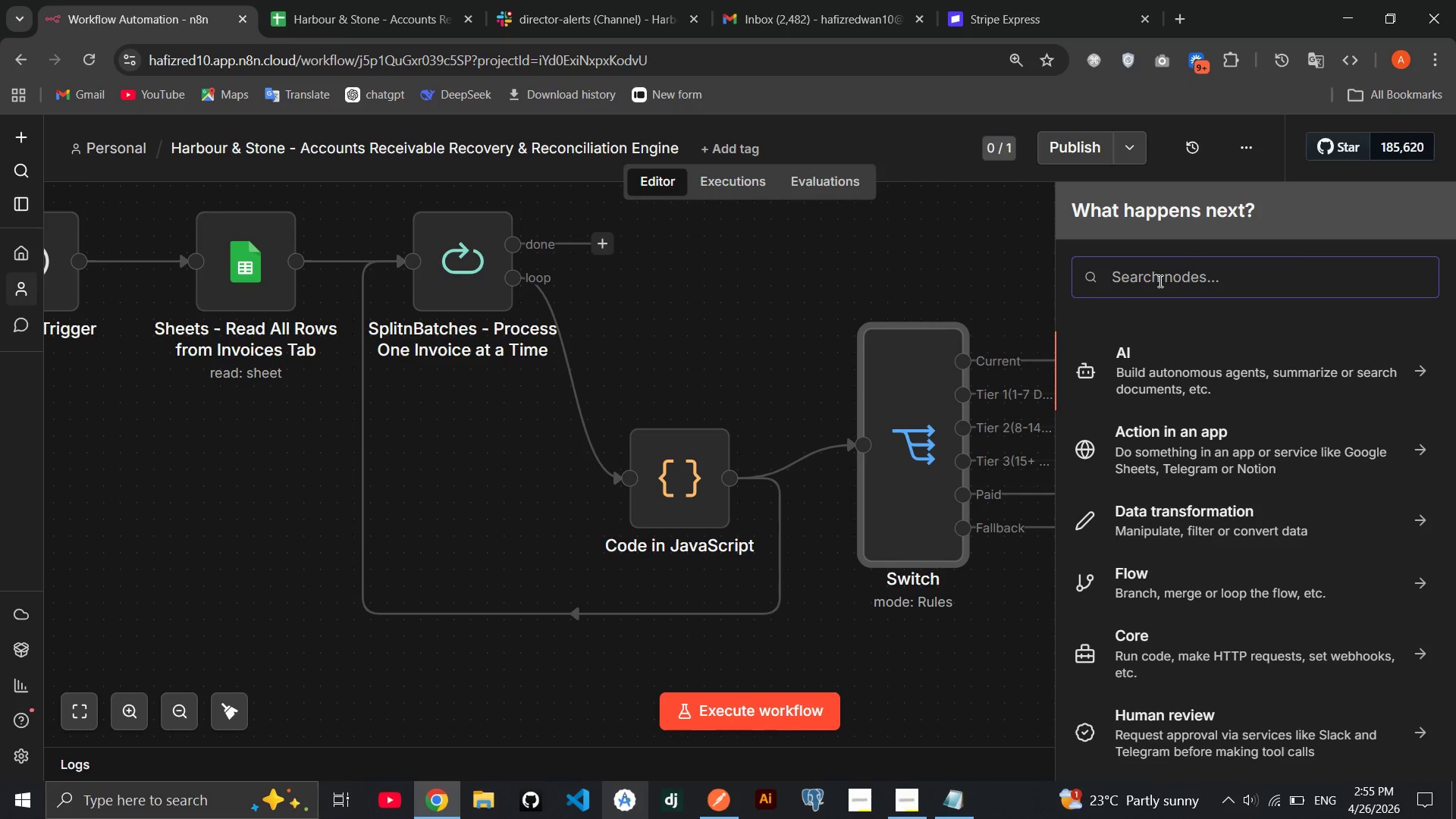 
type(Noop)
 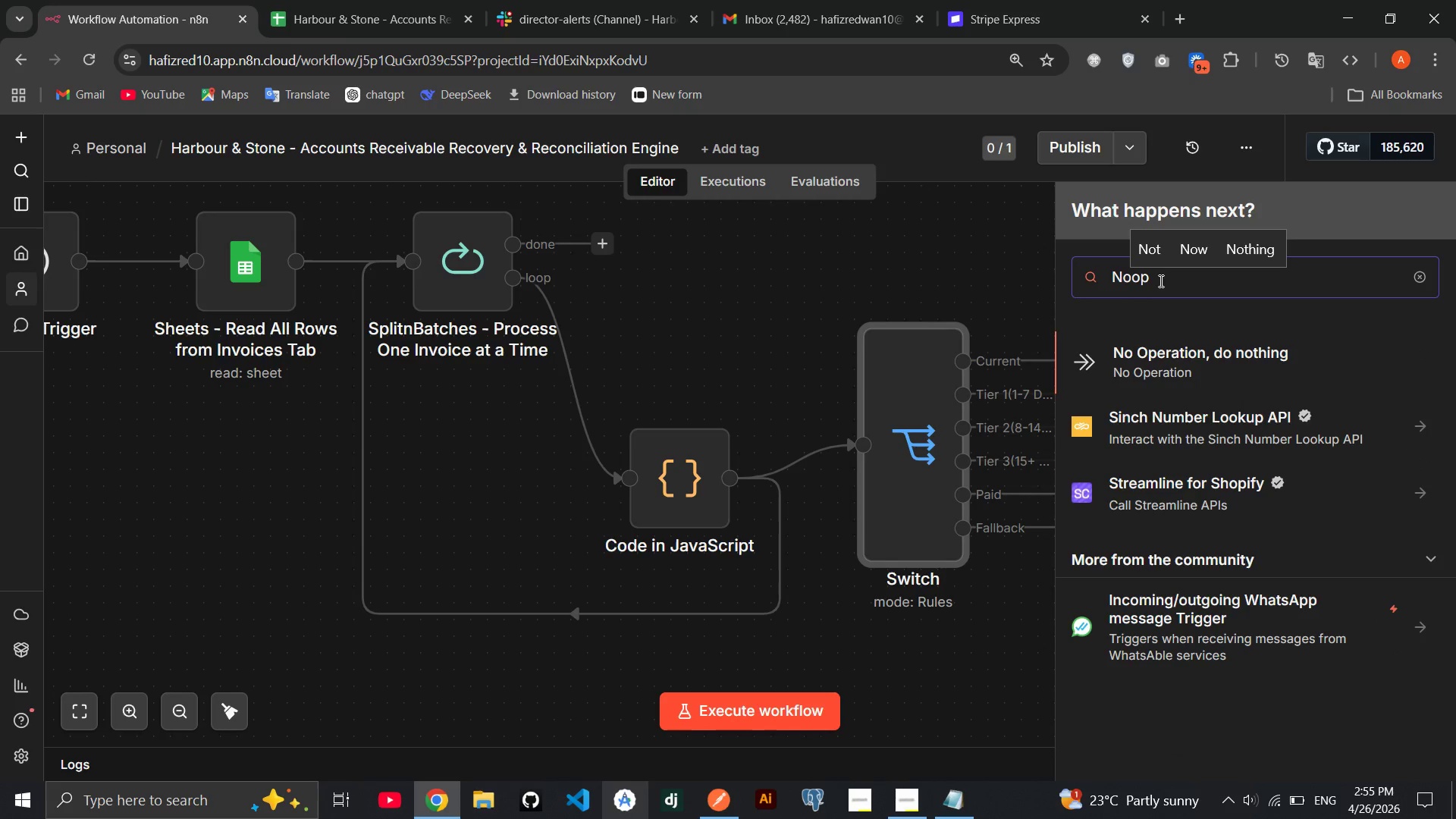 
key(Enter)
 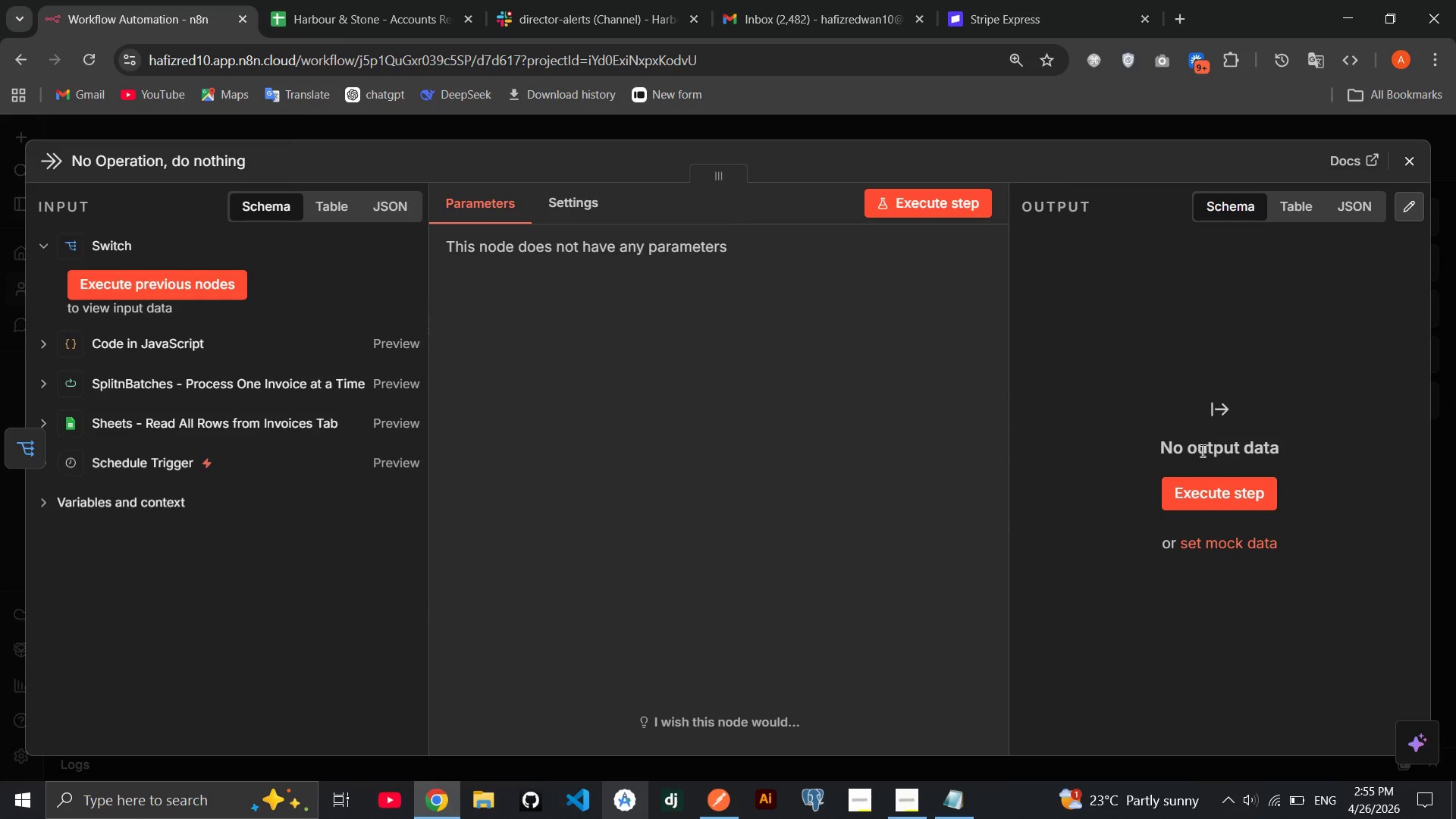 
left_click([1189, 488])
 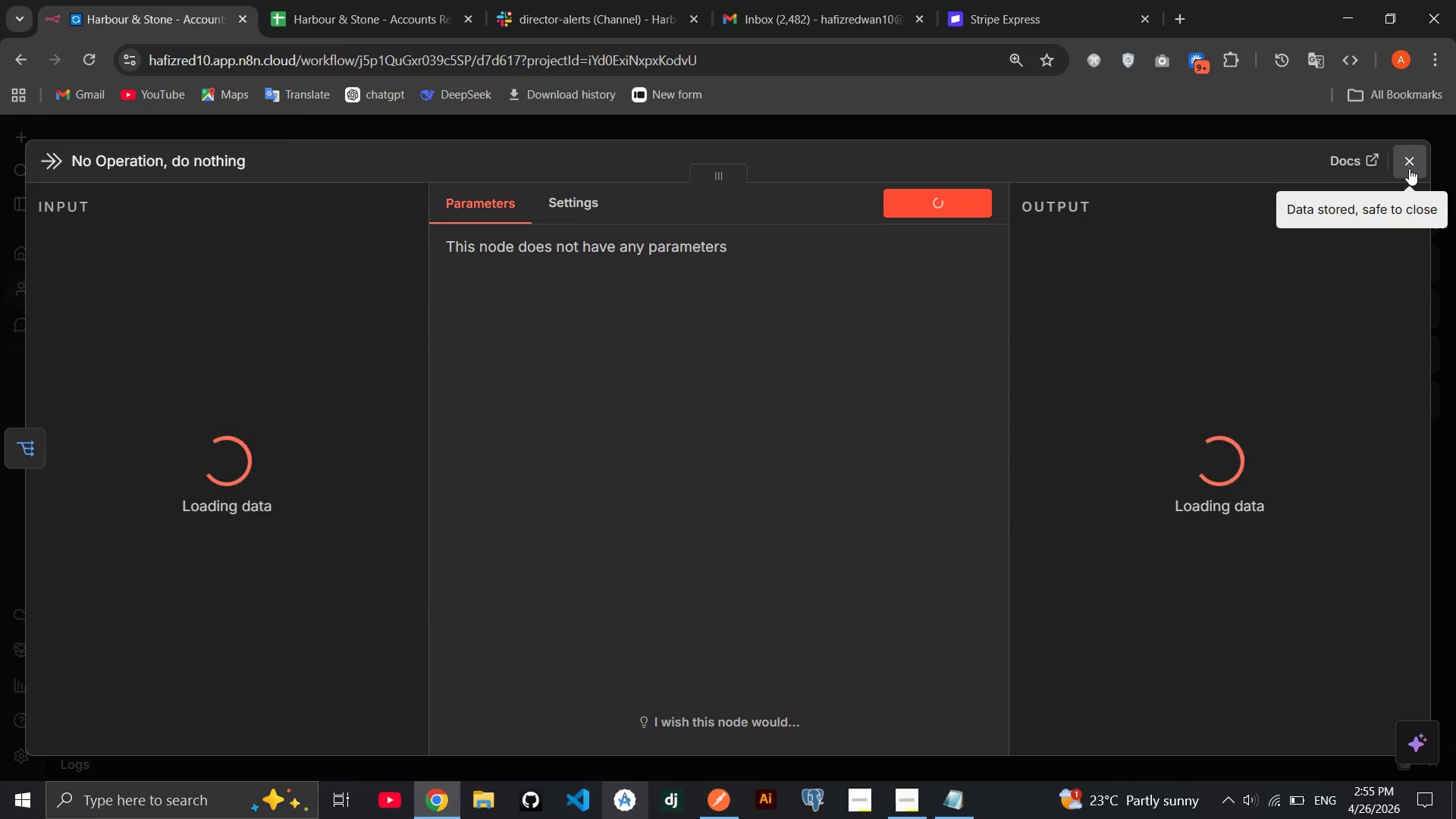 
wait(6.89)
 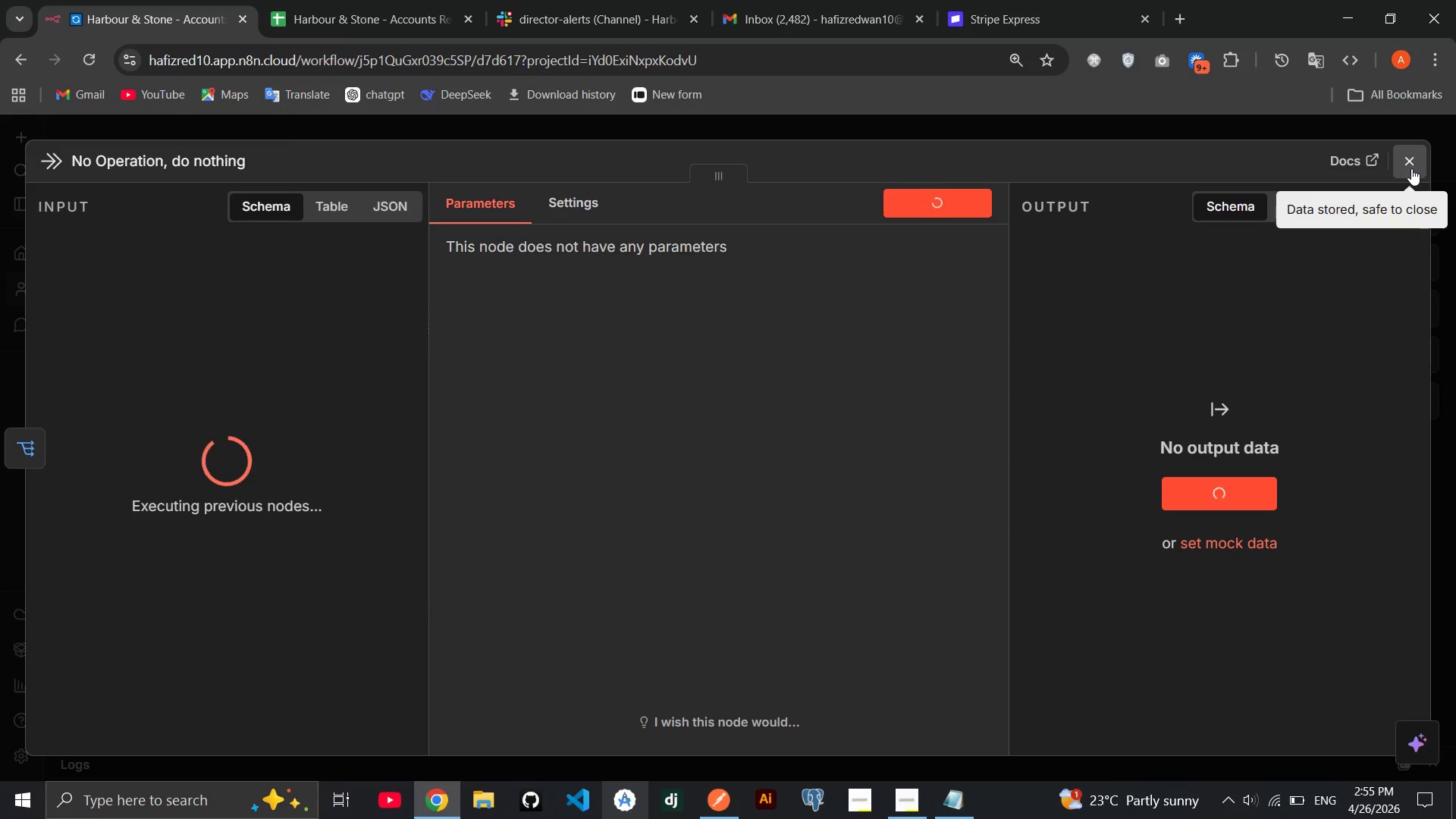 
left_click([1409, 168])
 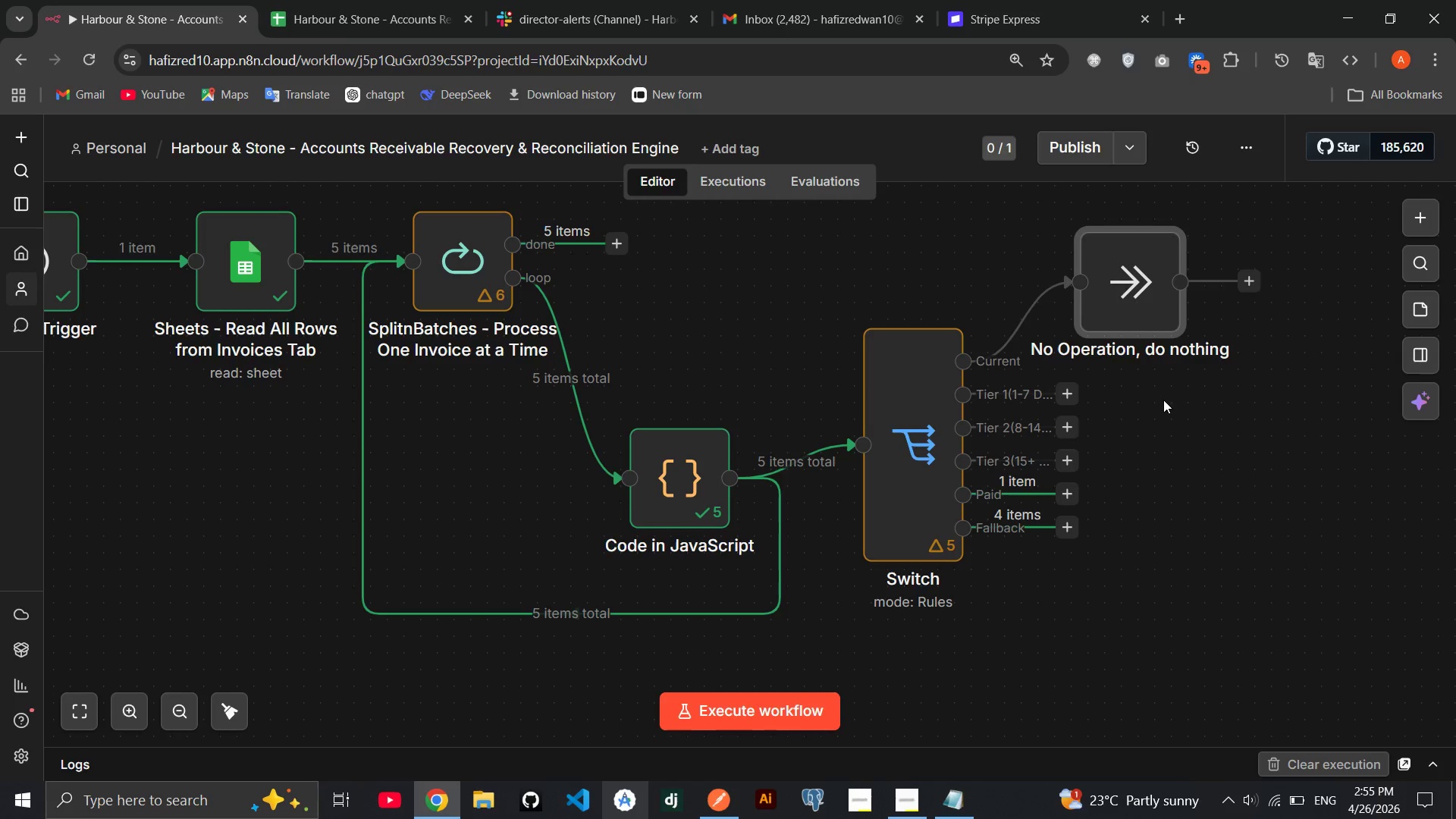 
wait(14.16)
 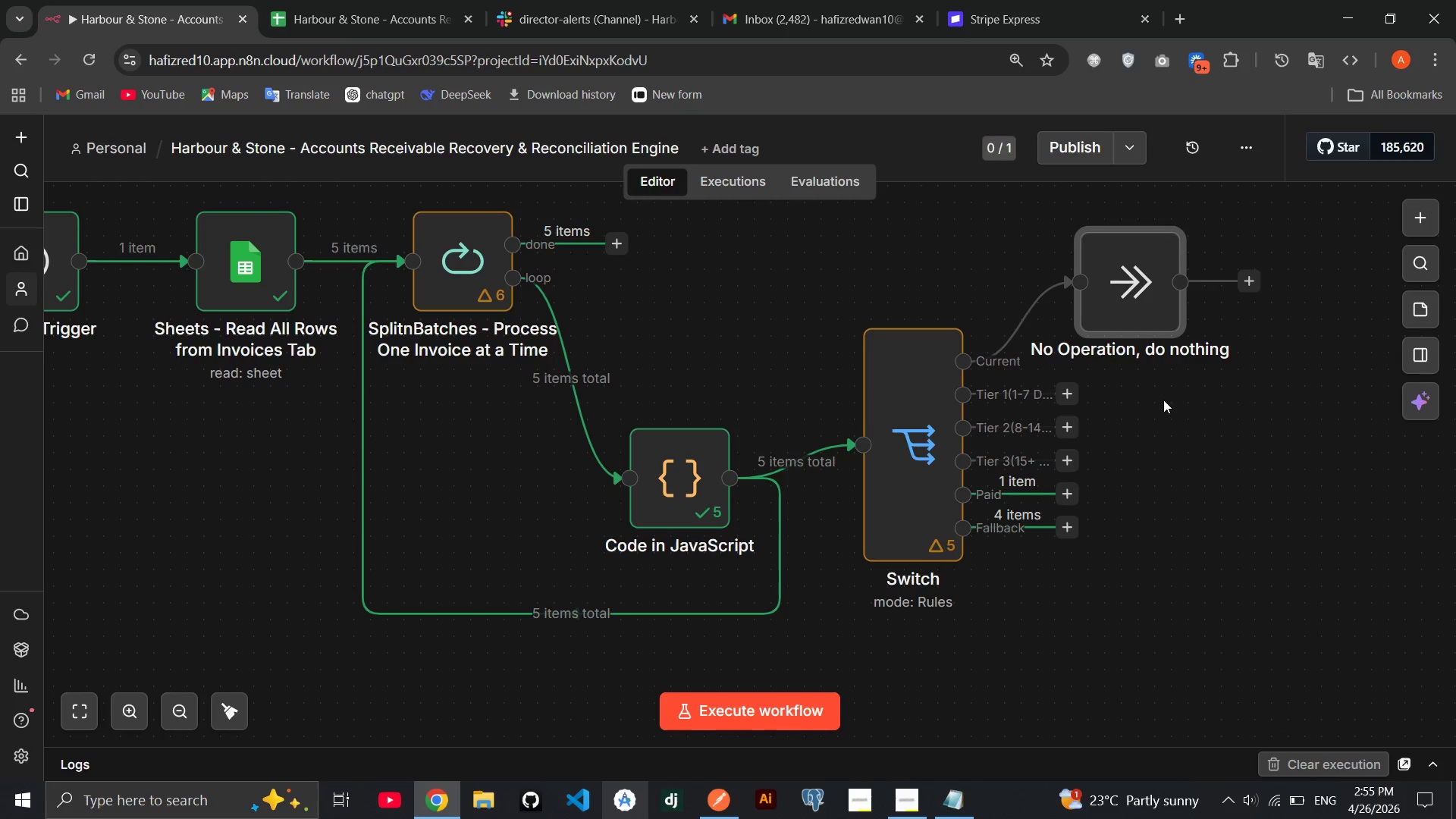 
mouse_move([688, 453])
 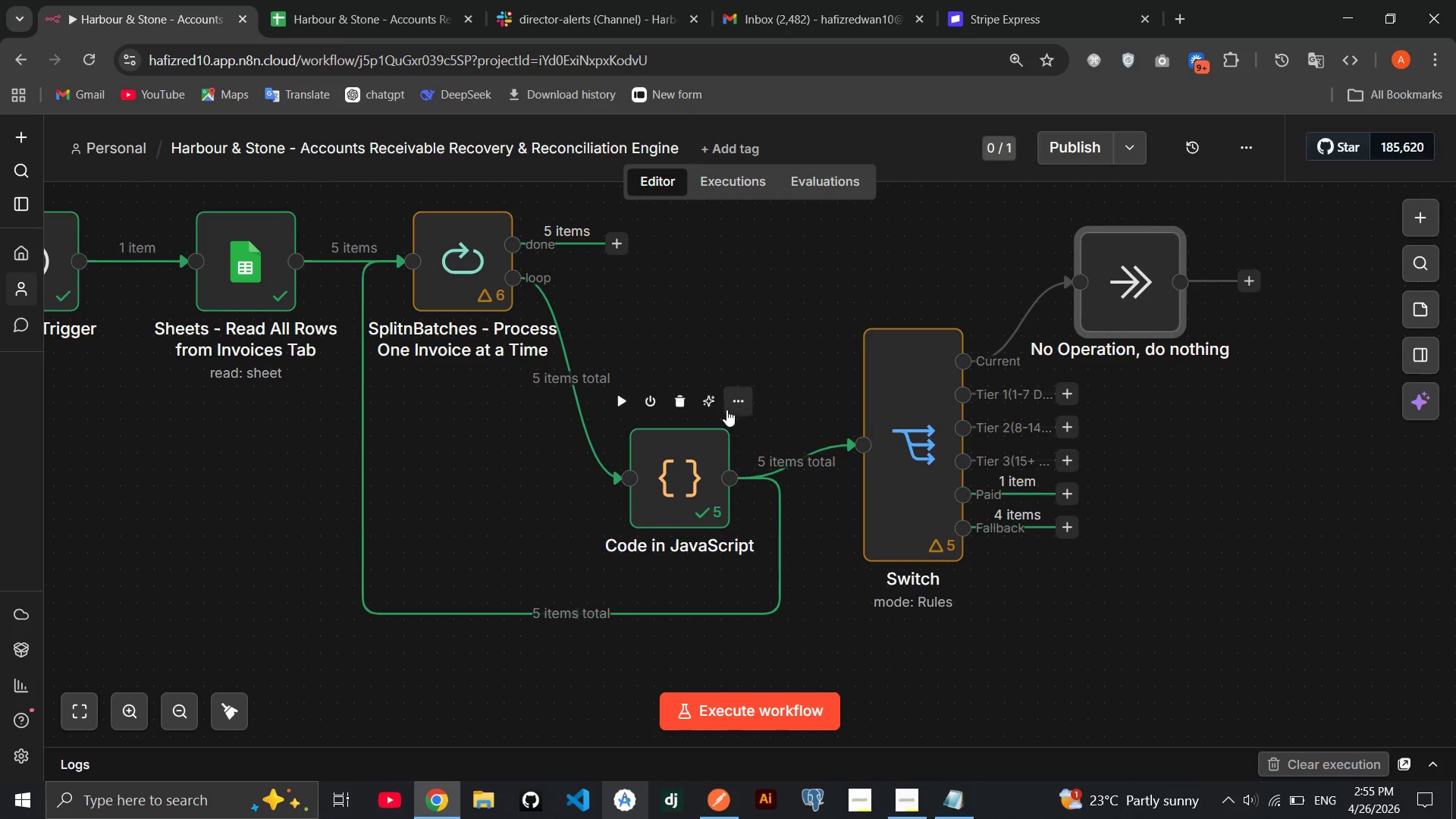 
mouse_move([740, 425])
 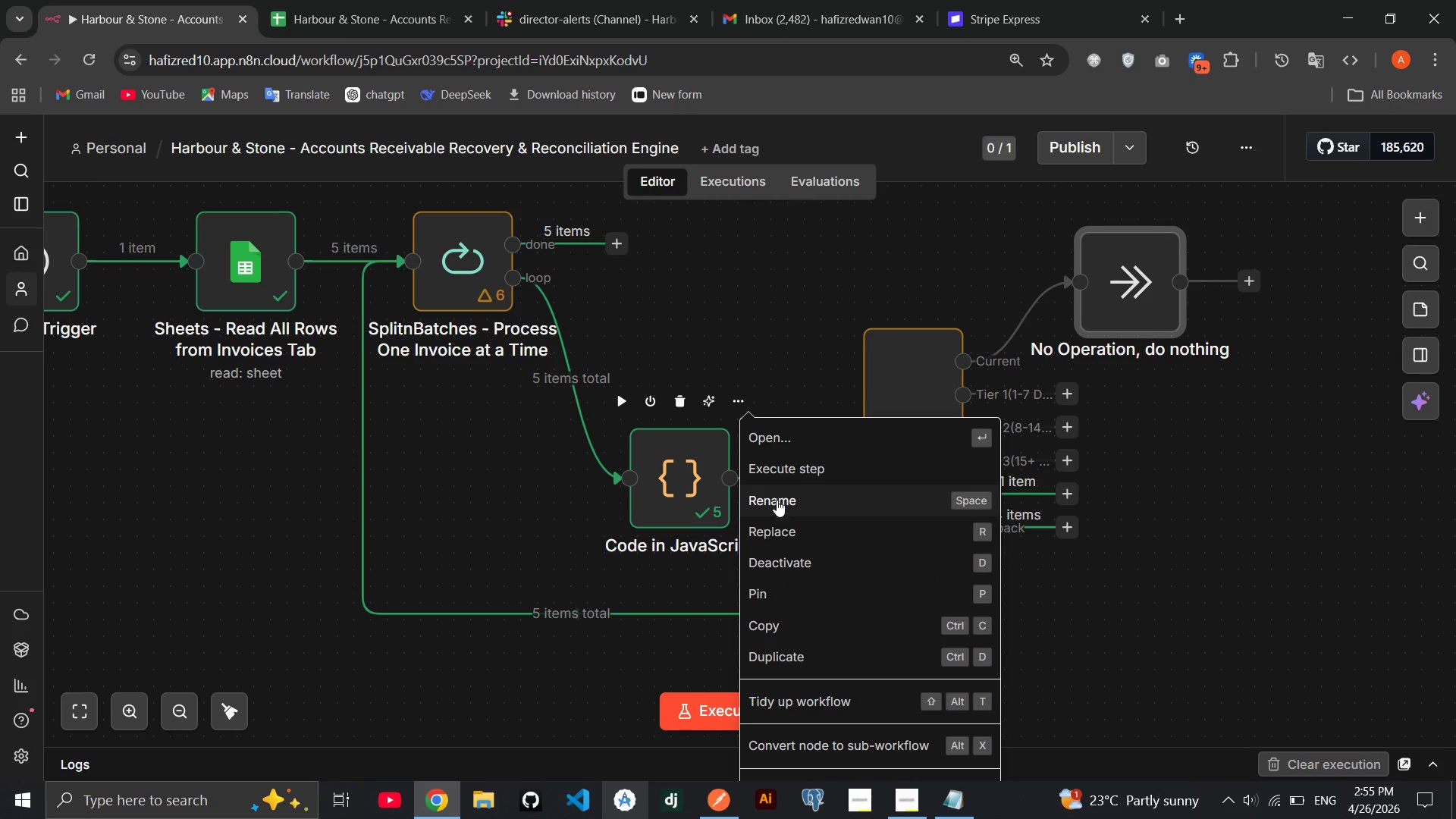 
left_click([777, 501])
 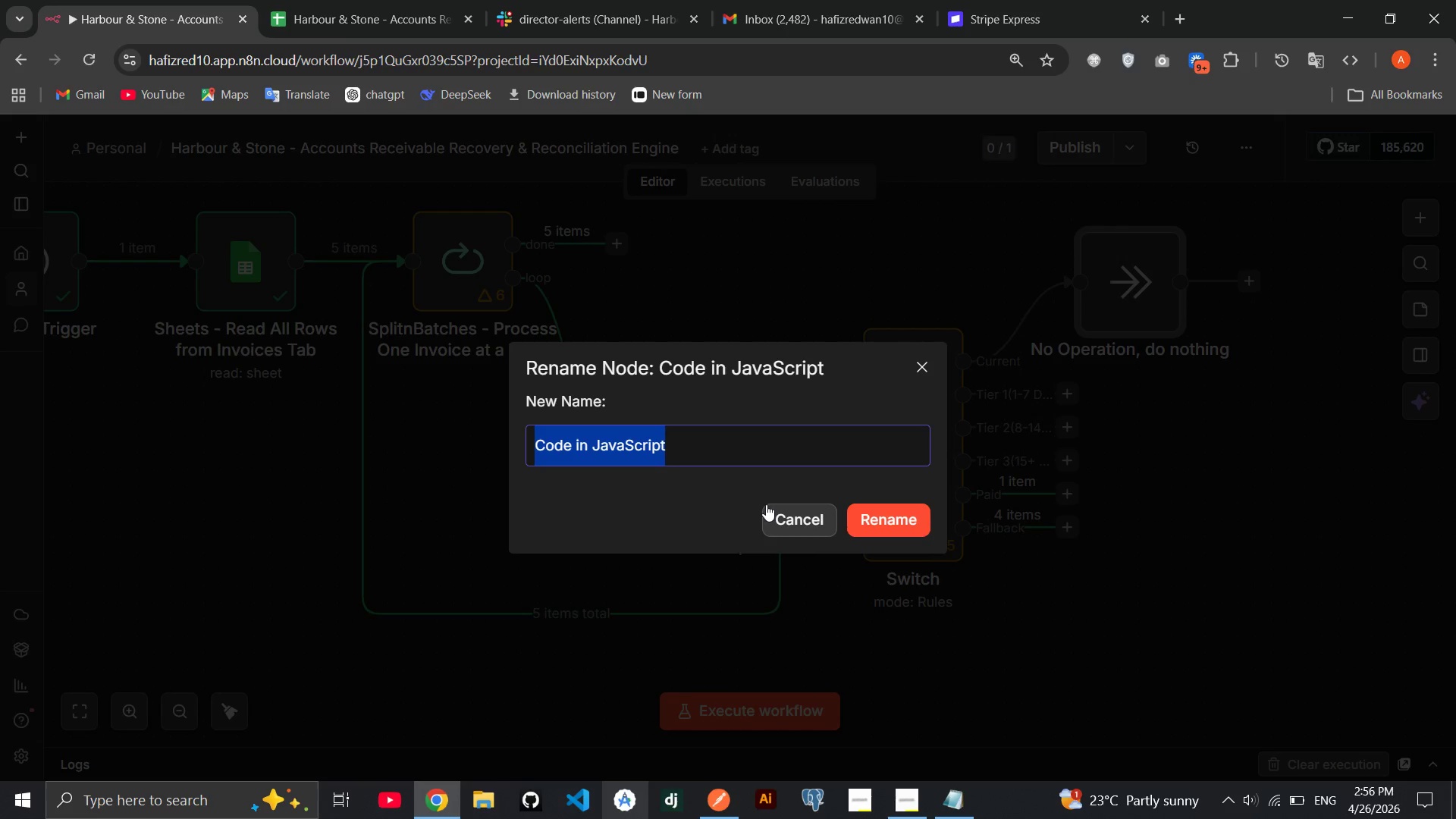 
wait(8.0)
 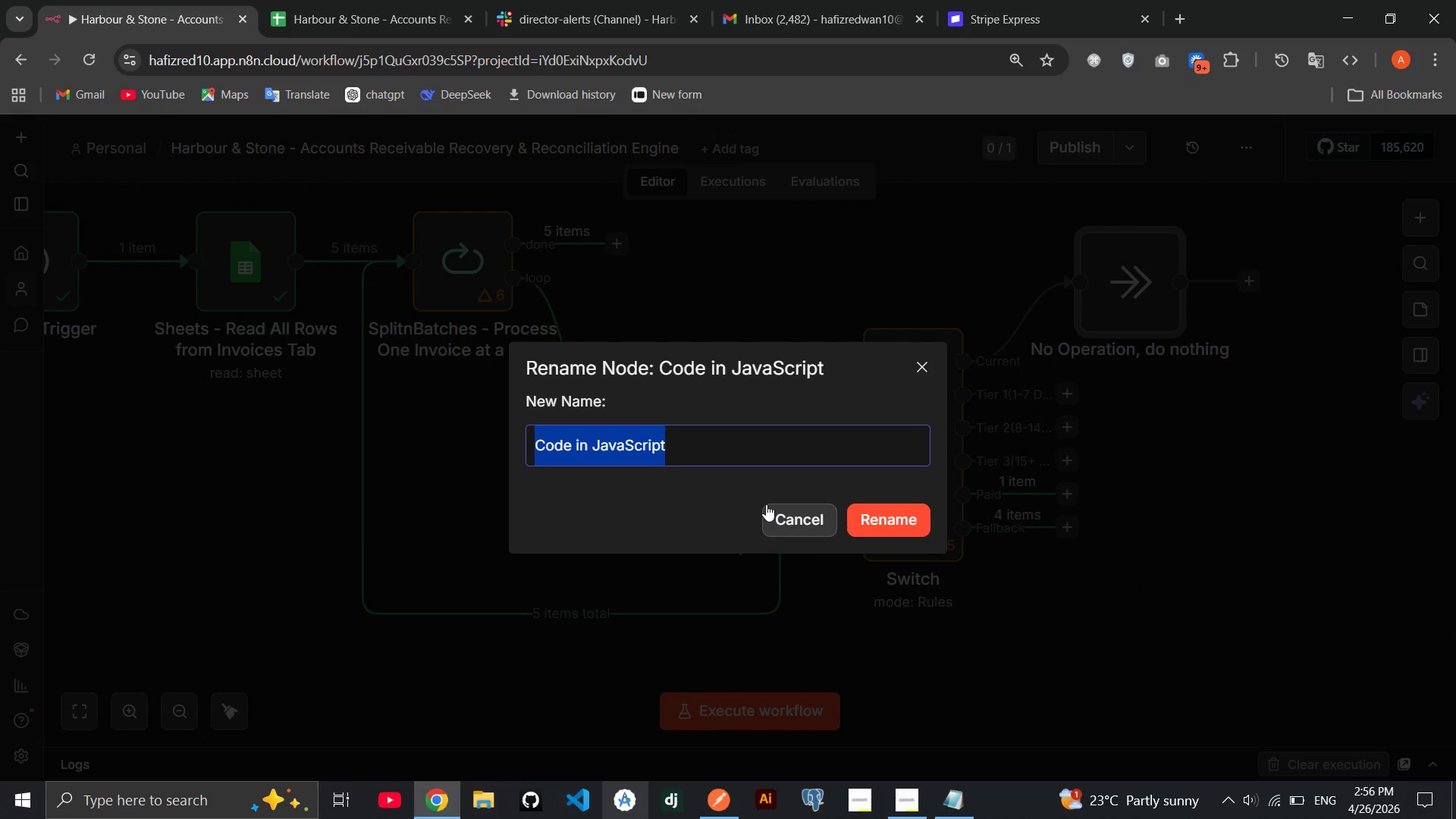 
key(Backspace)
type(Code - Calculate Days Overdue )
 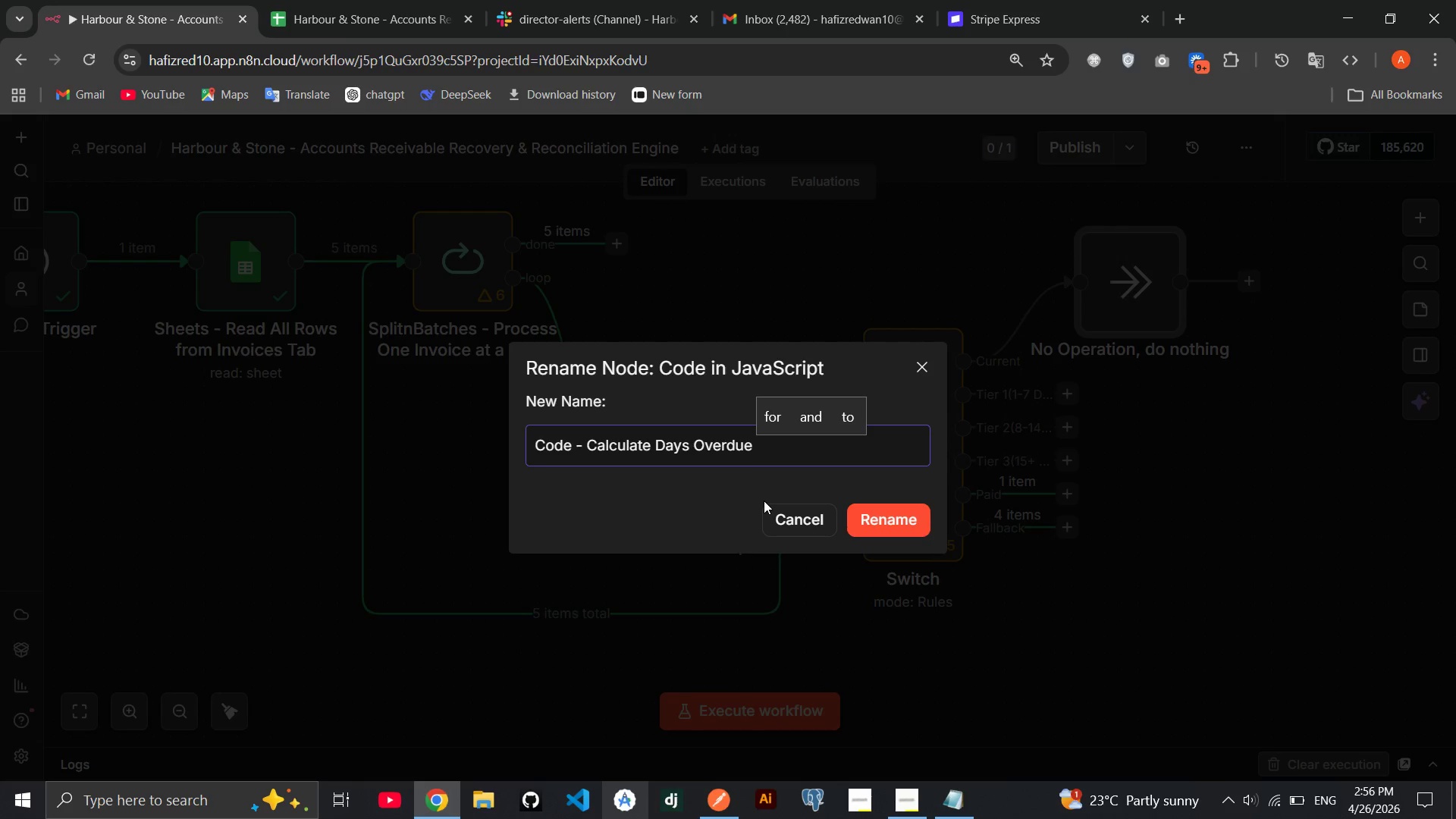 
hold_key(key=CapsLock, duration=1.14)
 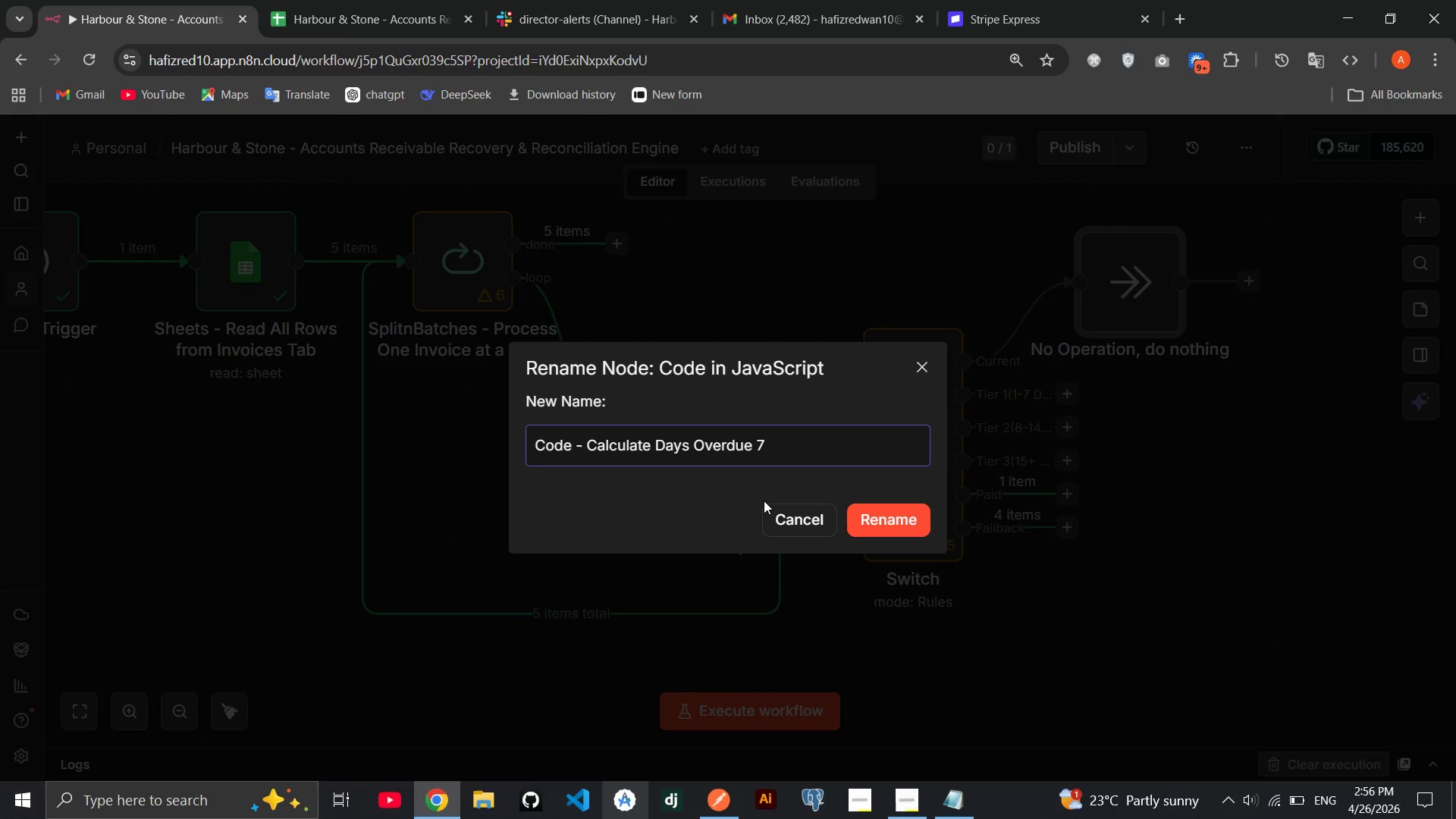 
type(7)
key(Backspace)
type(& Classify Tier)
 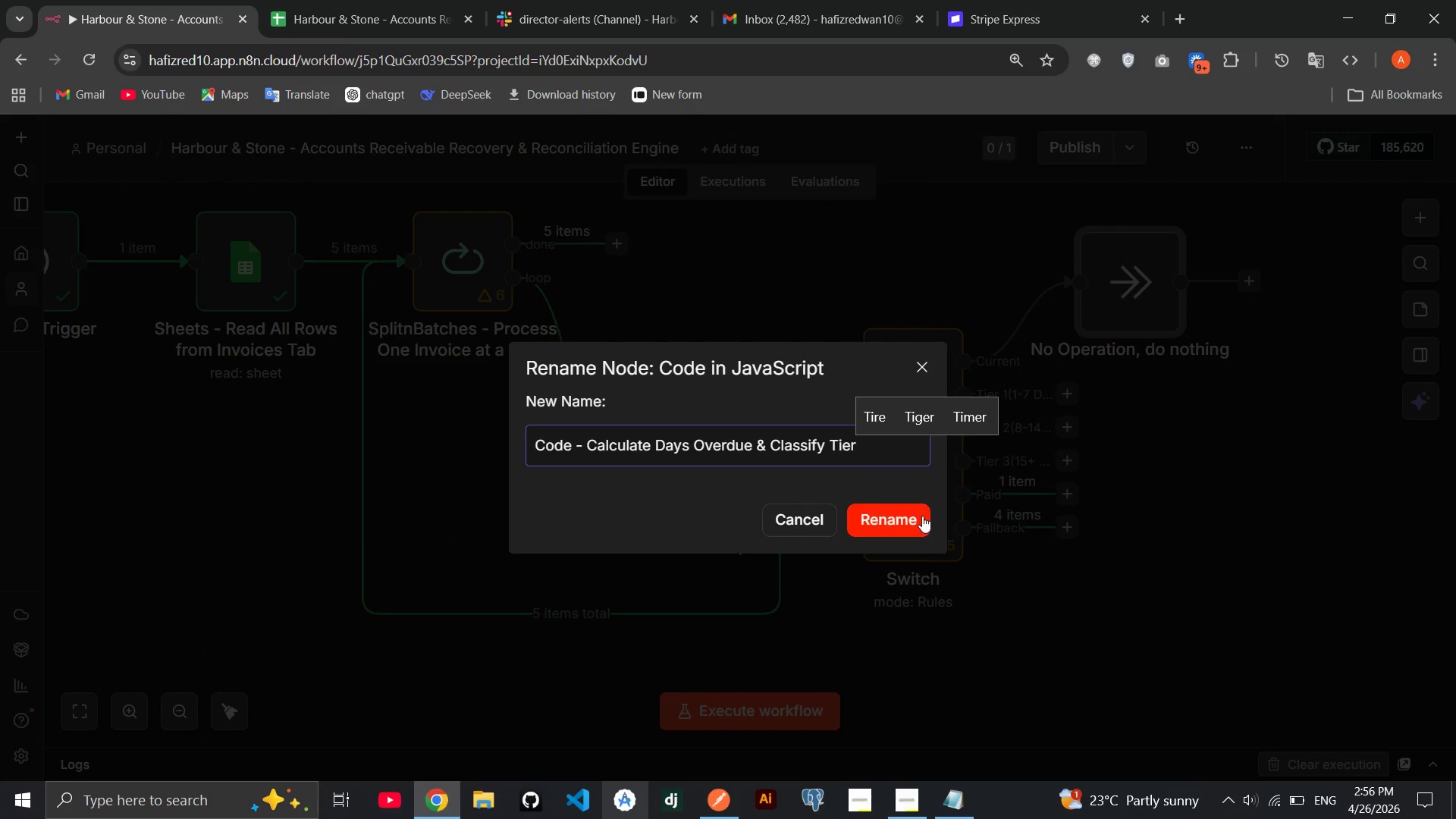 
left_click([899, 506])
 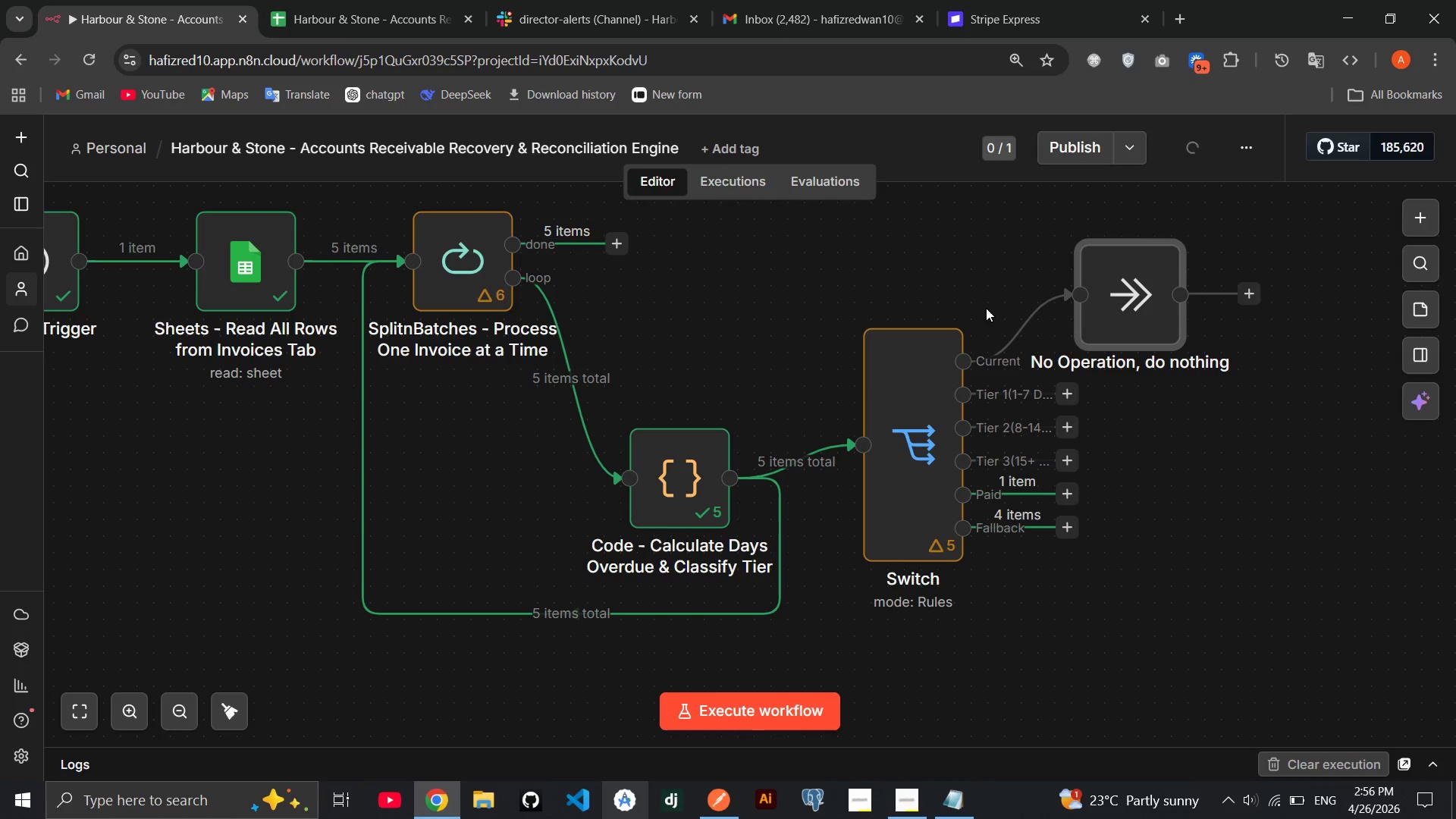 
left_click([982, 309])
 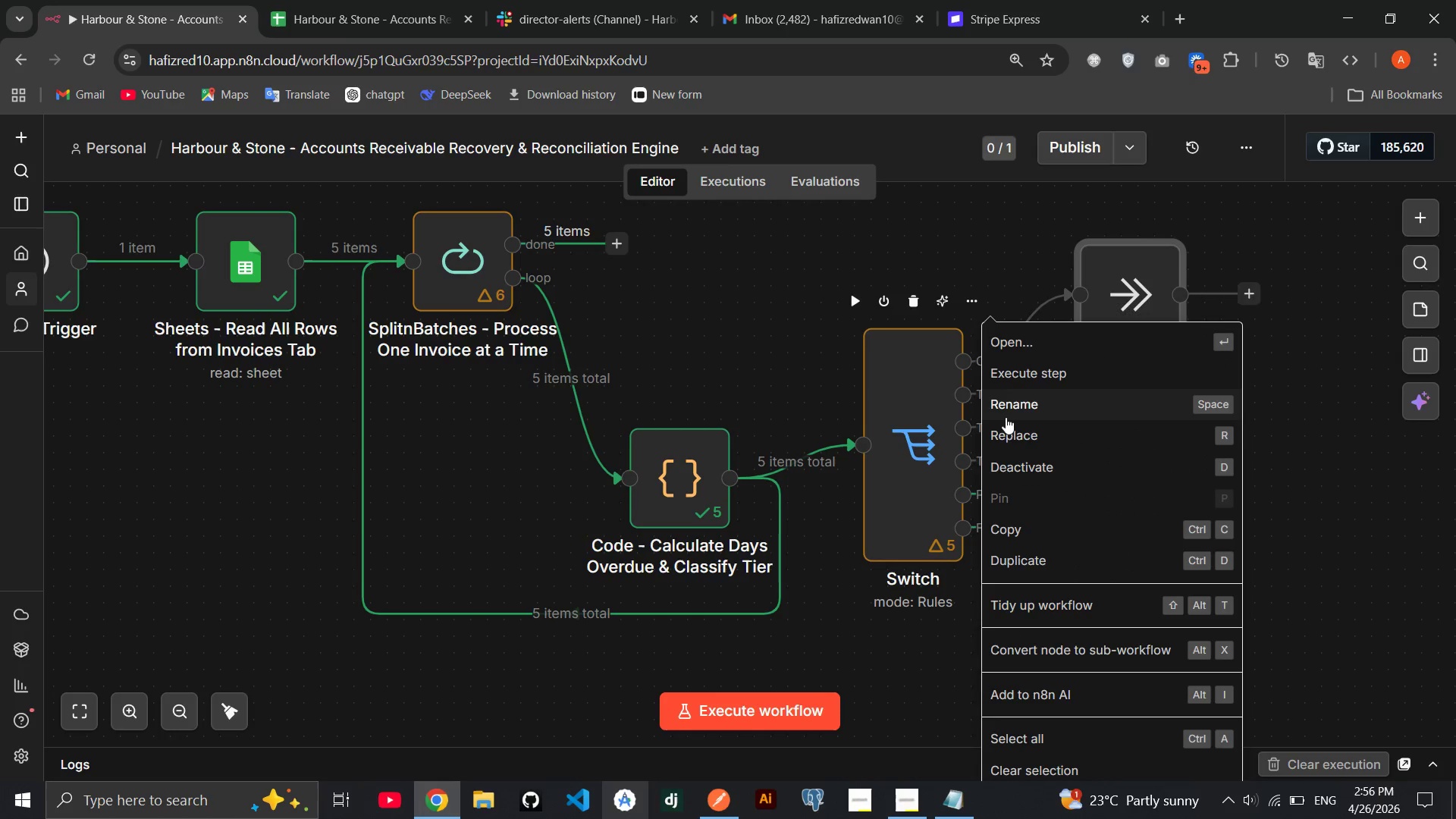 
left_click([1038, 398])
 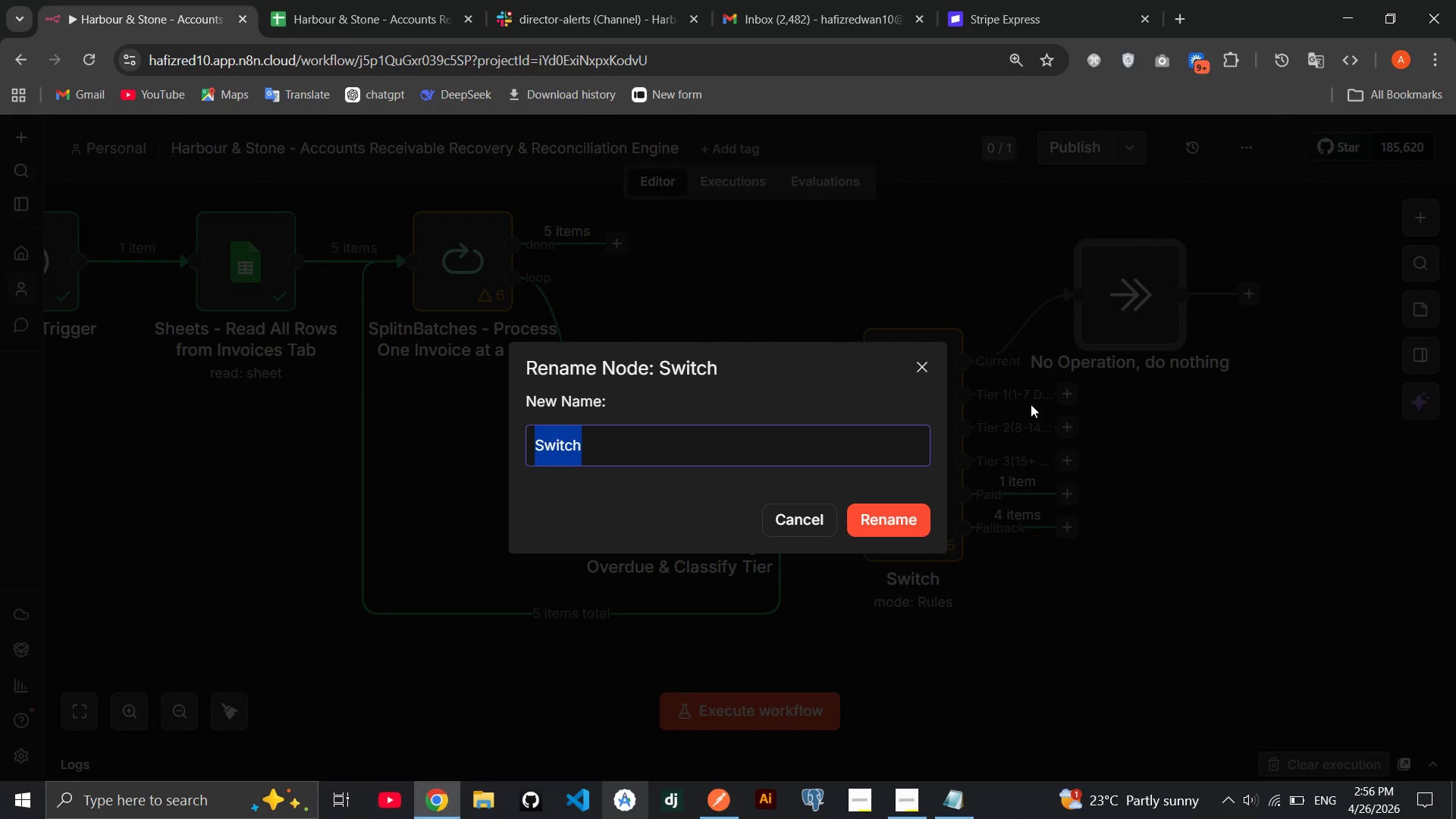 
wait(5.05)
 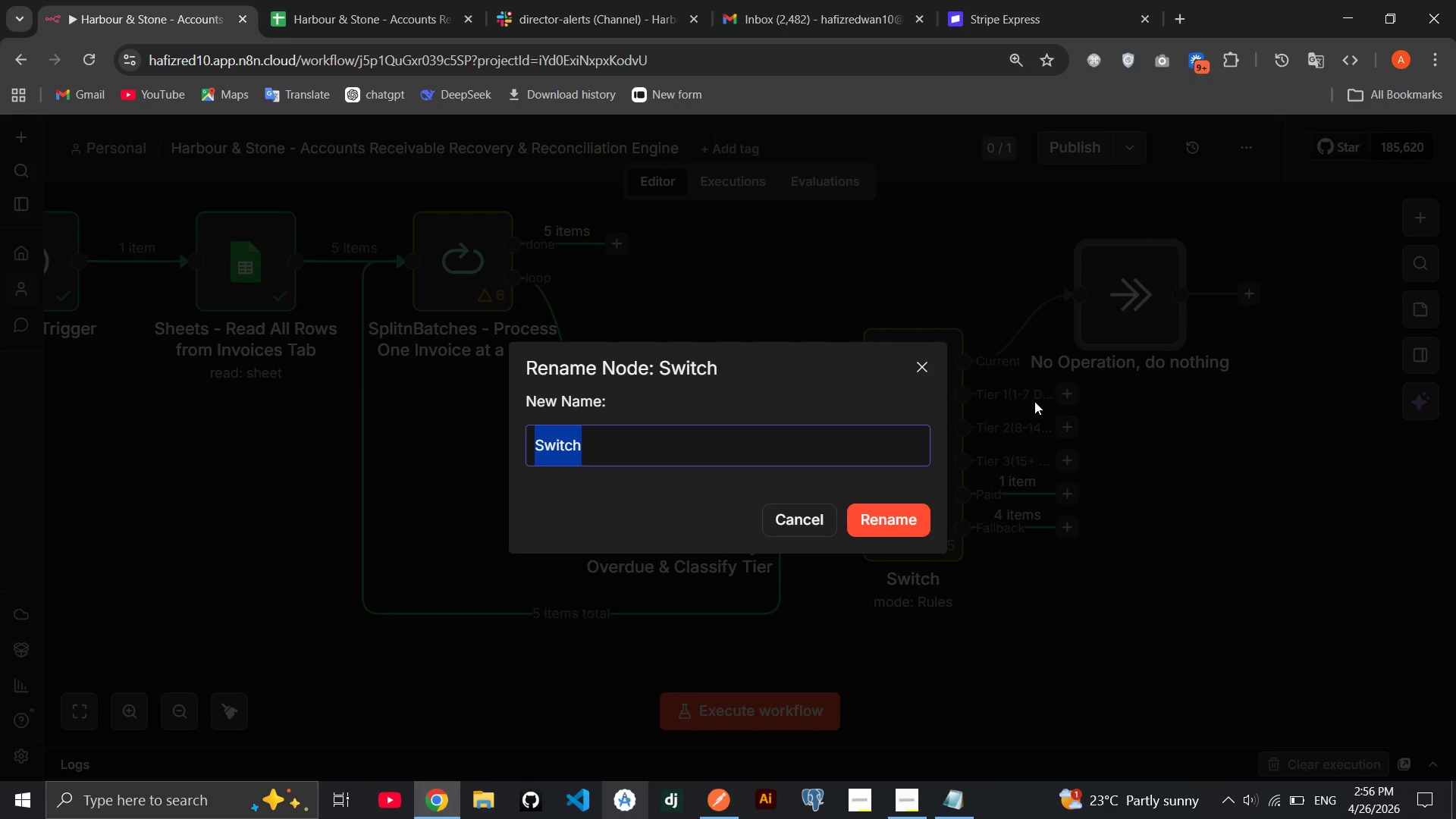 
key(ArrowRight)
 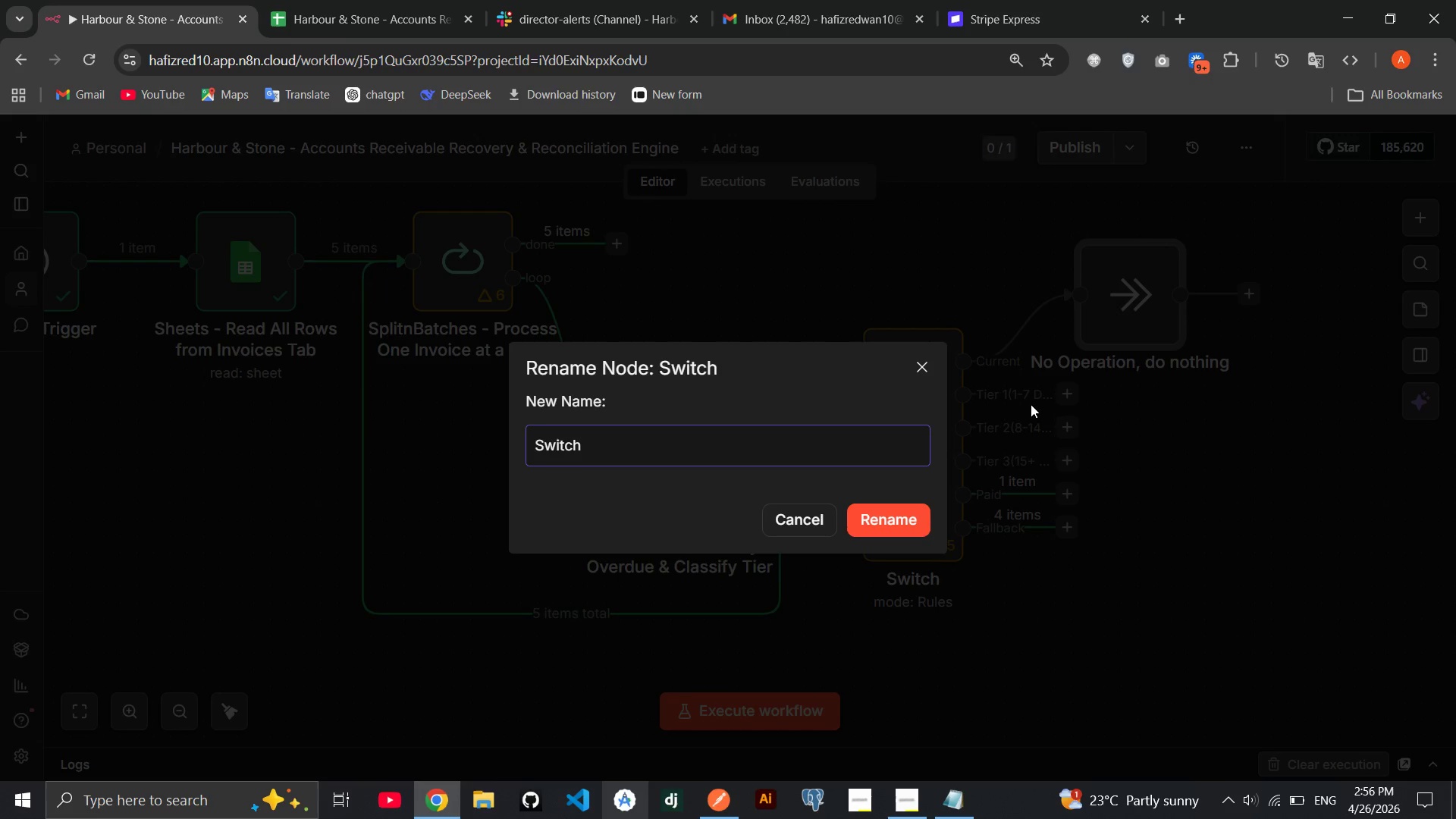 
type( - Route Invoice by Escalatin Tier)
 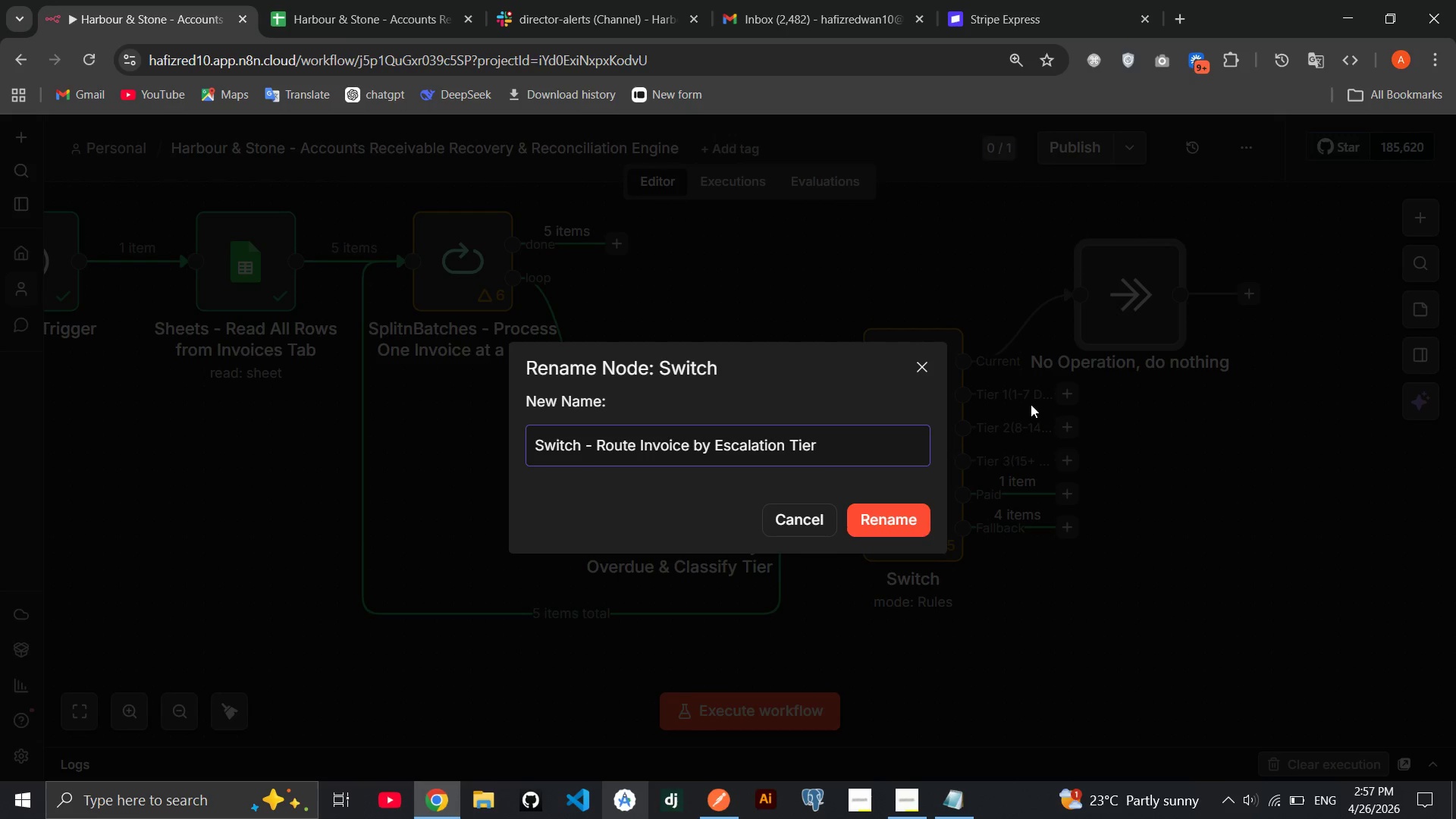 
key(Enter)
 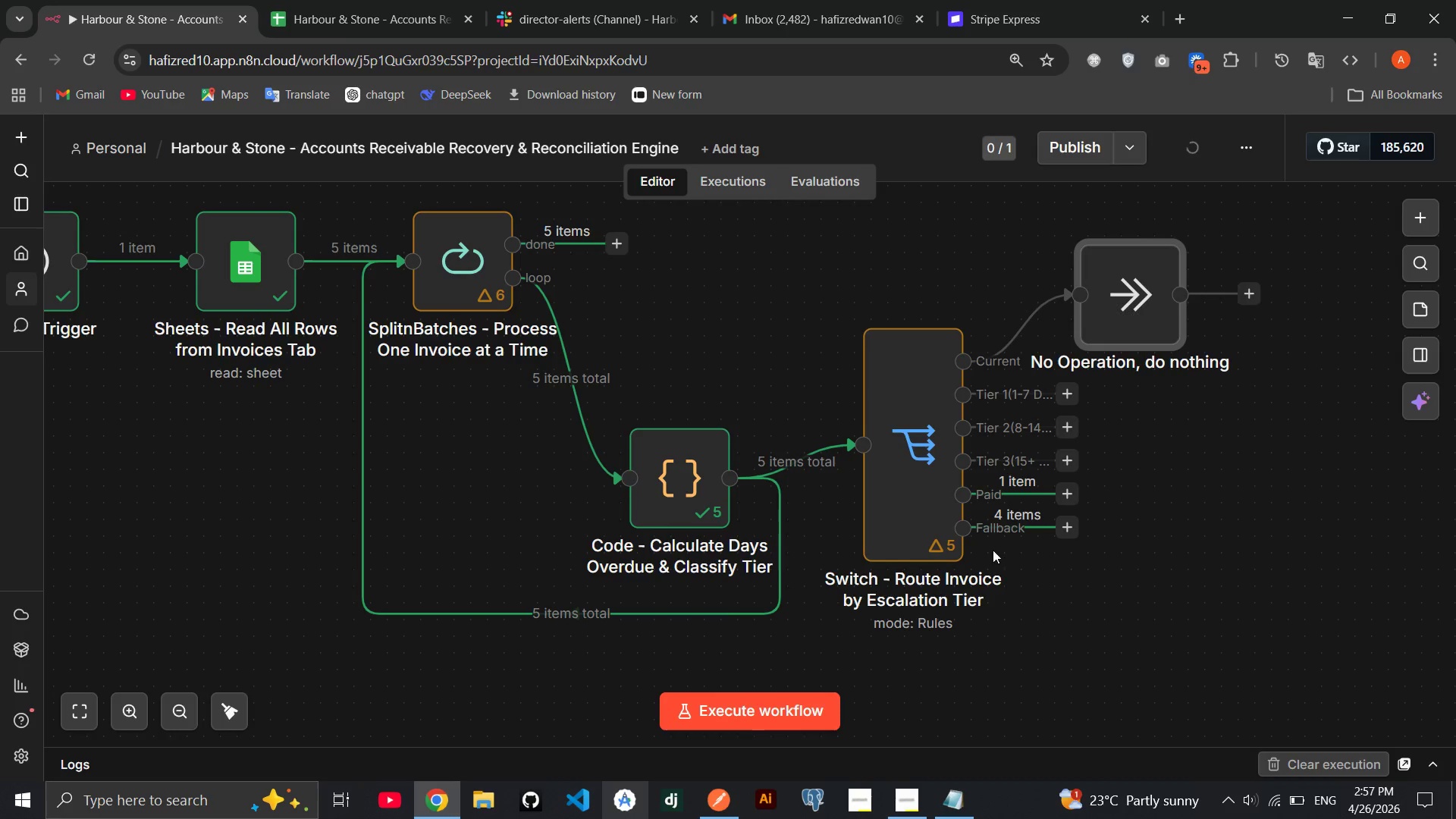 
double_click([904, 425])
 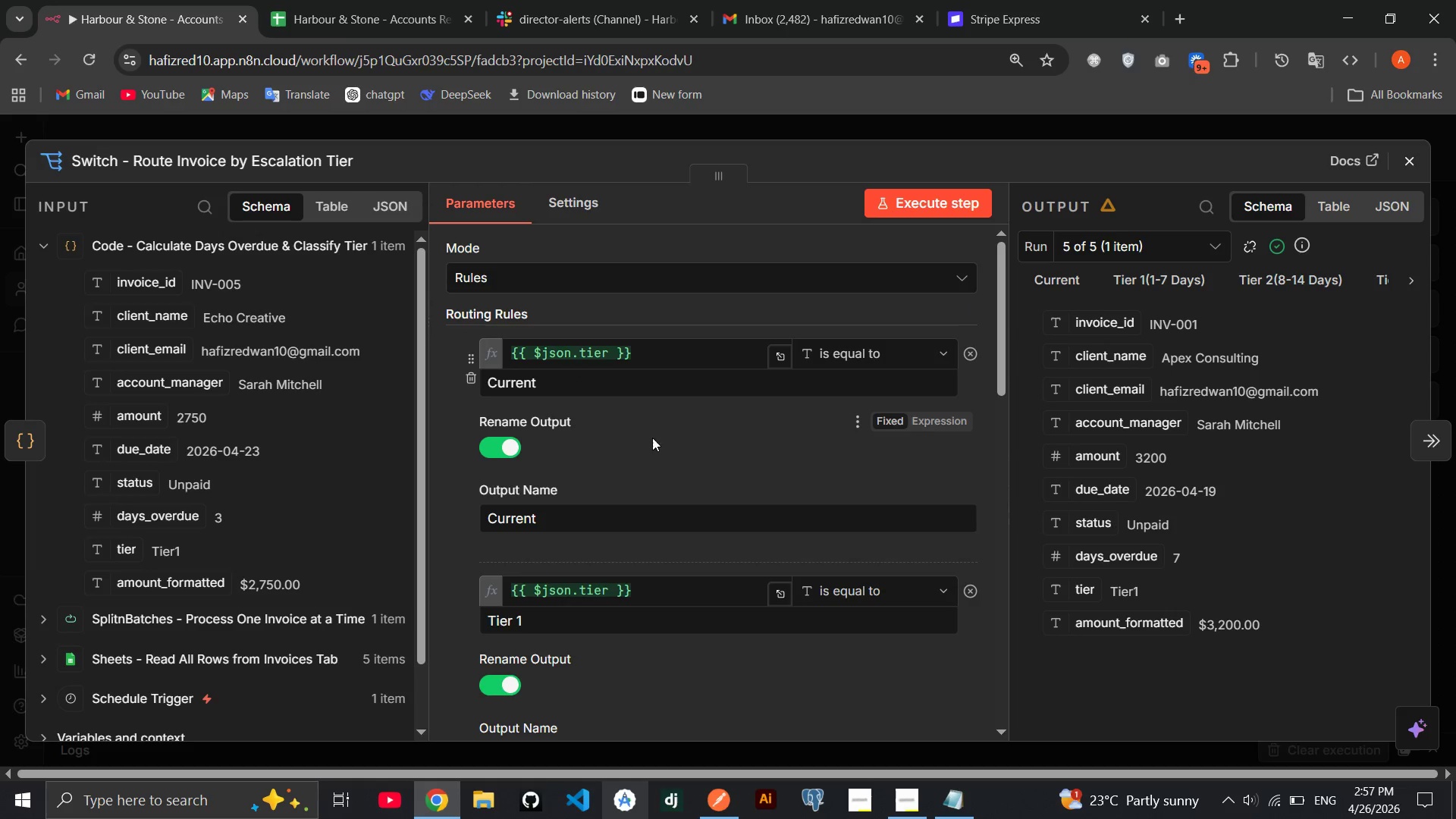 
scroll: coordinate [380, 415], scroll_direction: down, amount: 4.0
 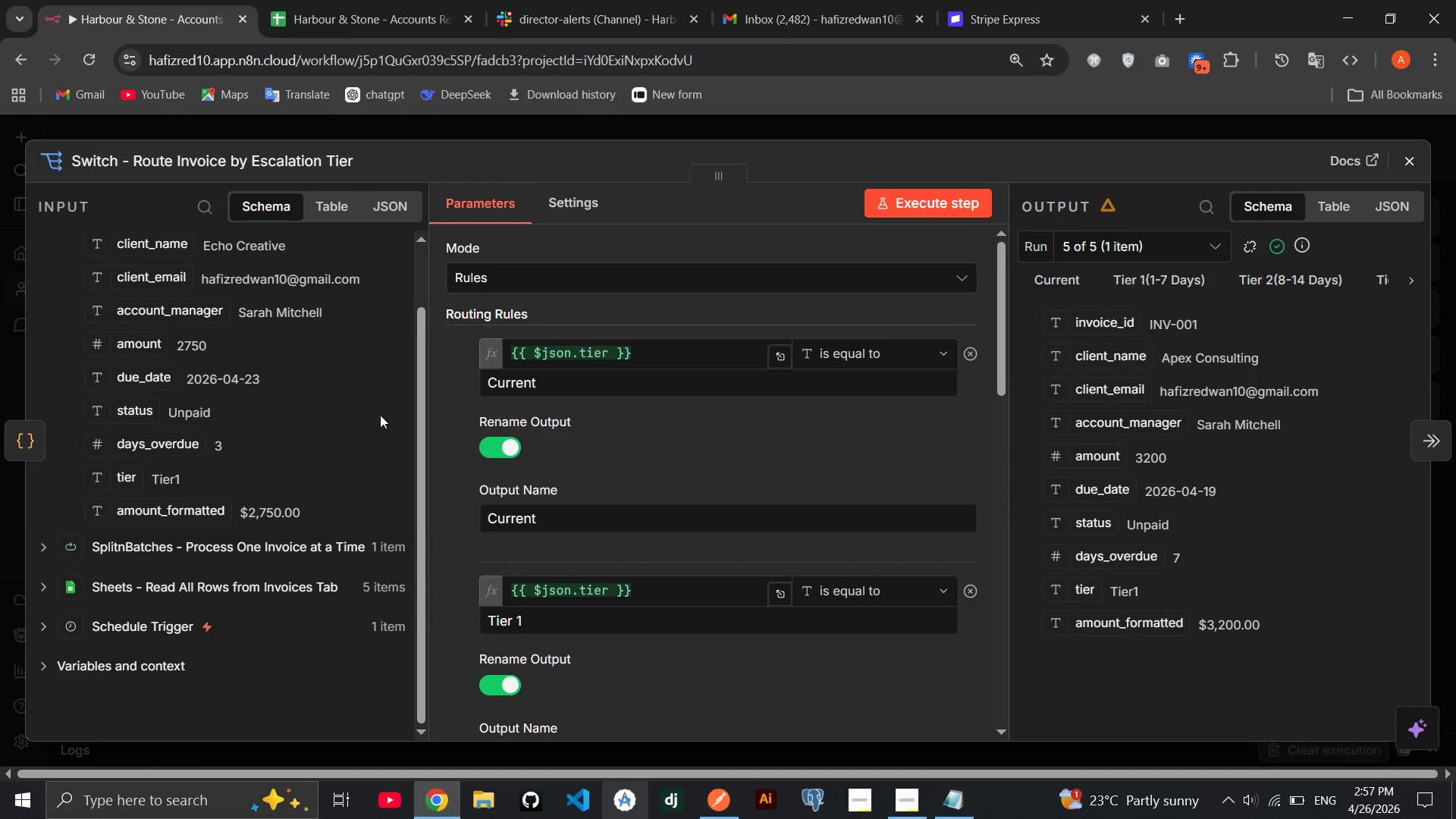 
scroll: coordinate [381, 411], scroll_direction: up, amount: 3.0
 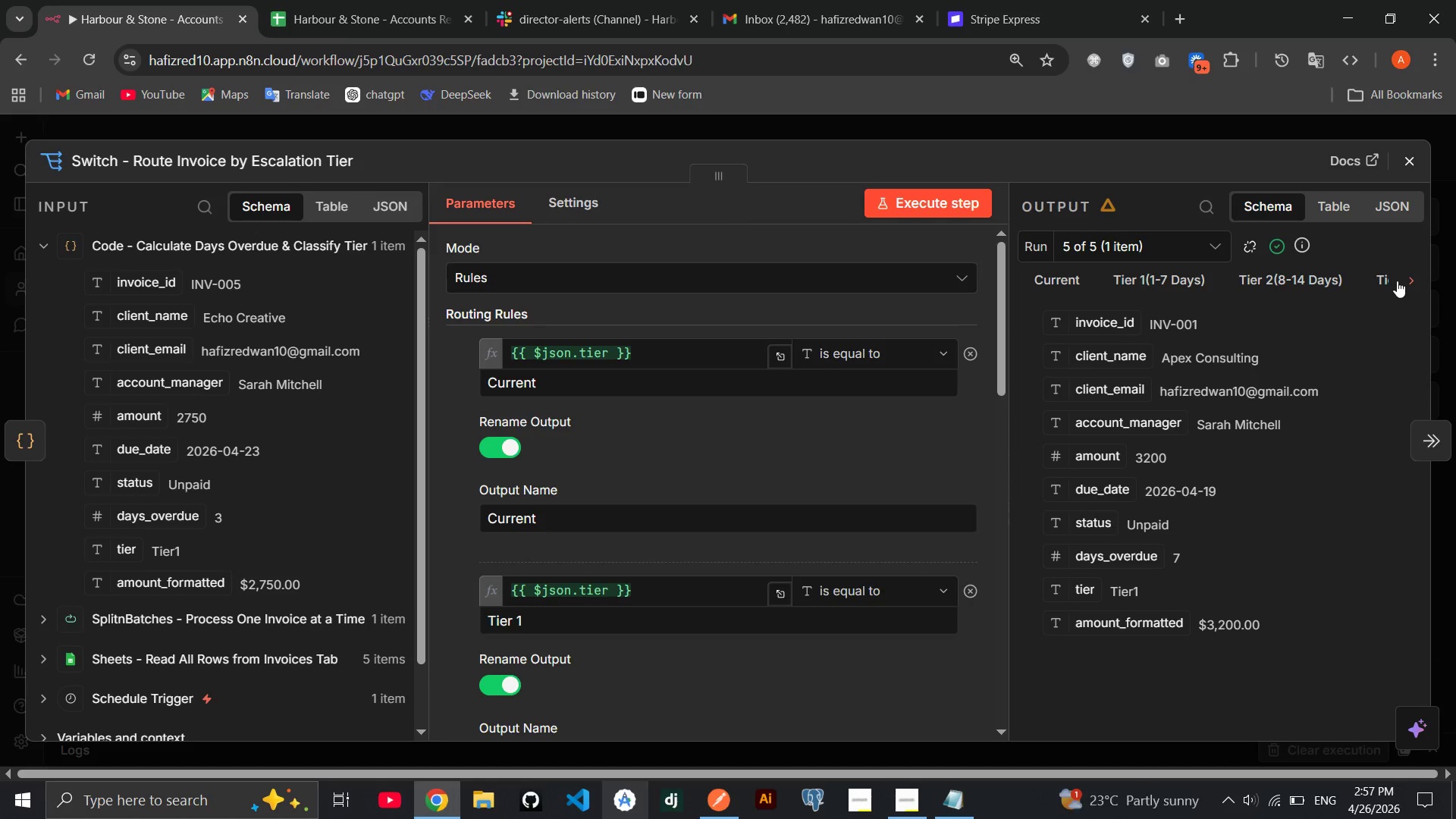 
left_click_drag(start_coordinate=[1400, 280], to_coordinate=[1404, 278])
 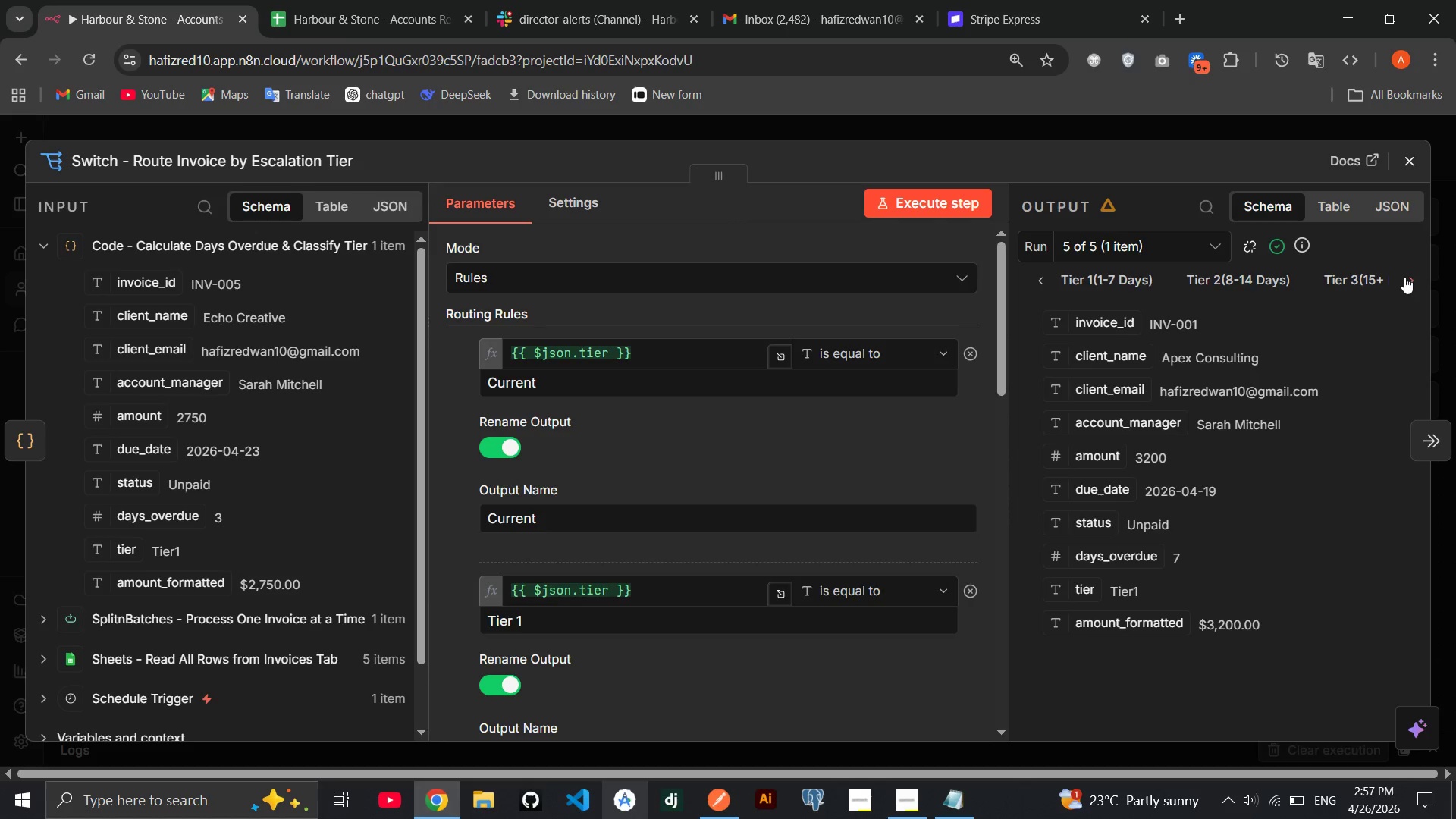 
double_click([1404, 277])
 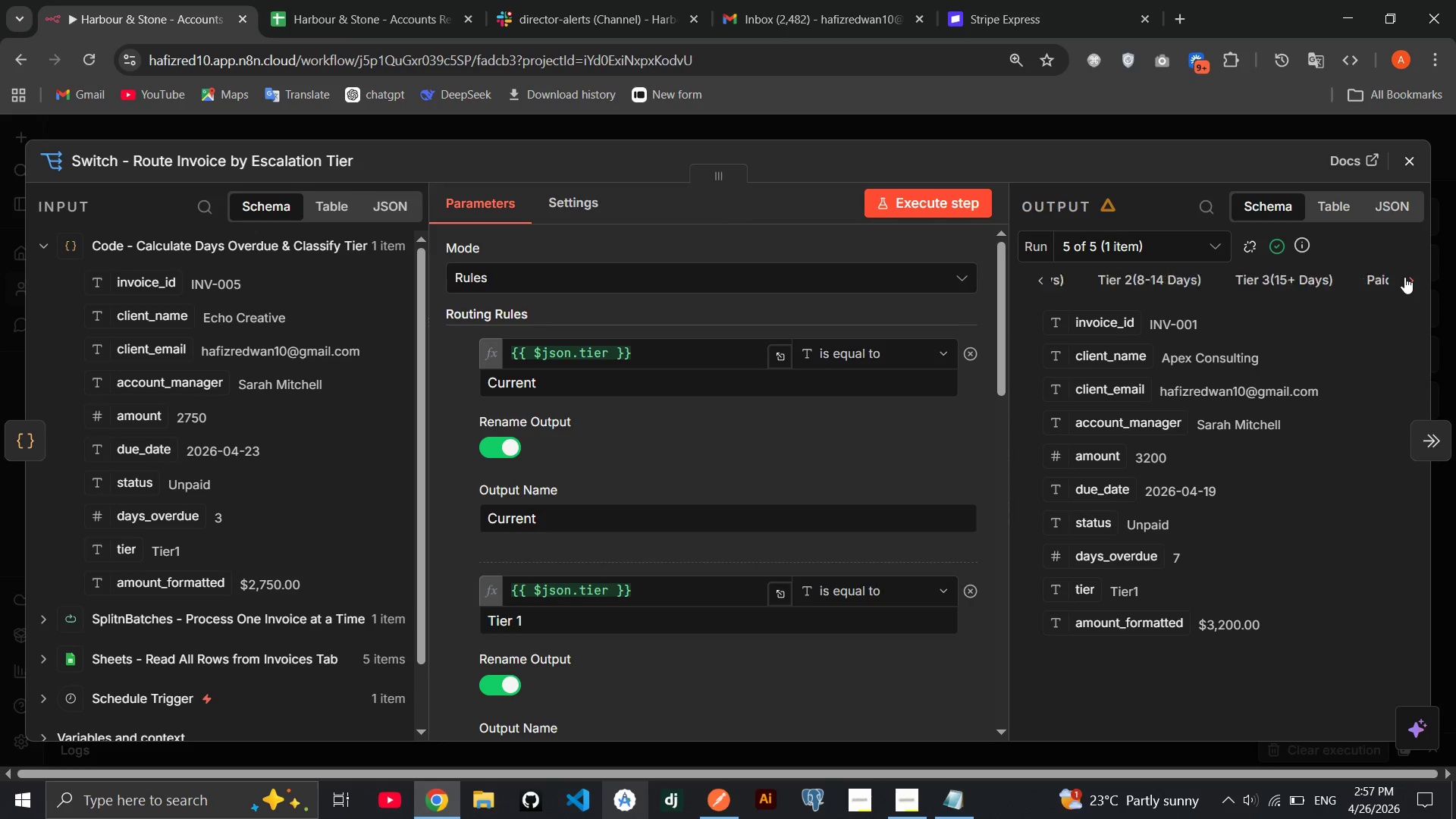 
triple_click([1404, 277])
 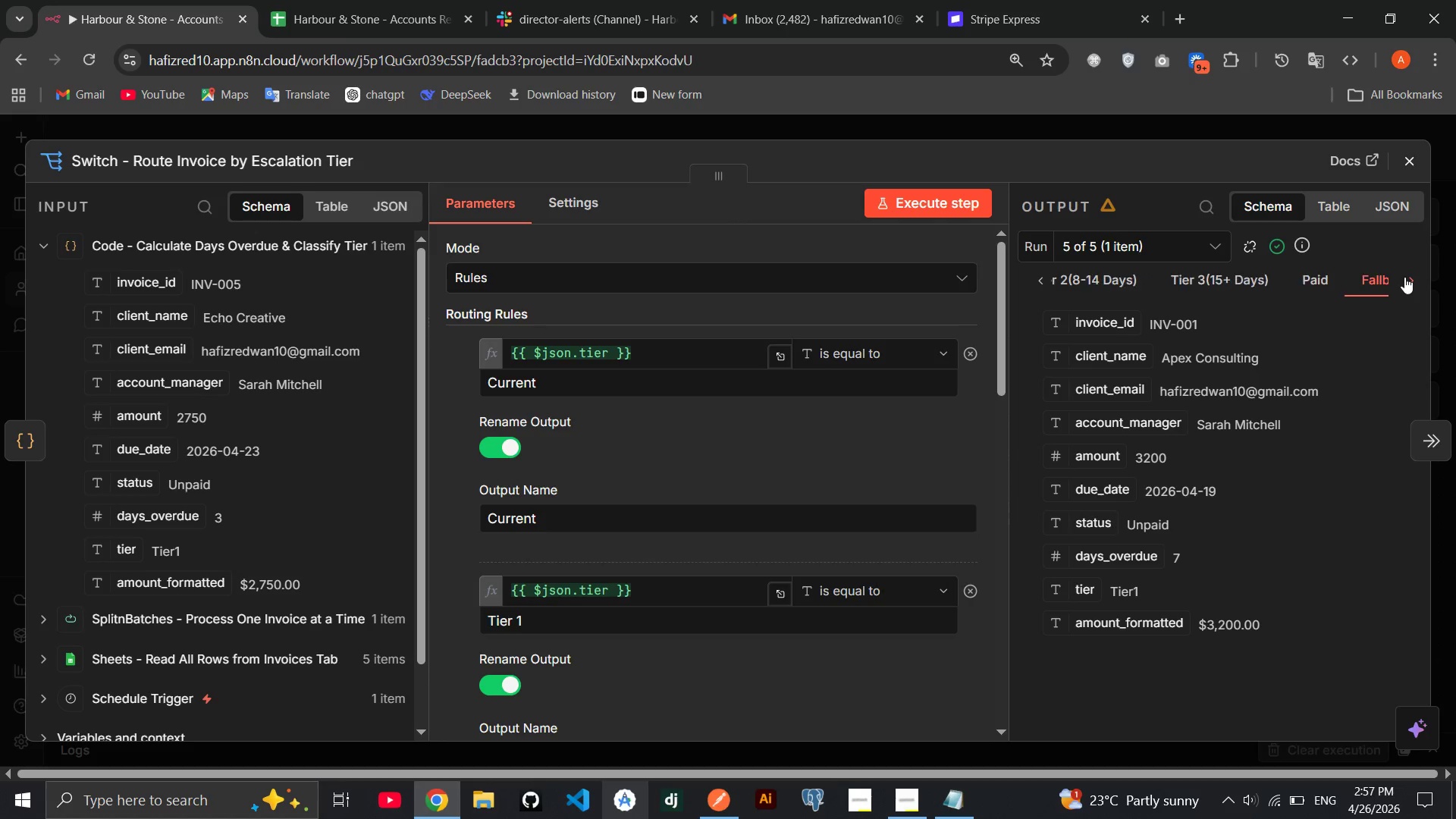 
triple_click([1404, 277])
 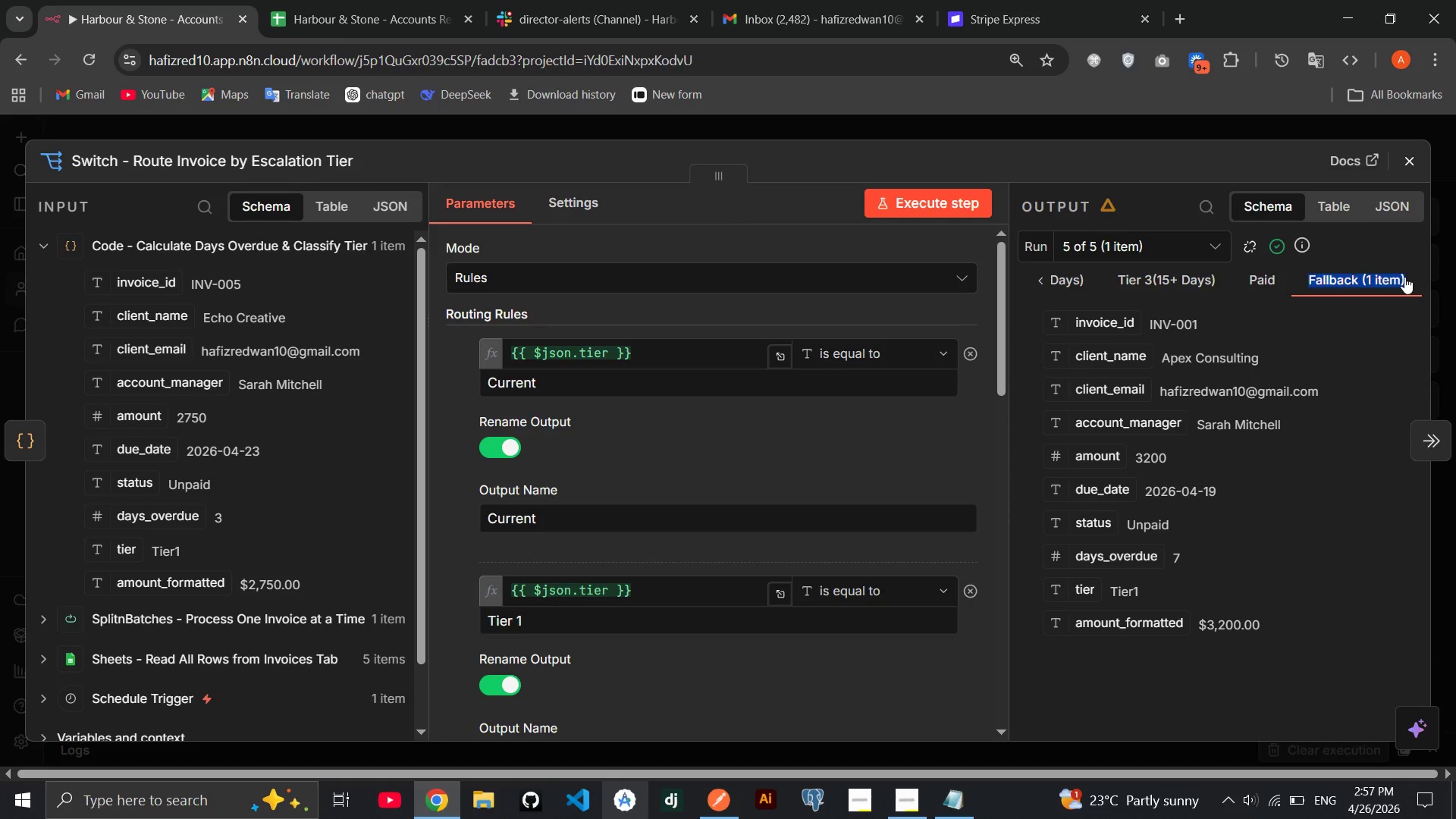 
triple_click([1404, 277])
 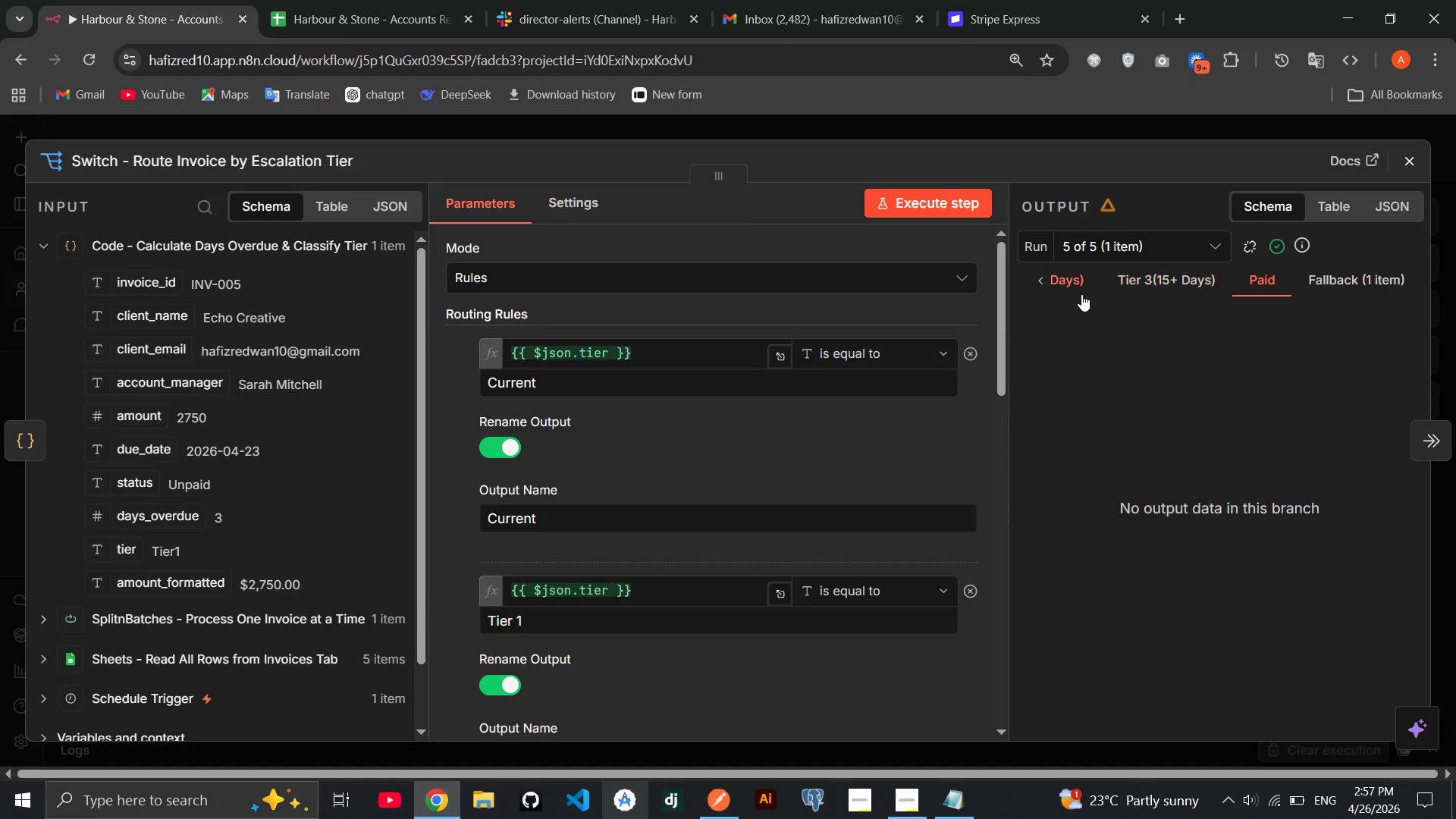 
left_click([1041, 281])
 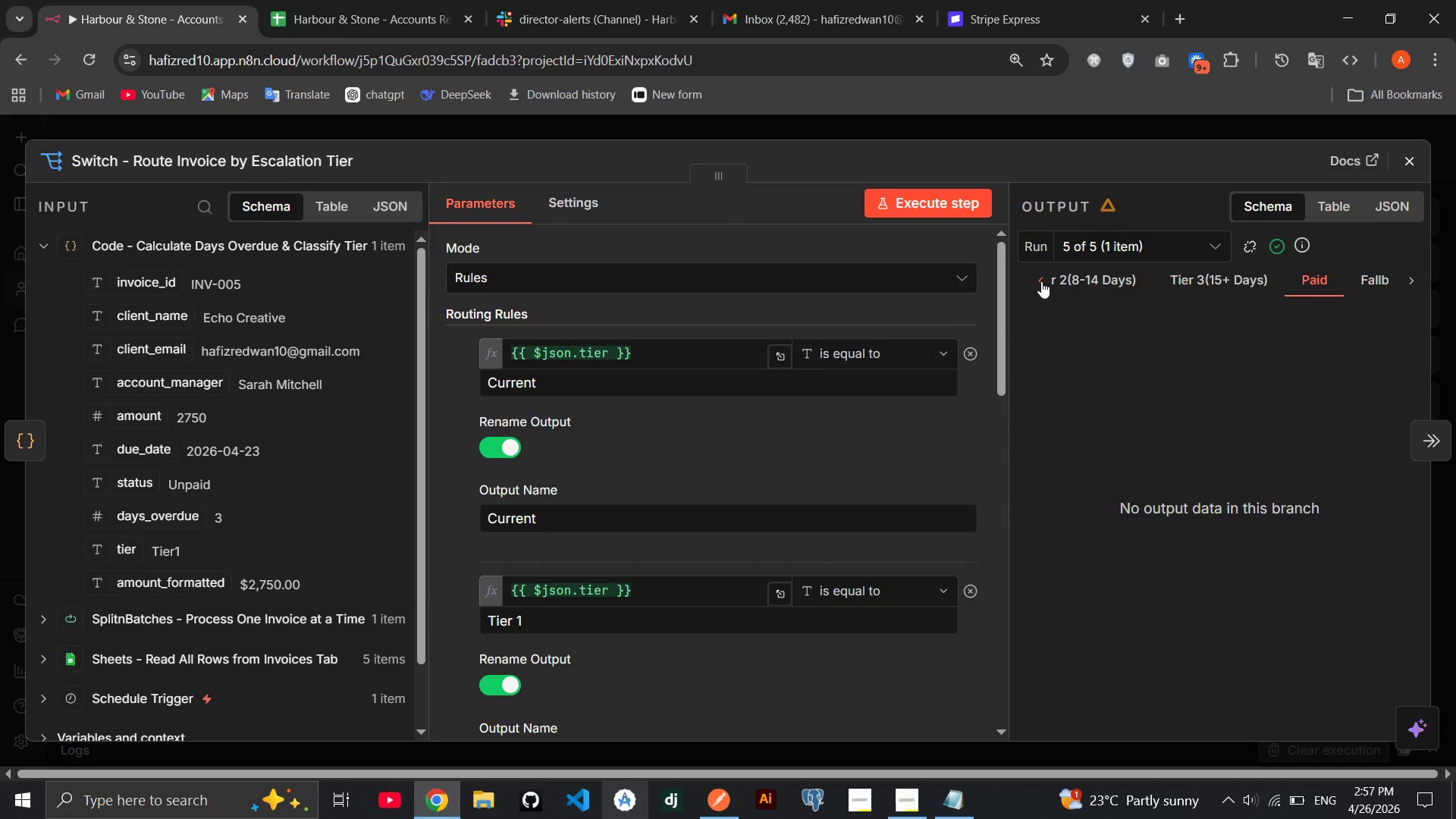 
double_click([1041, 281])
 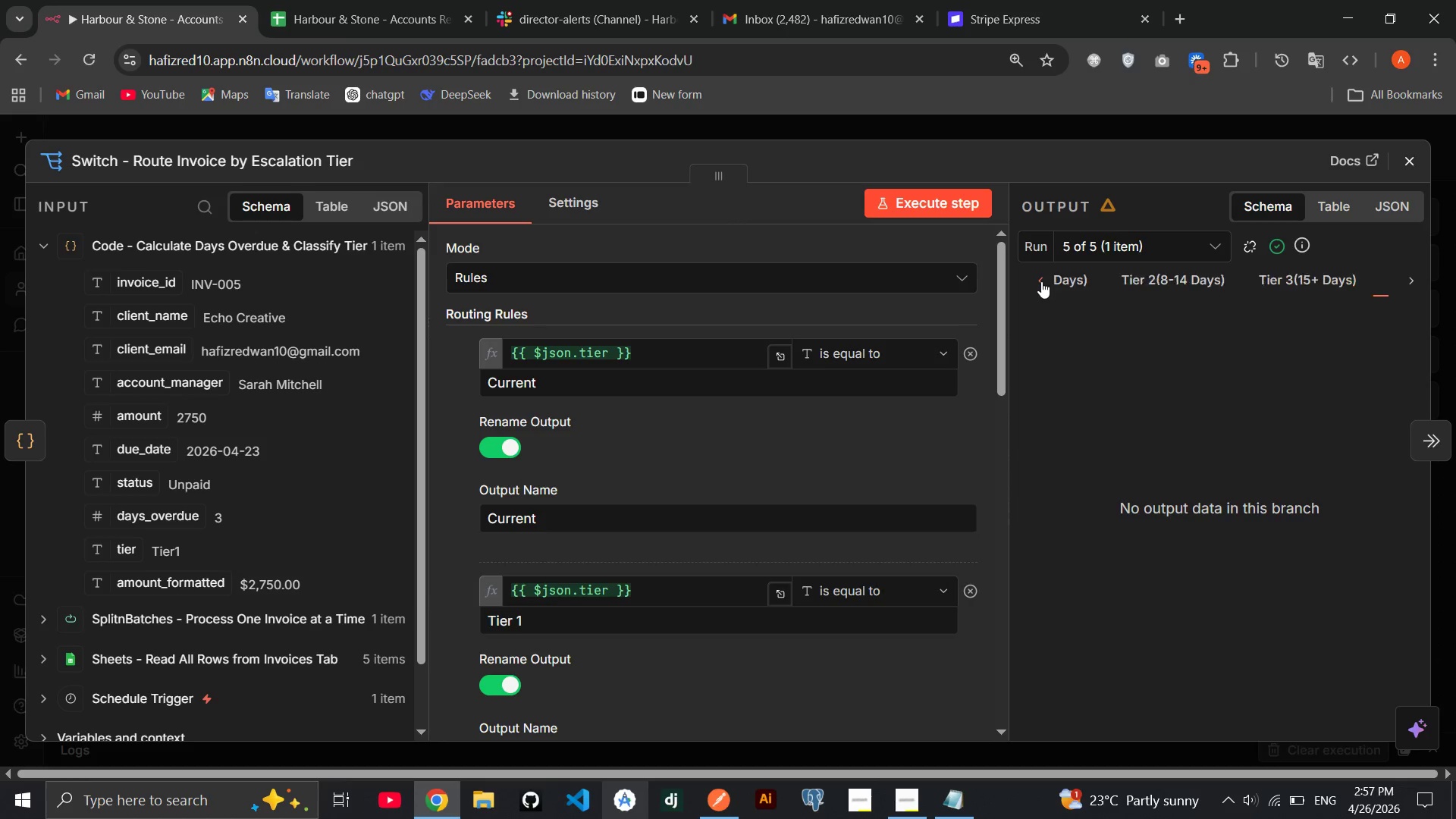 
double_click([1041, 281])
 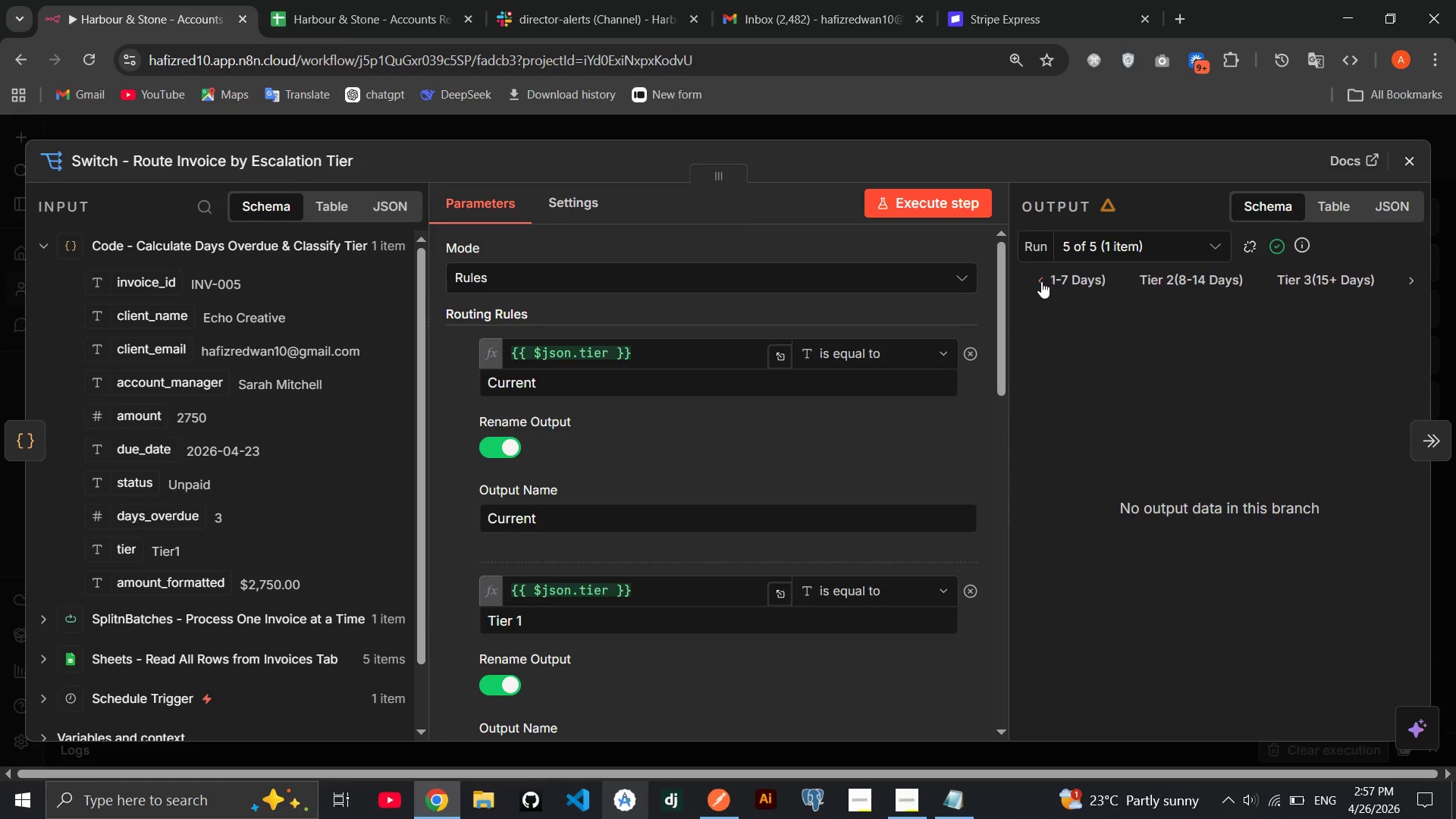 
triple_click([1041, 281])
 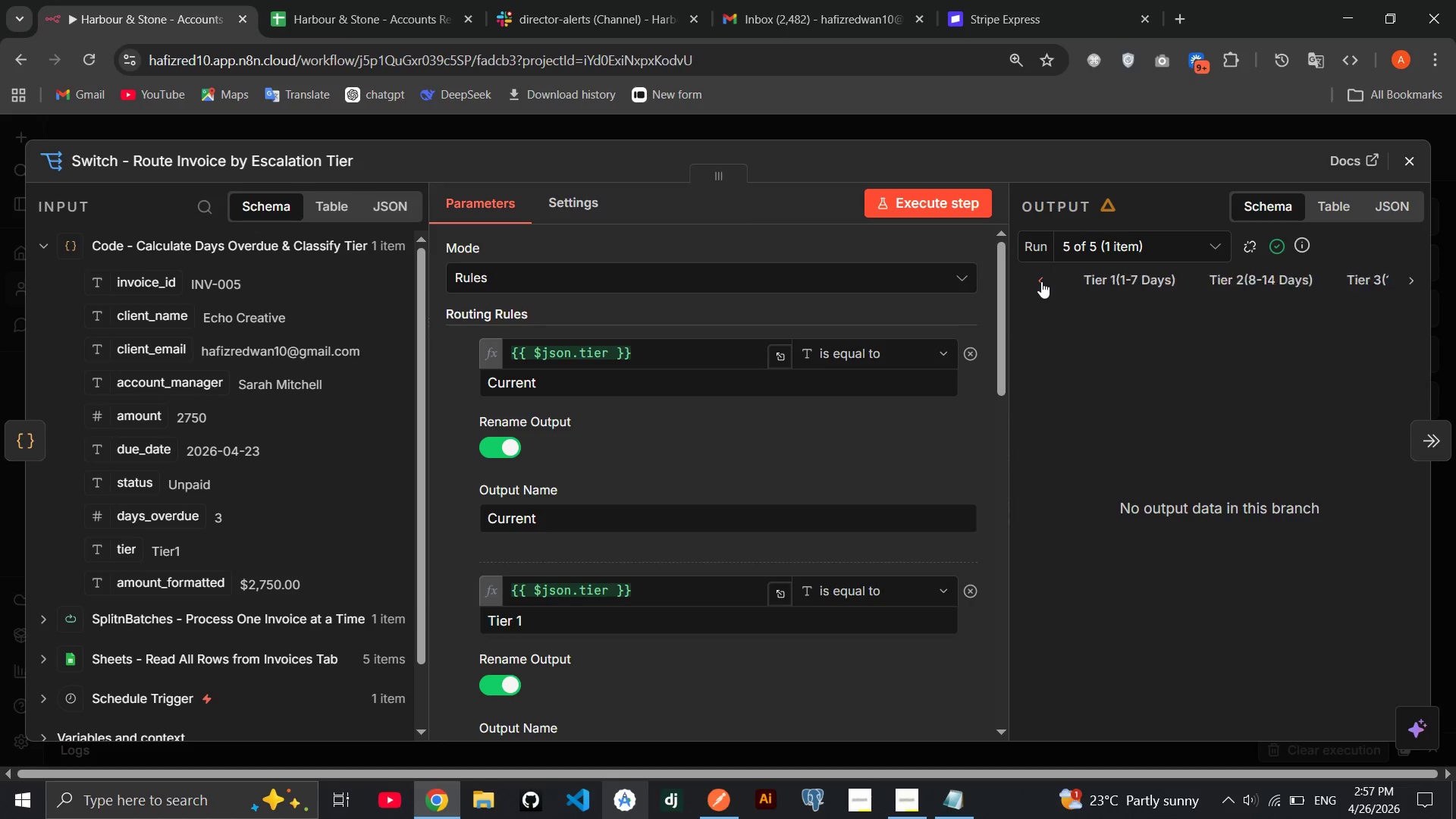 
triple_click([1041, 281])
 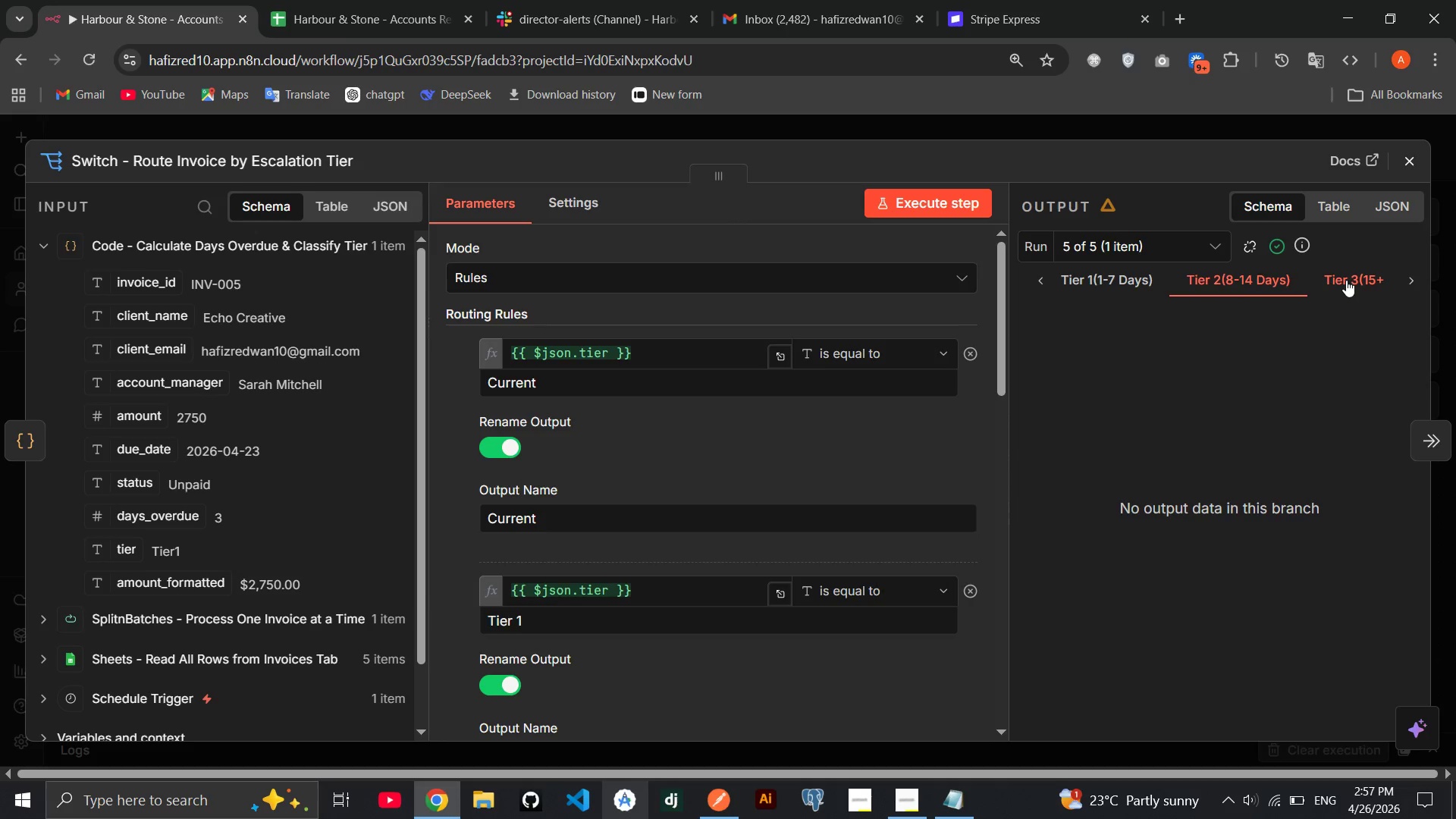 
wait(5.64)
 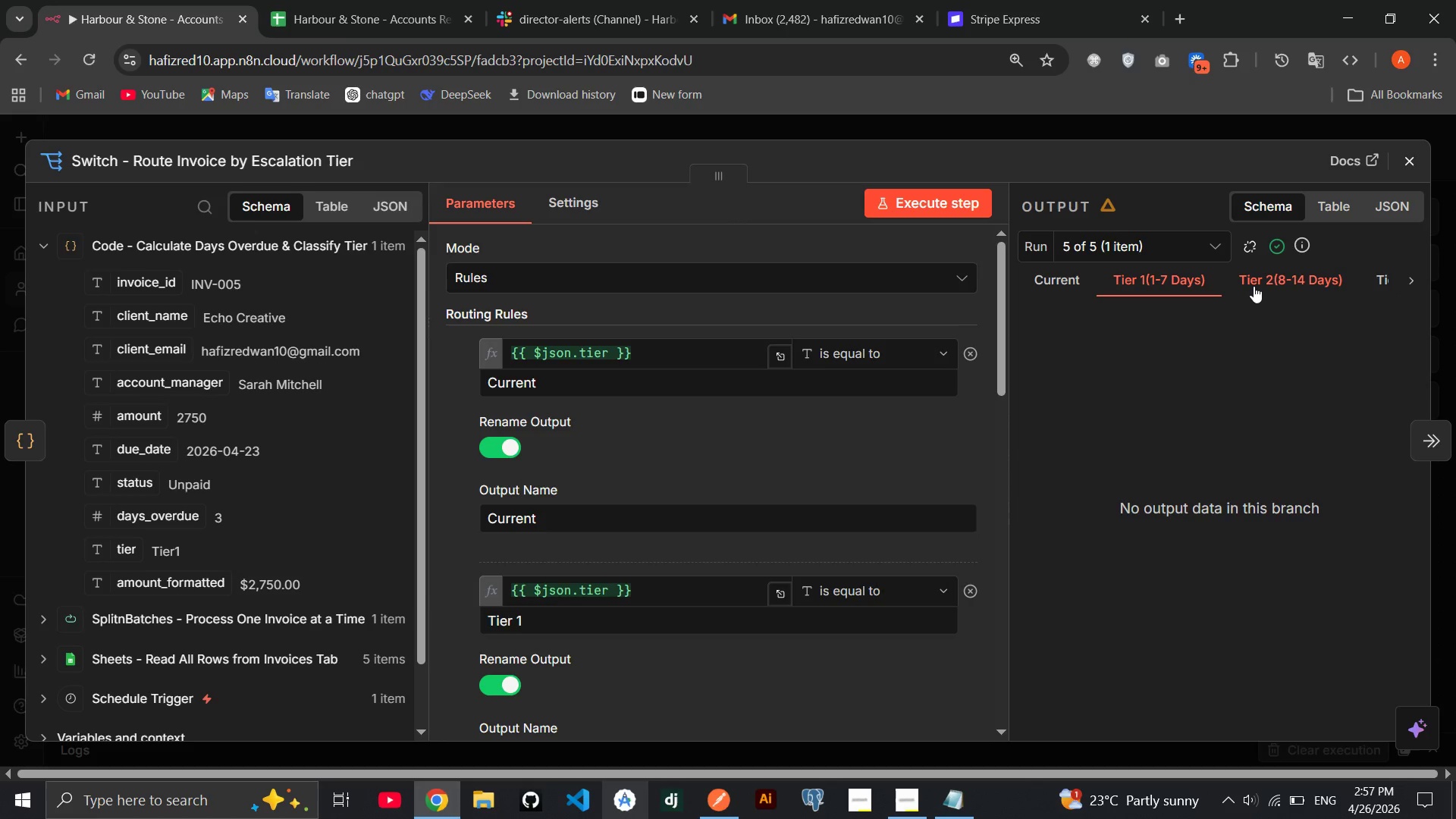 
double_click([1403, 279])
 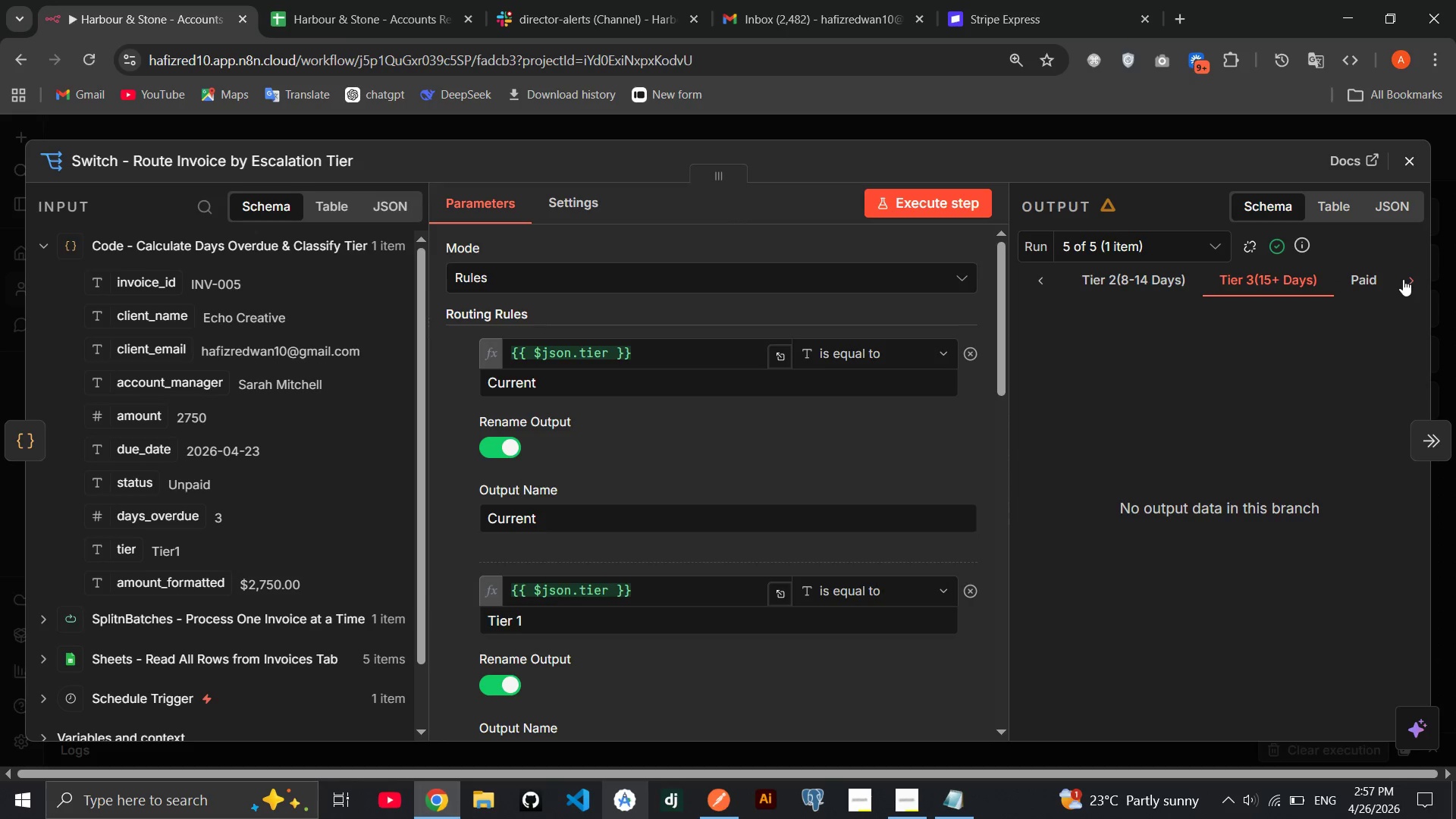 
triple_click([1404, 279])
 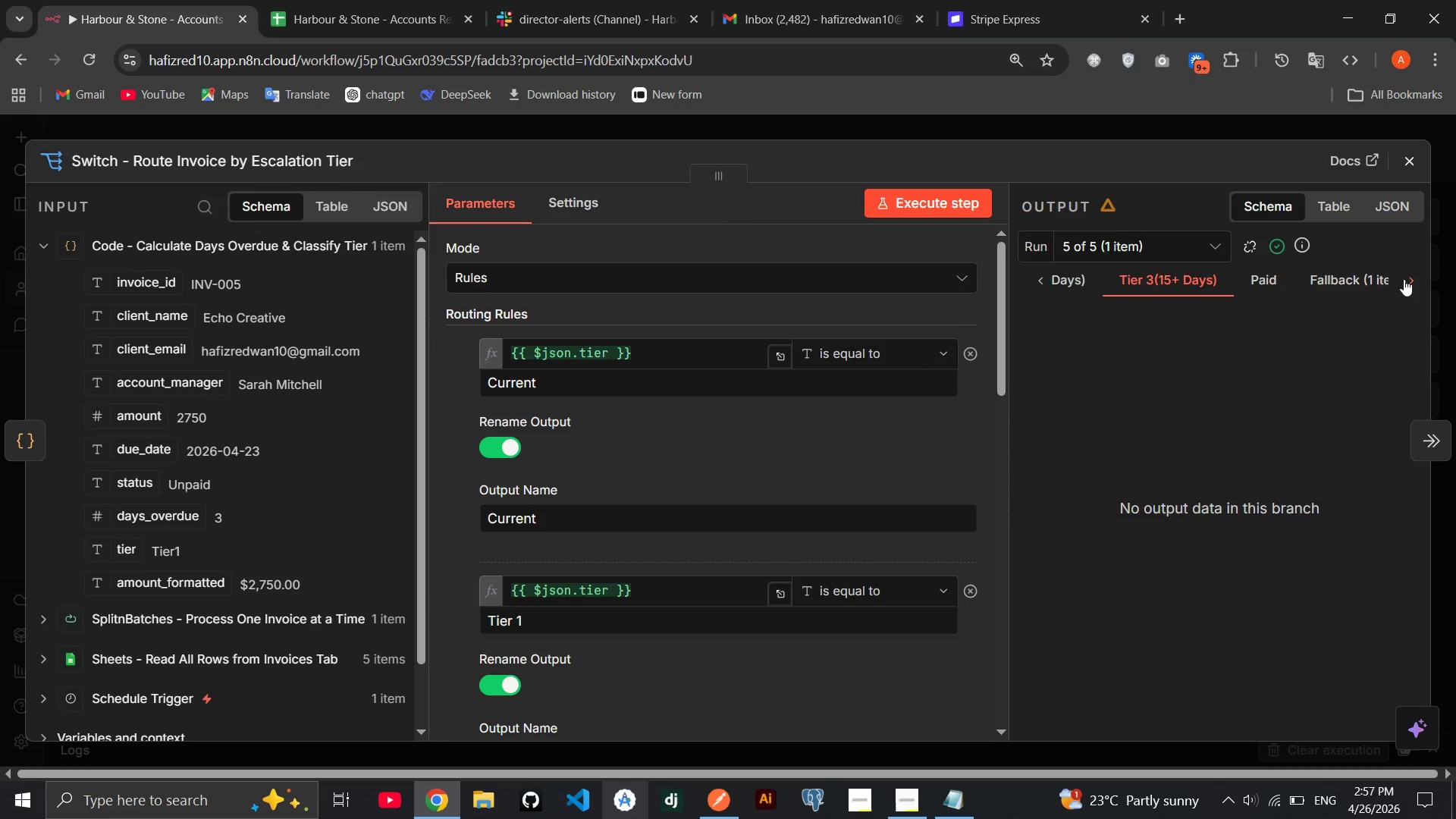 
triple_click([1404, 279])
 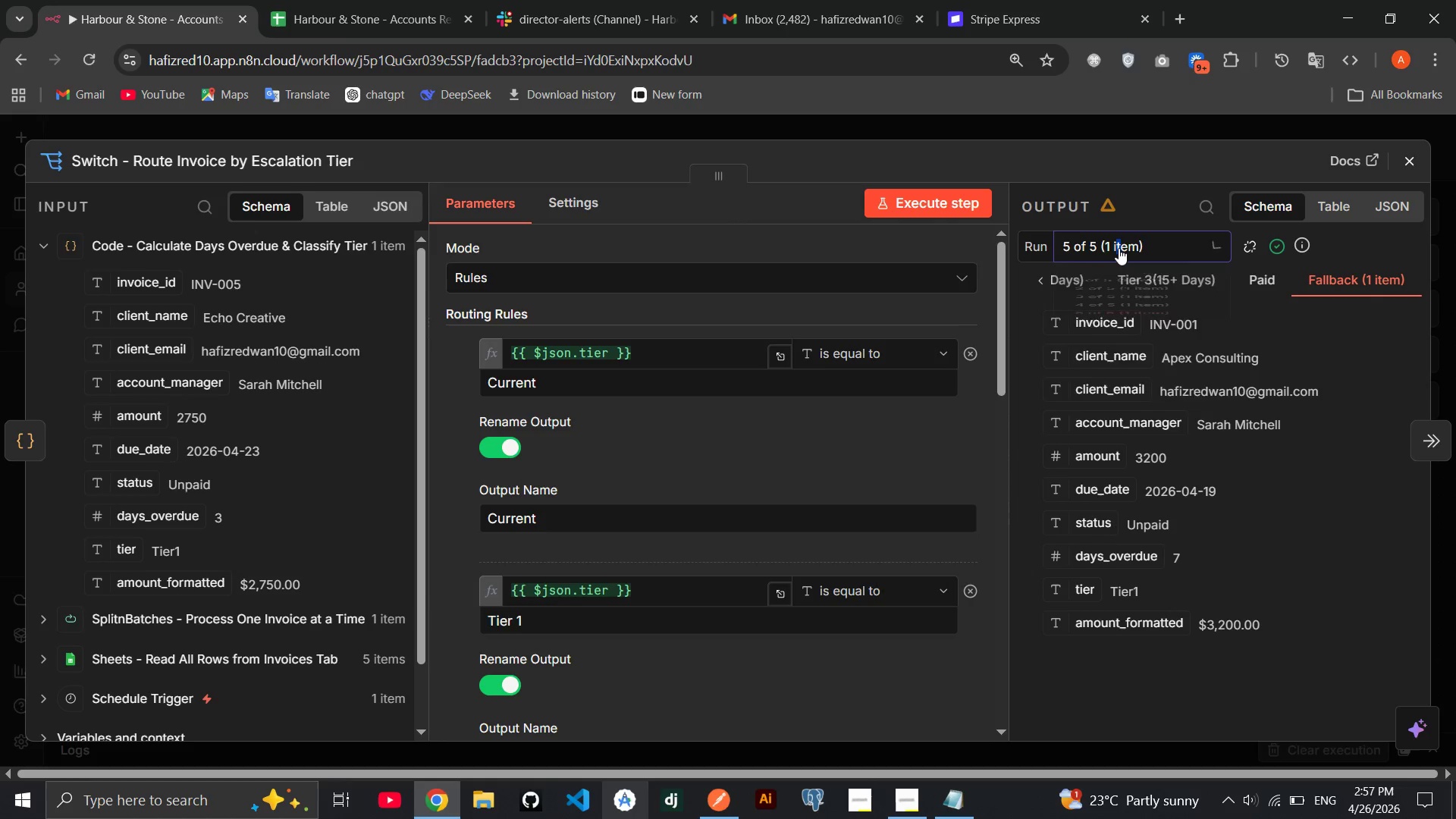 
wait(12.28)
 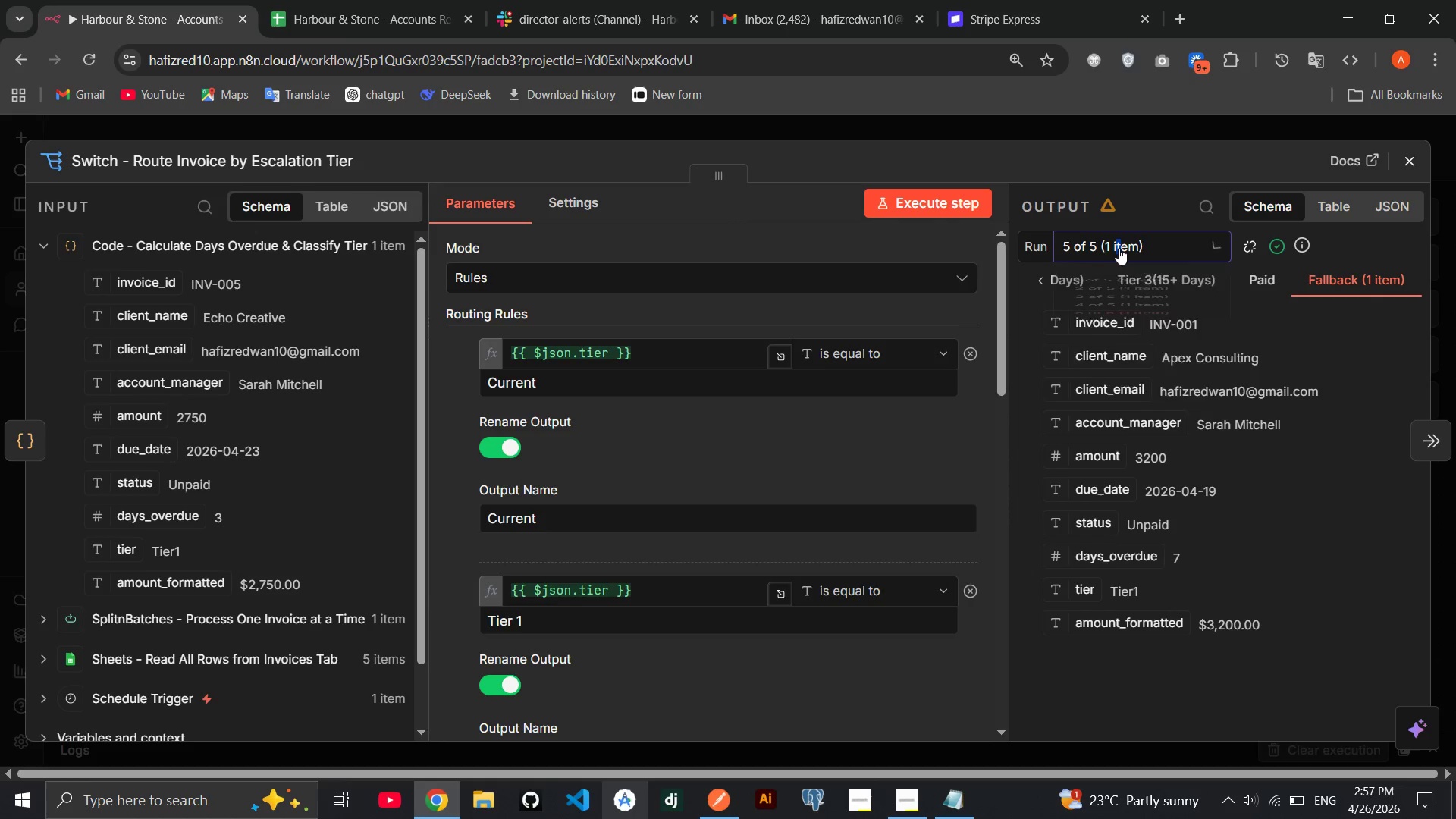 
left_click([1169, 339])
 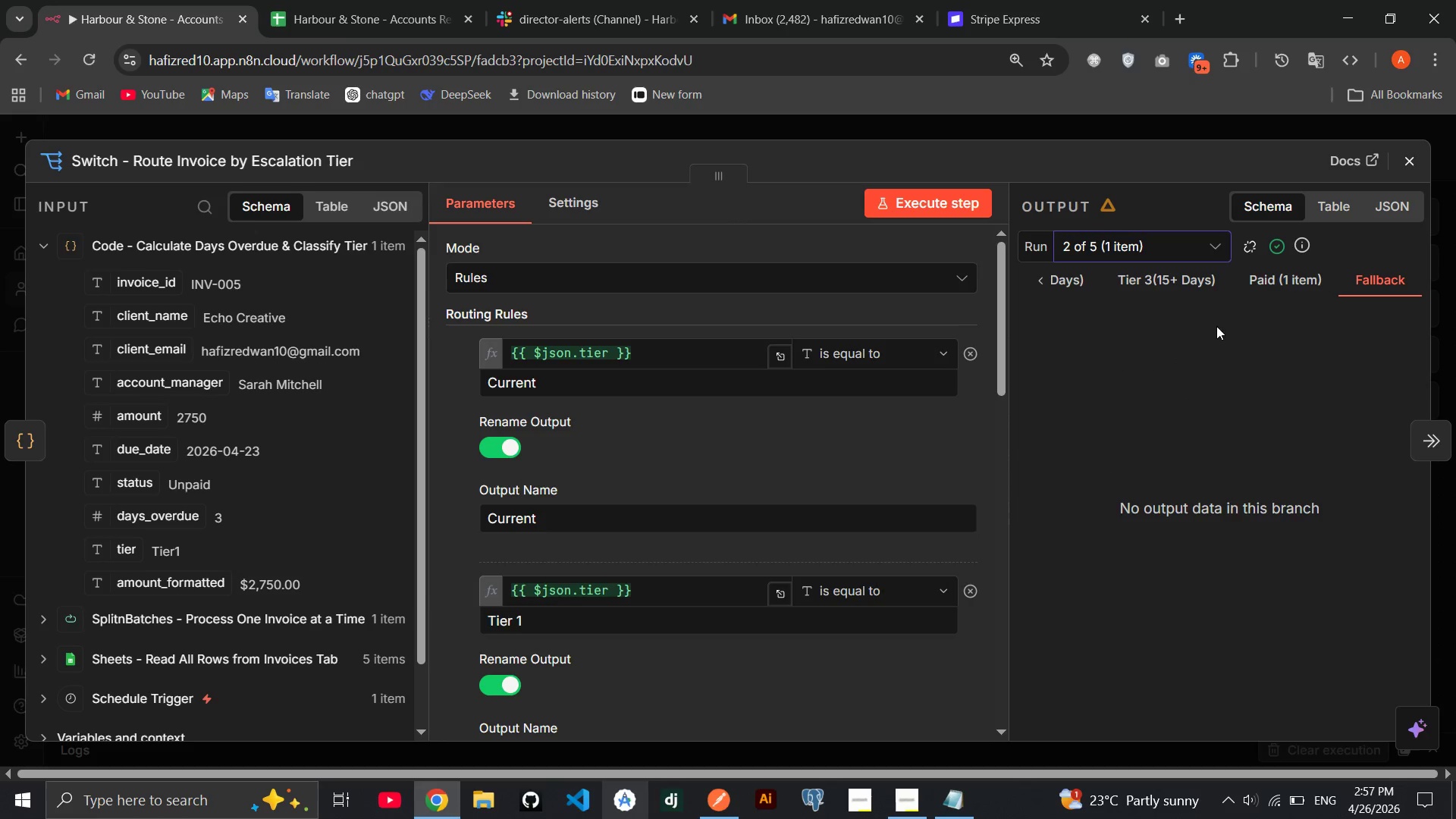 
left_click([1271, 286])
 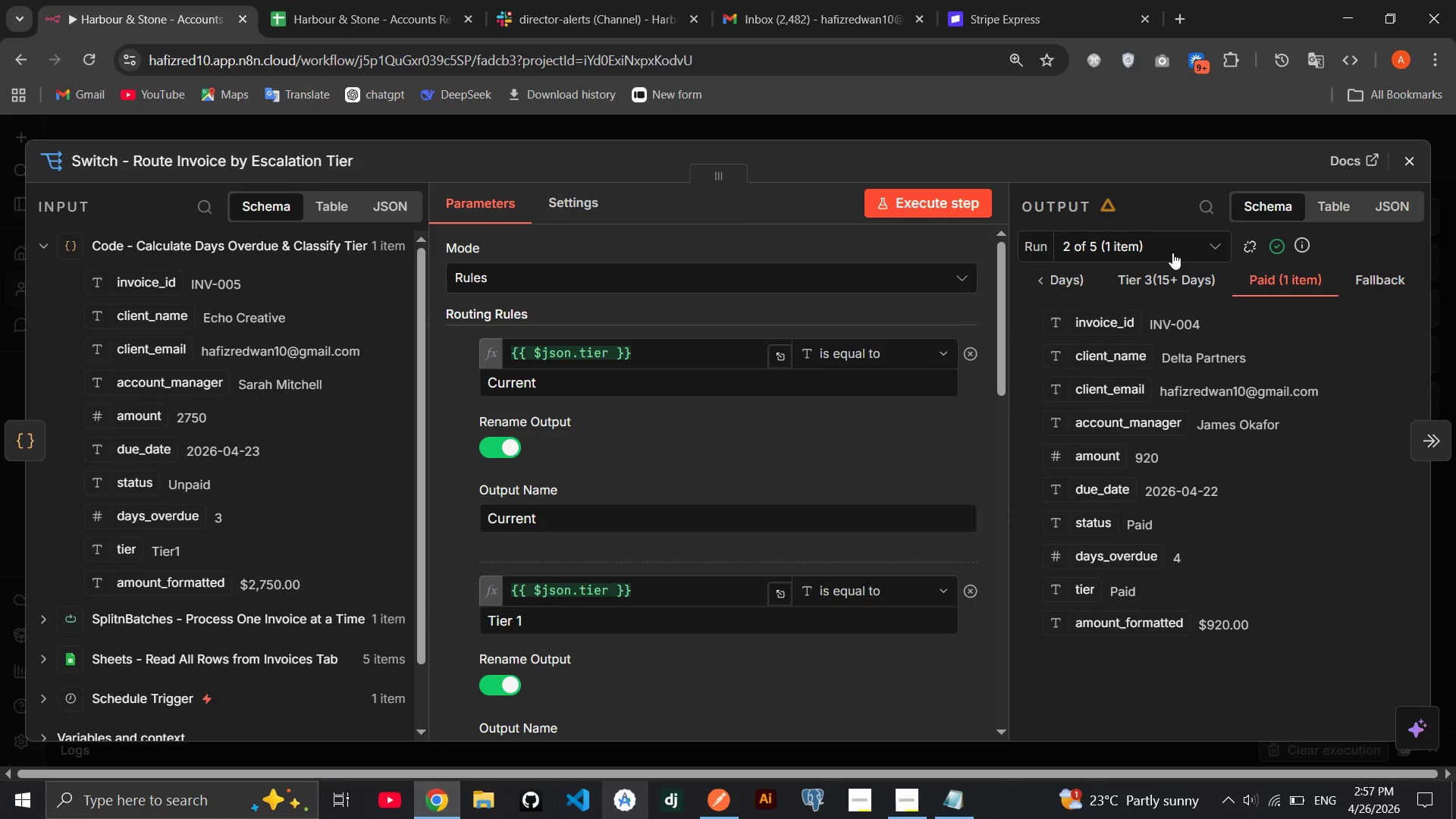 
left_click([1172, 253])
 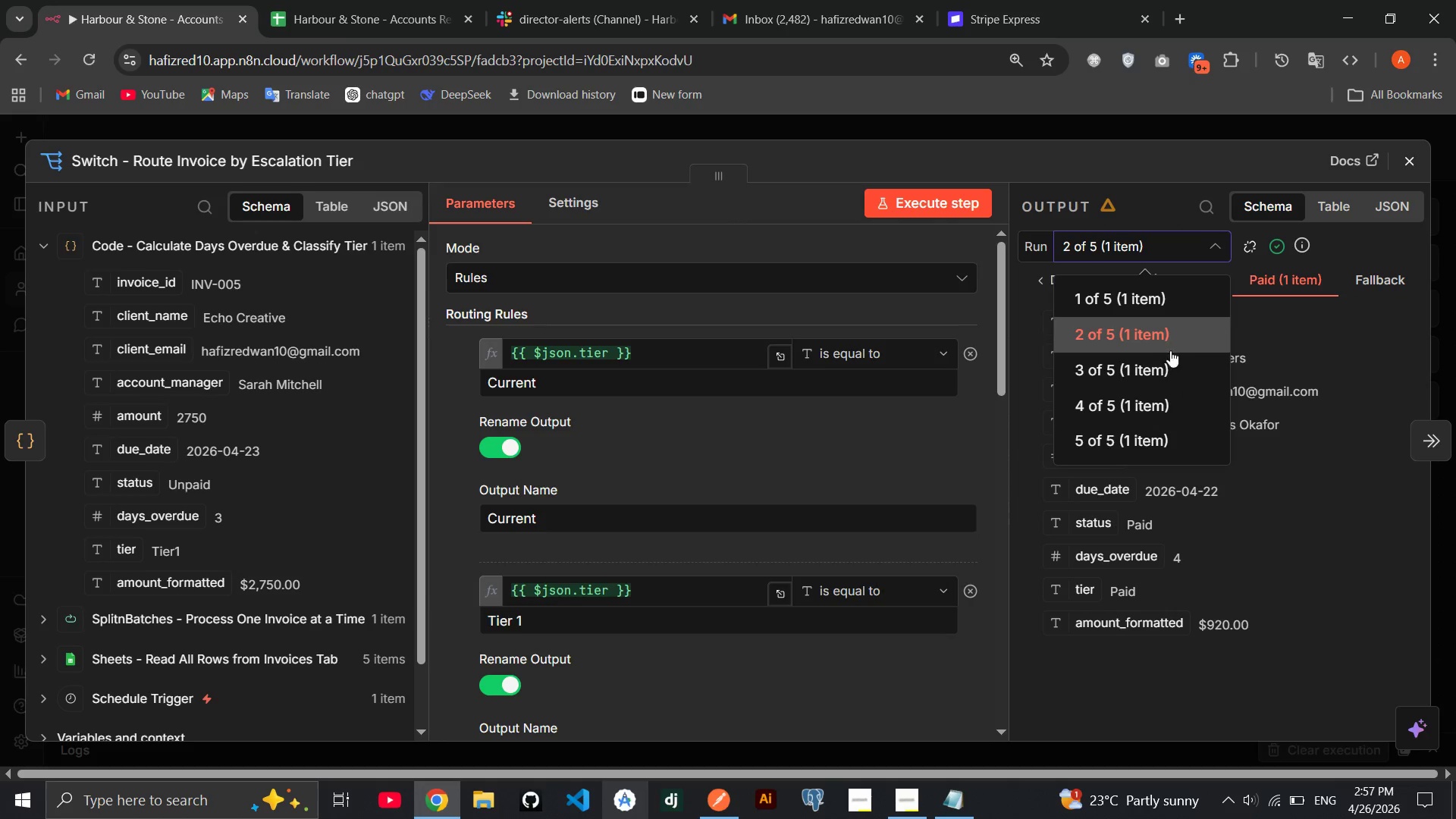 
double_click([1162, 366])
 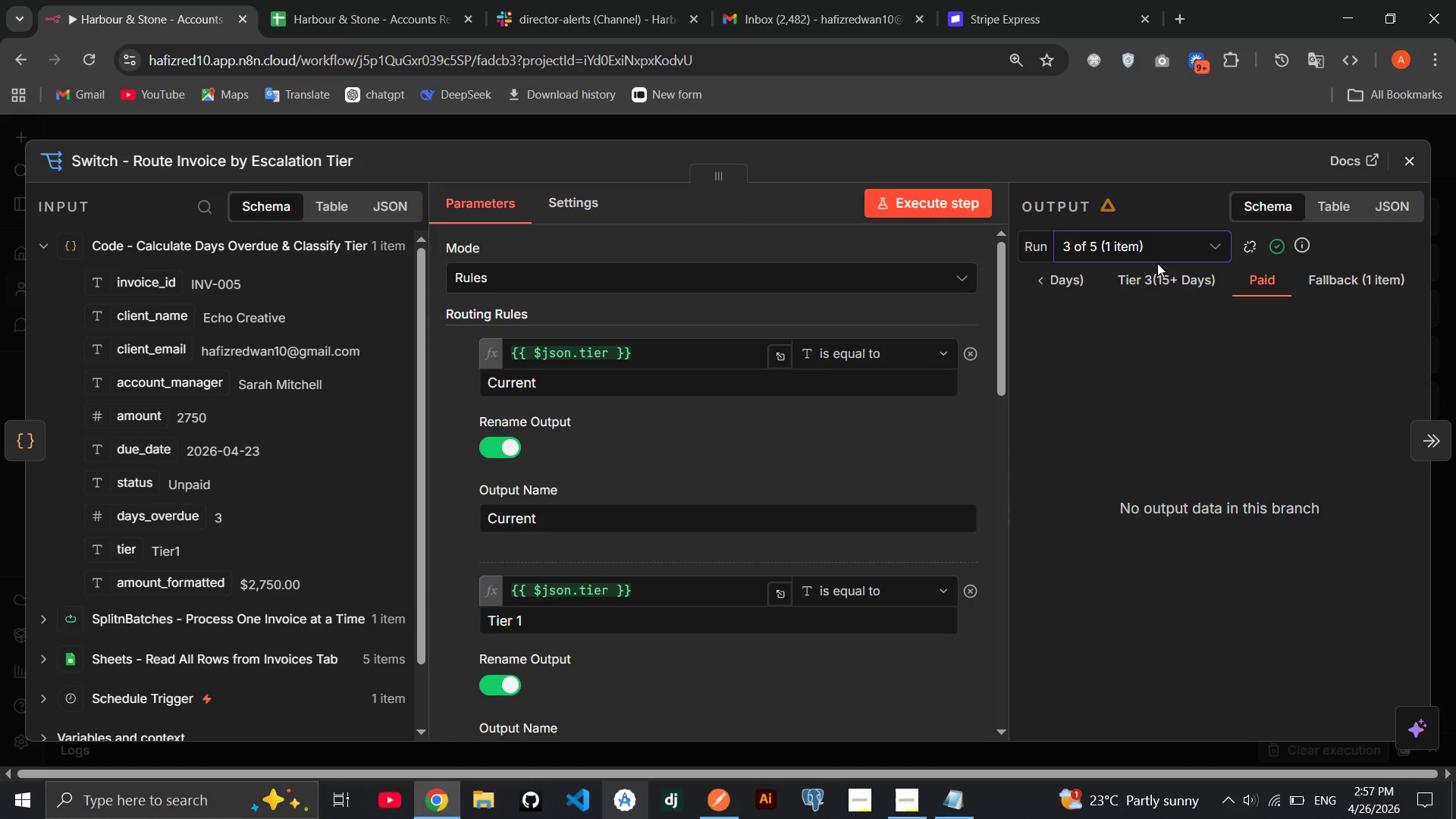 
left_click([1159, 255])
 